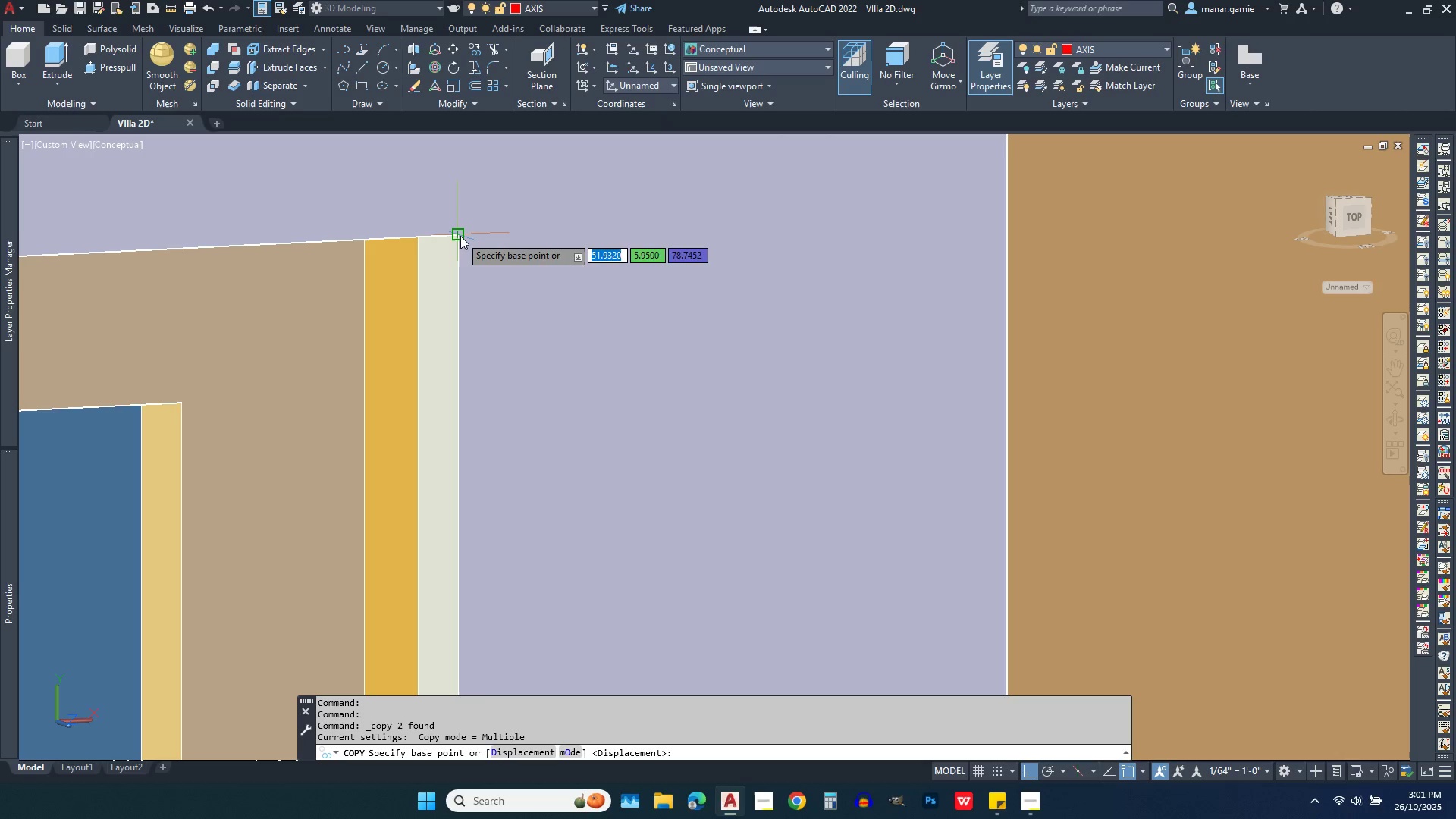 
left_click([460, 236])
 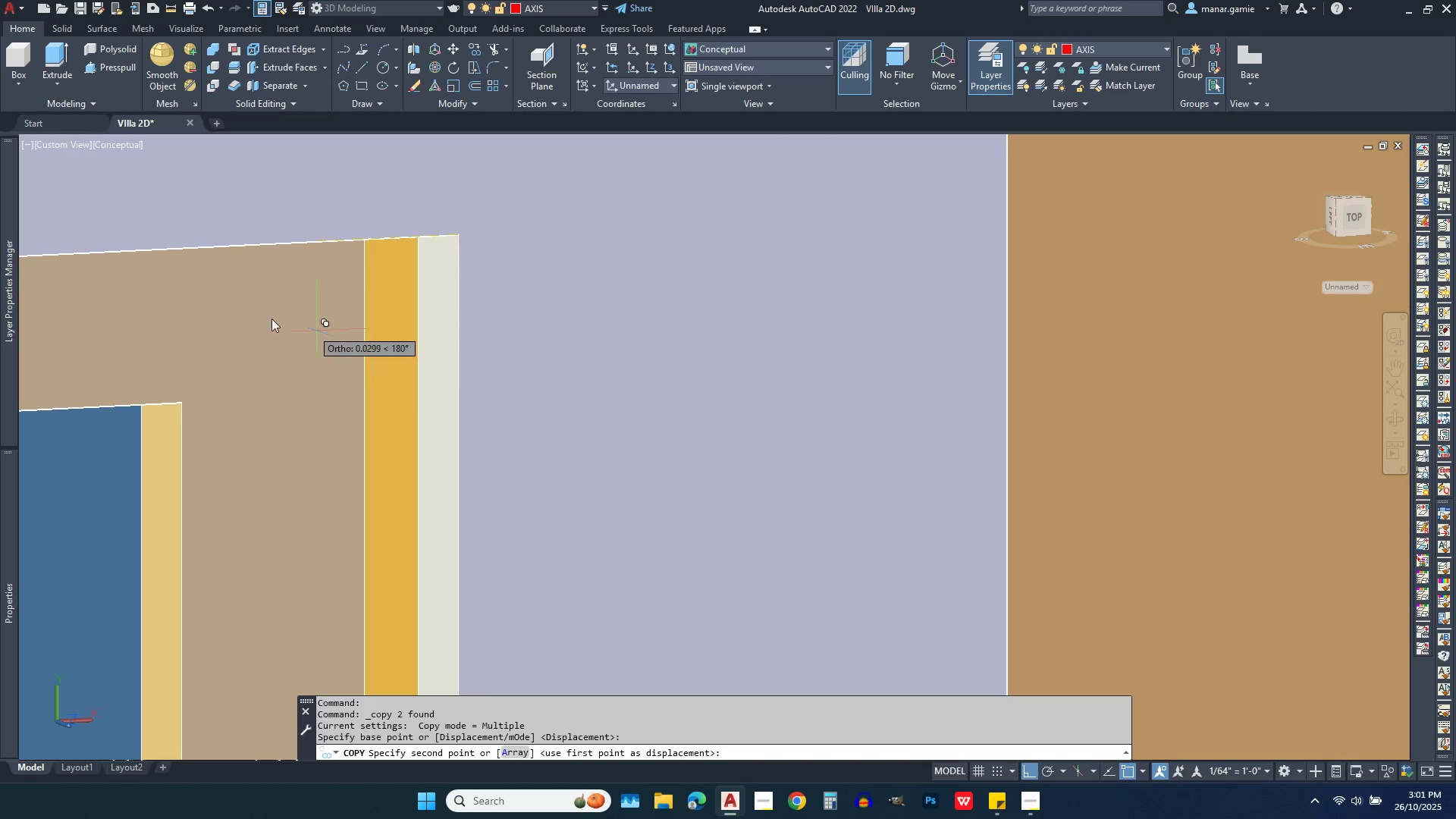 
scroll: coordinate [248, 310], scroll_direction: down, amount: 7.0
 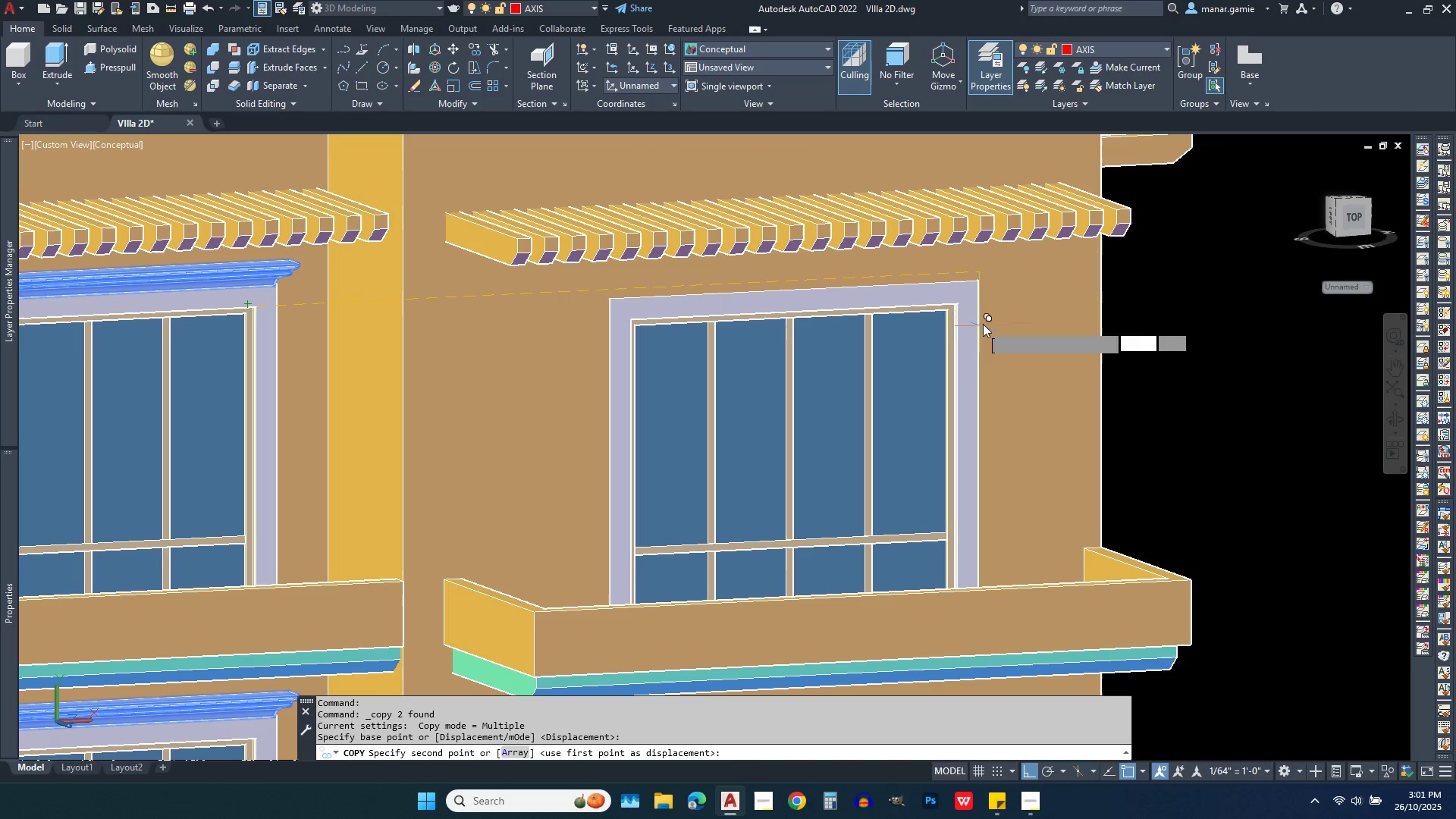 
scroll: coordinate [874, 297], scroll_direction: up, amount: 7.0
 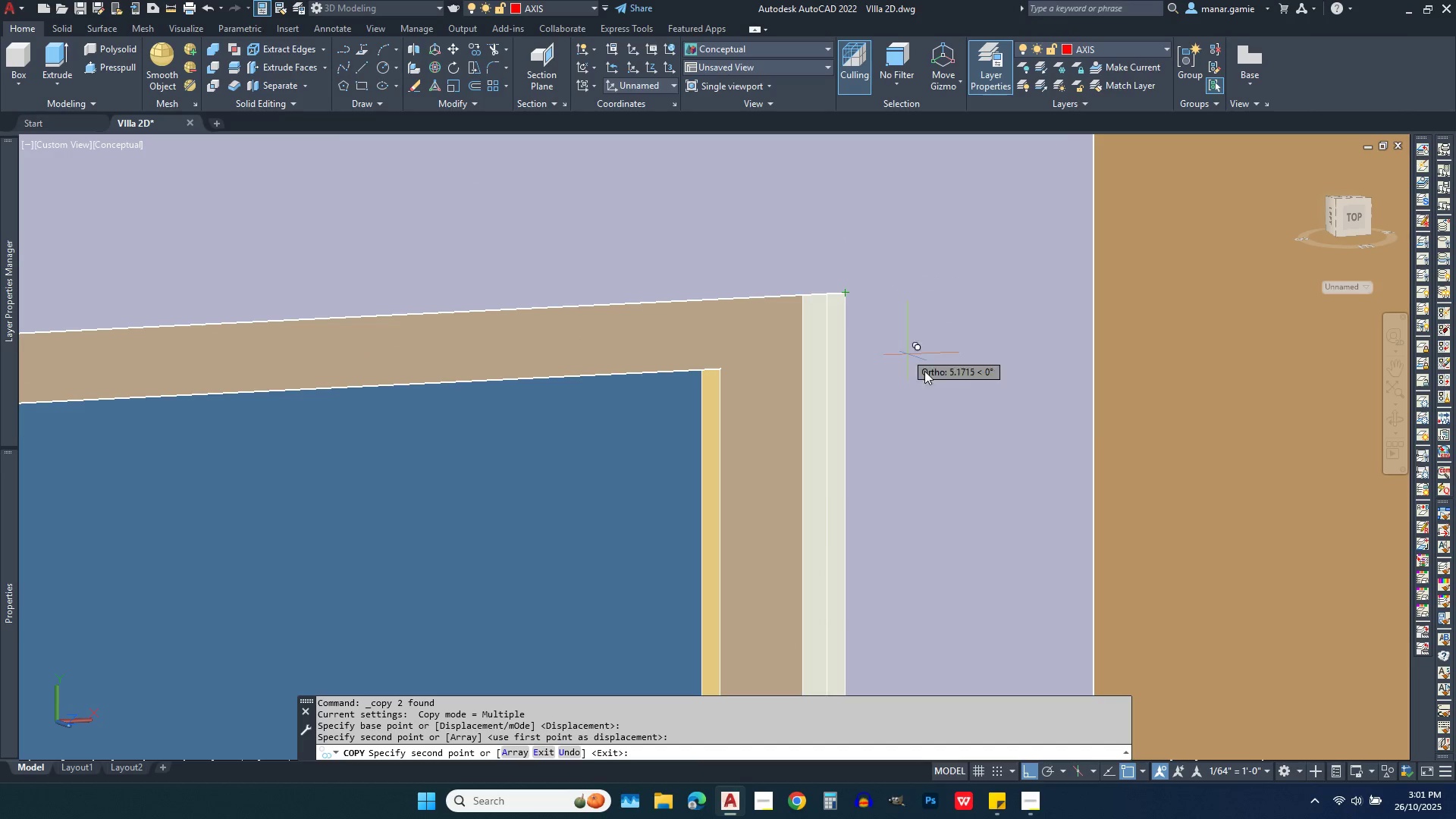 
scroll: coordinate [1052, 411], scroll_direction: down, amount: 4.0
 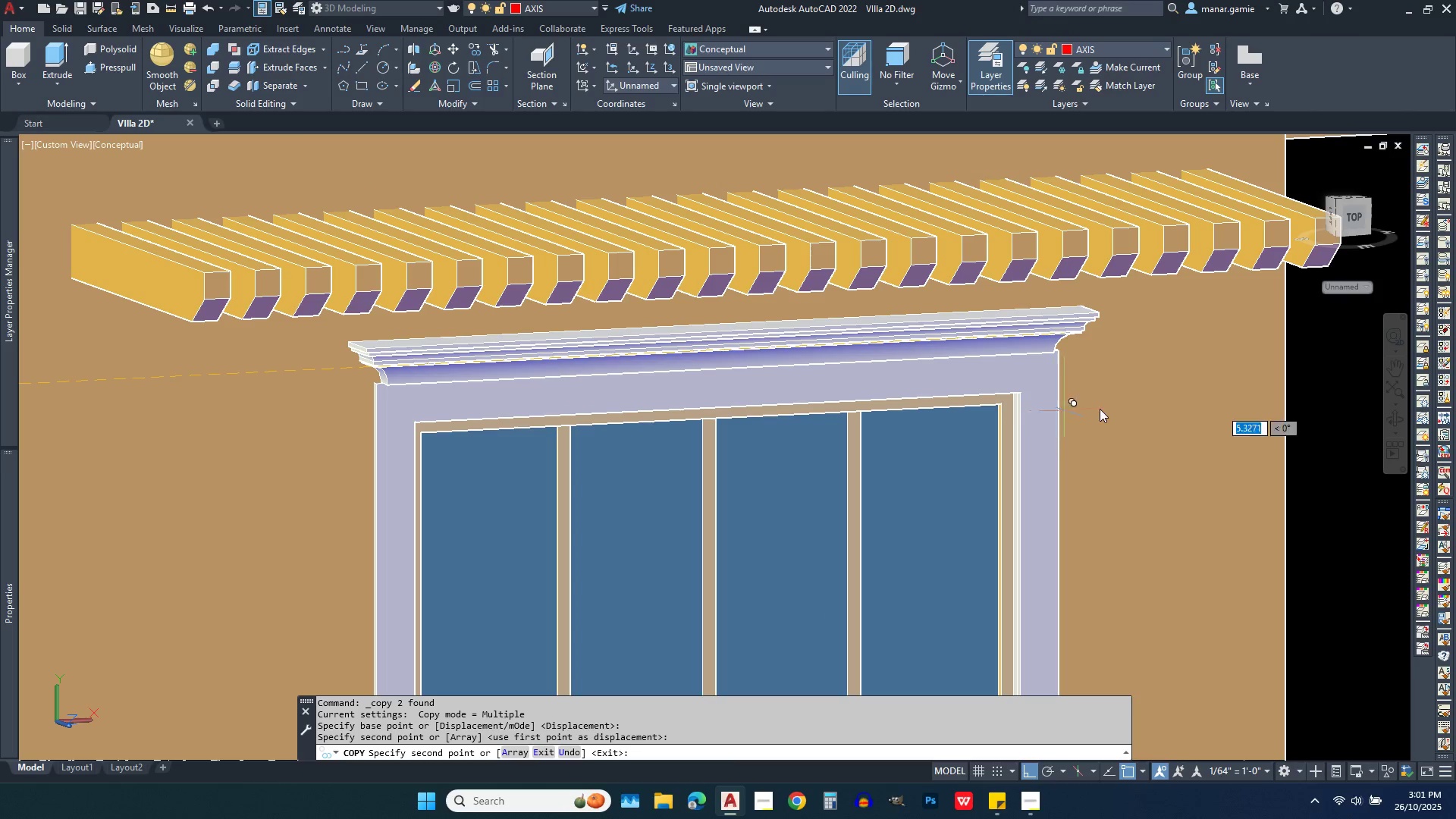 
key(Escape)
 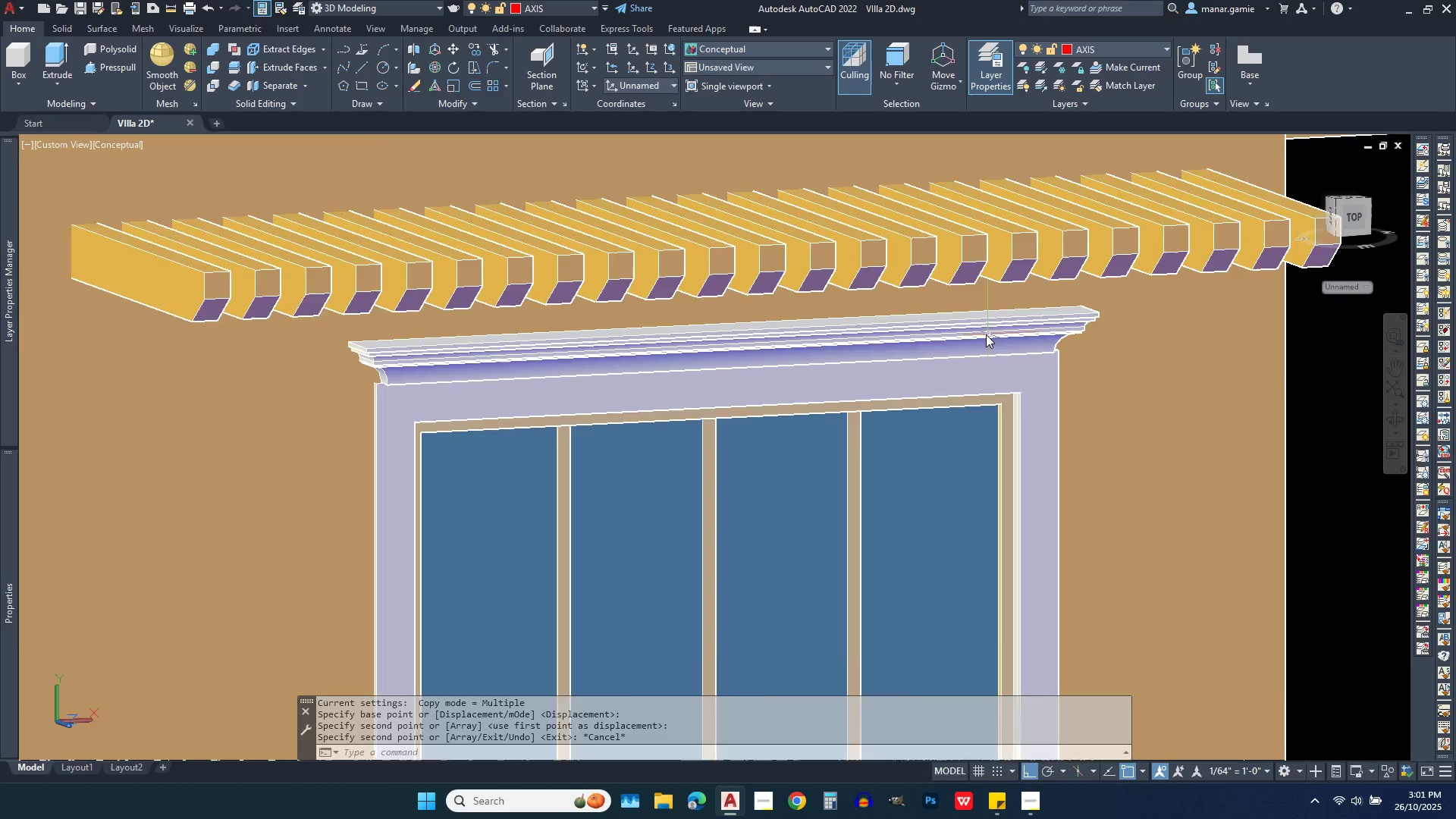 
scroll: coordinate [993, 318], scroll_direction: down, amount: 4.0
 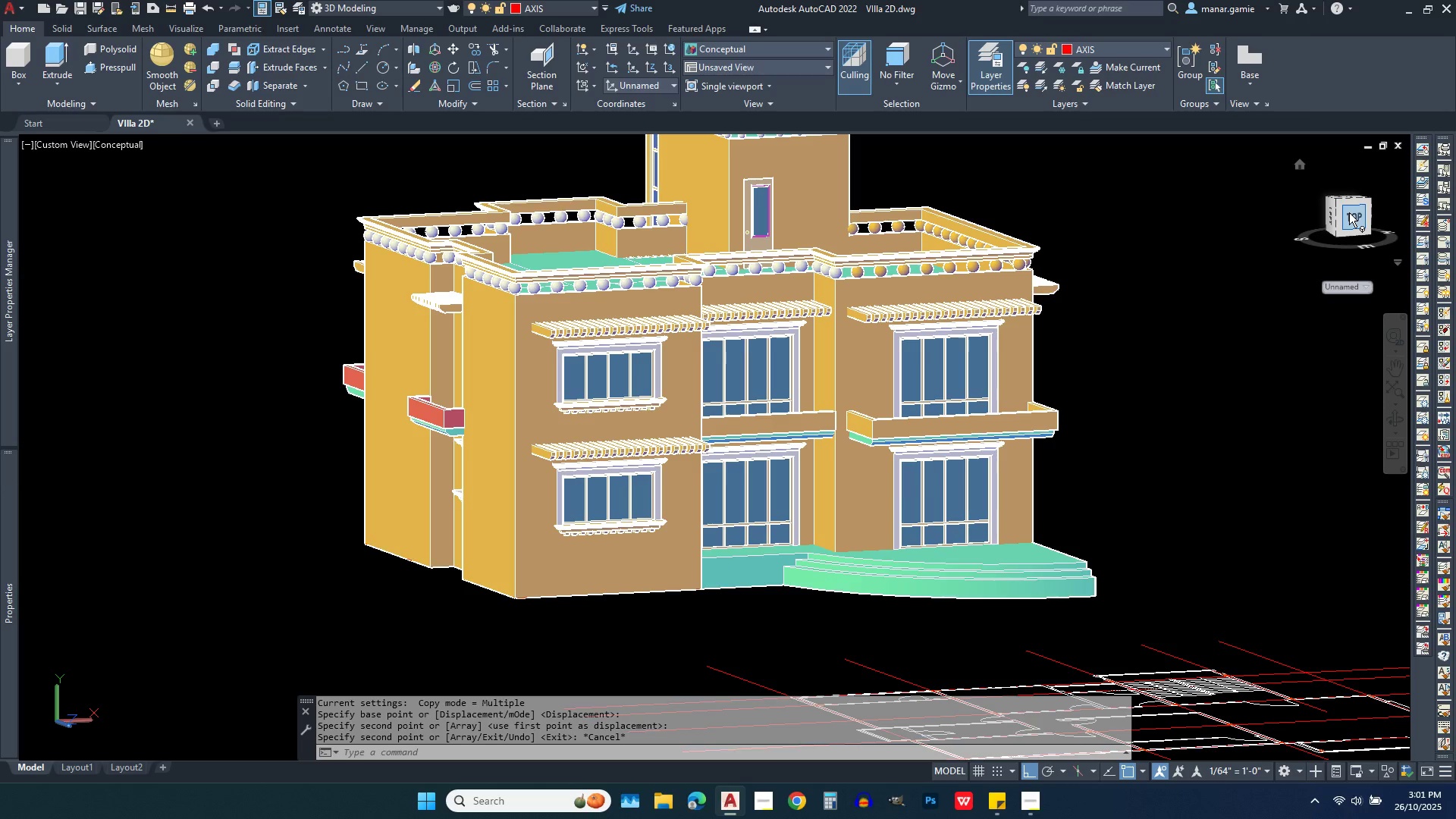 
left_click([1349, 212])
 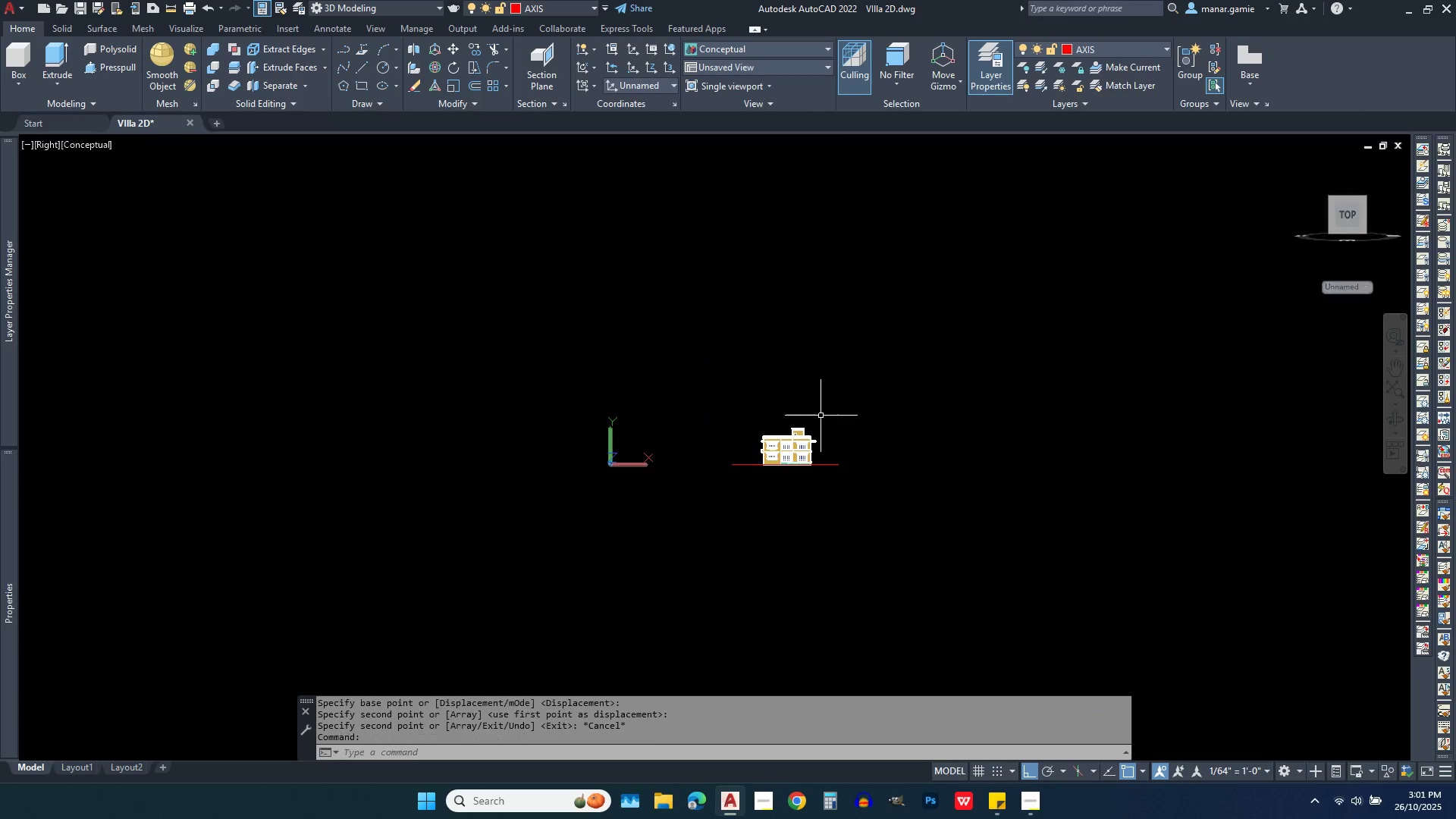 
scroll: coordinate [1022, 541], scroll_direction: up, amount: 10.0
 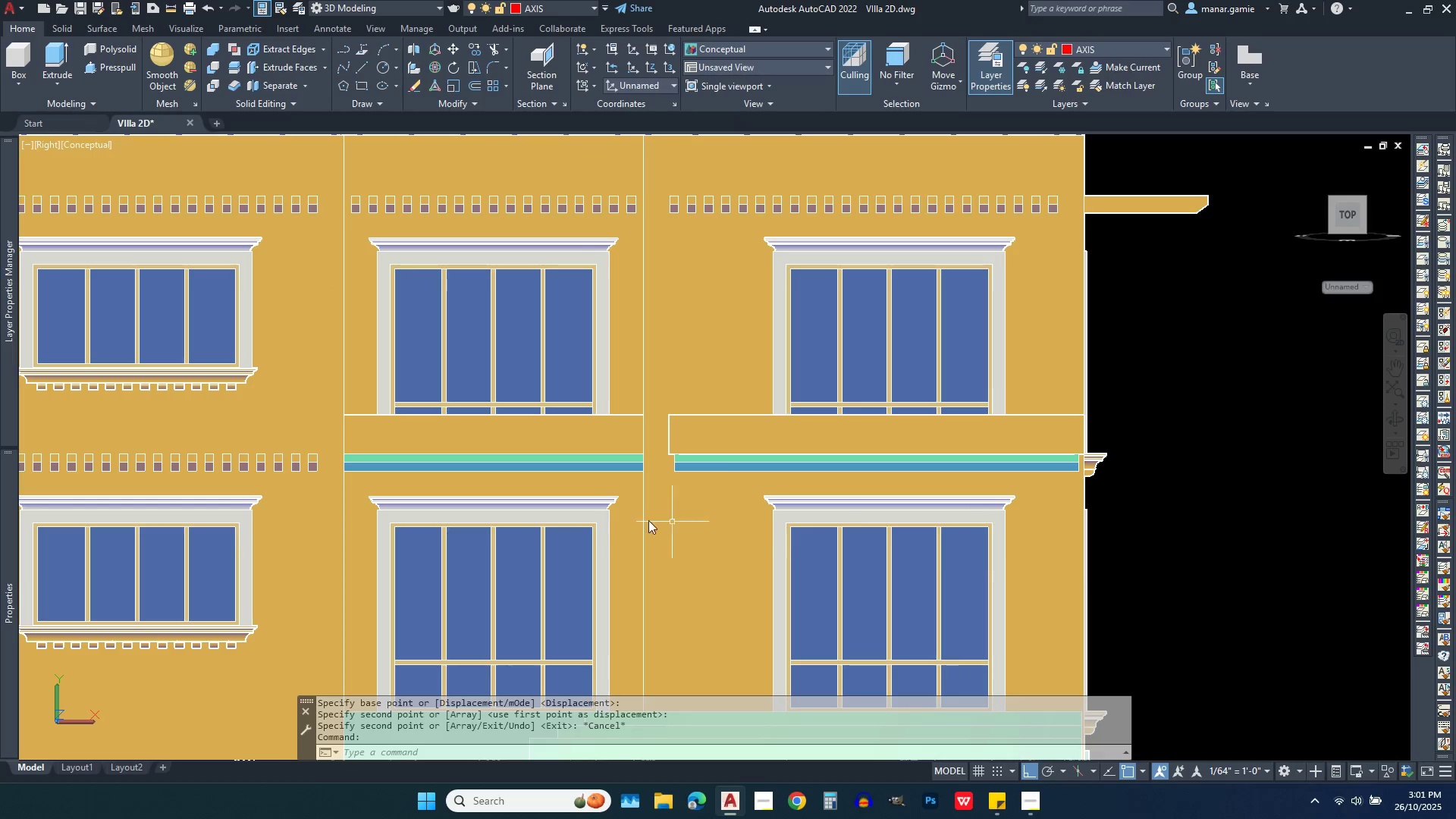 
scroll: coordinate [585, 507], scroll_direction: down, amount: 1.0
 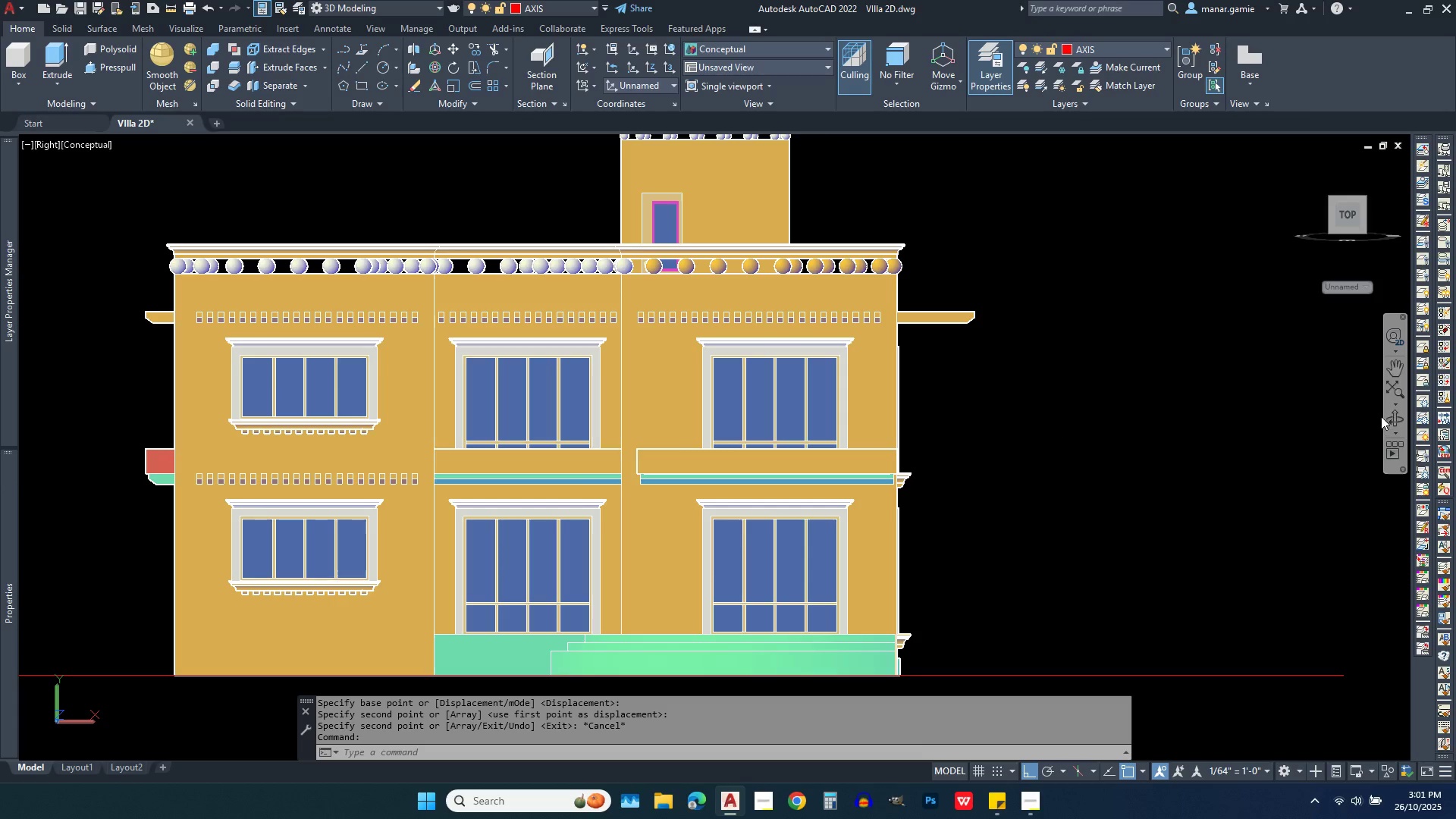 
left_click([1392, 416])
 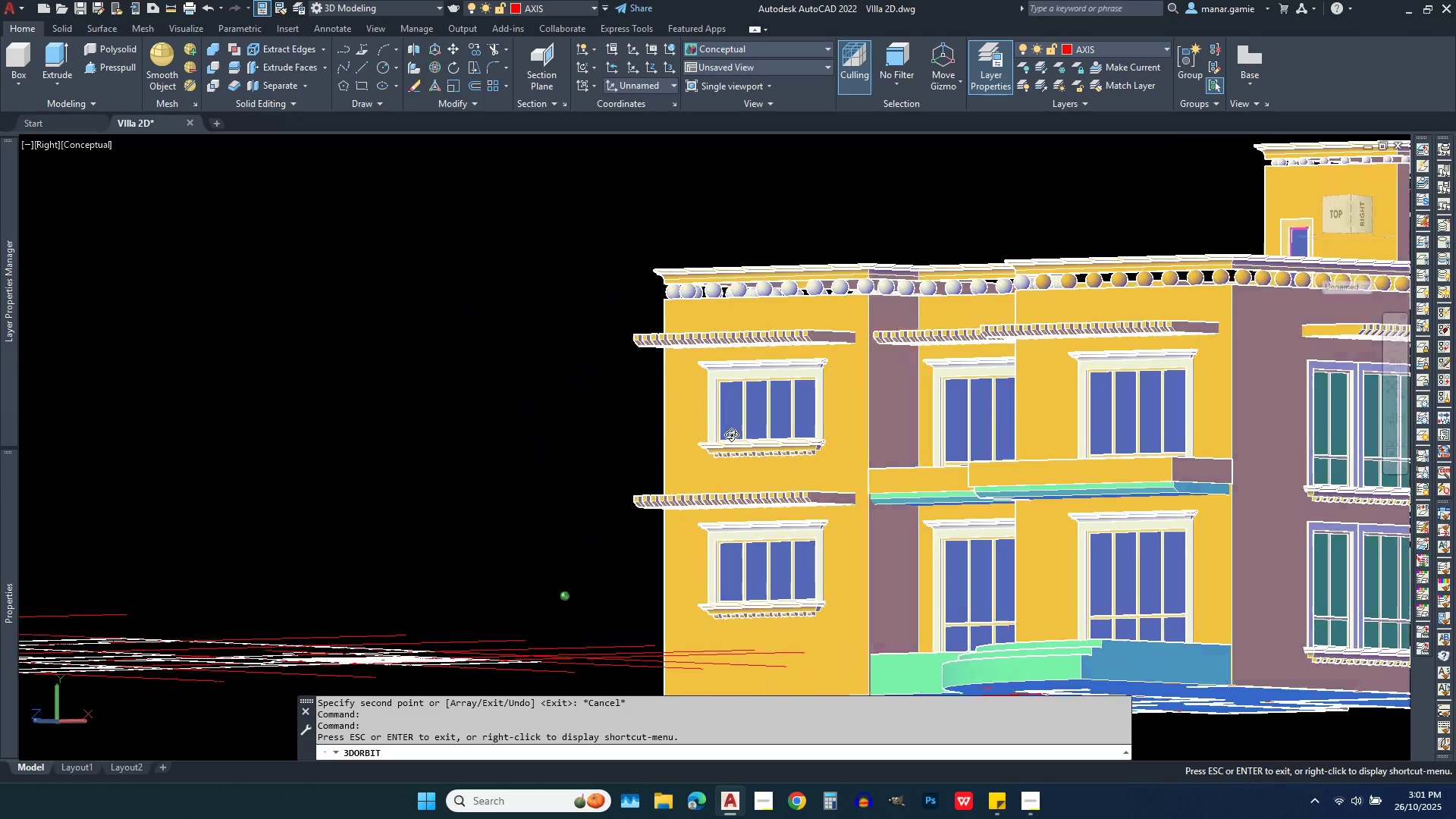 
scroll: coordinate [470, 456], scroll_direction: down, amount: 9.0
 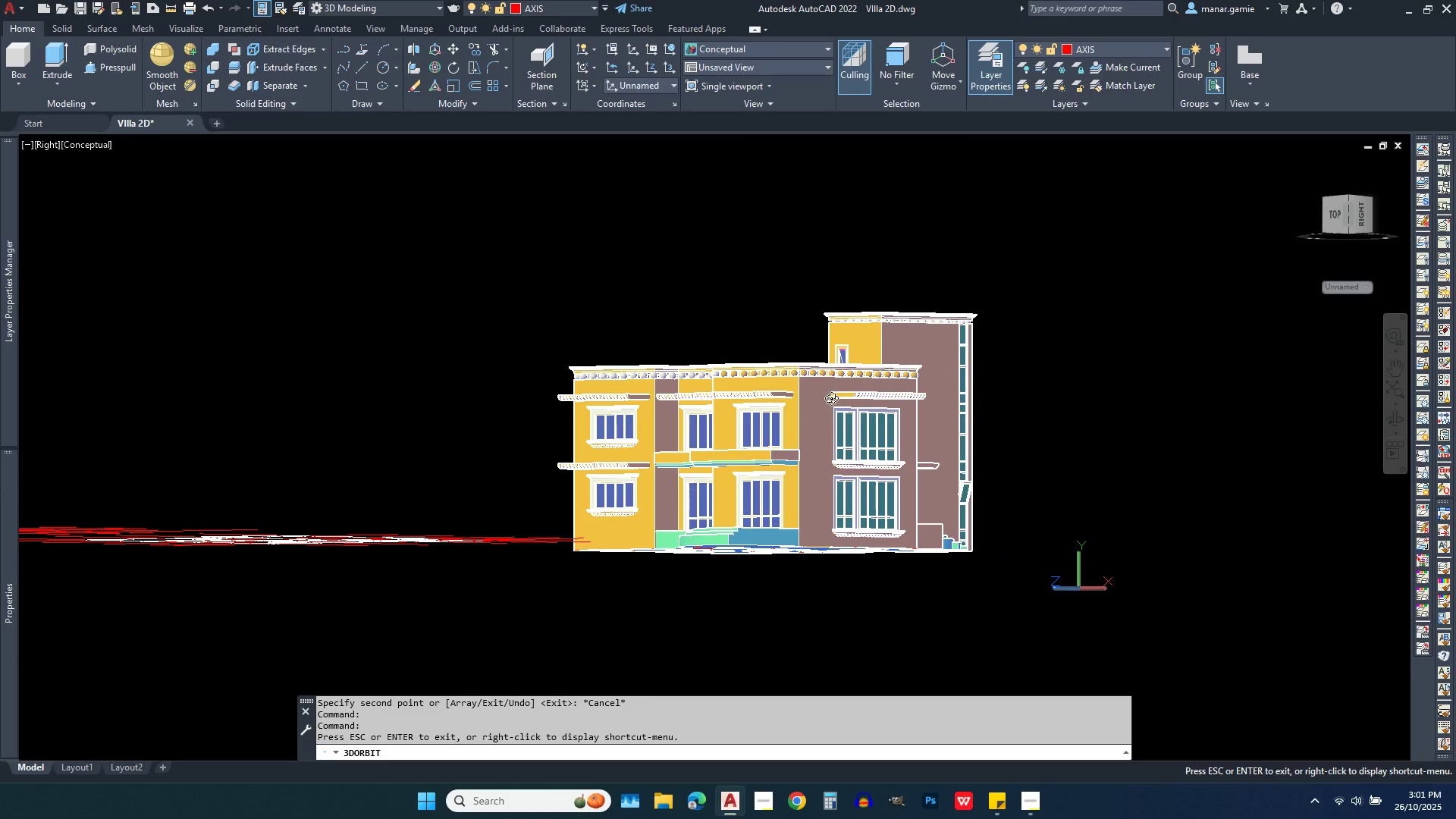 
scroll: coordinate [627, 379], scroll_direction: up, amount: 35.0
 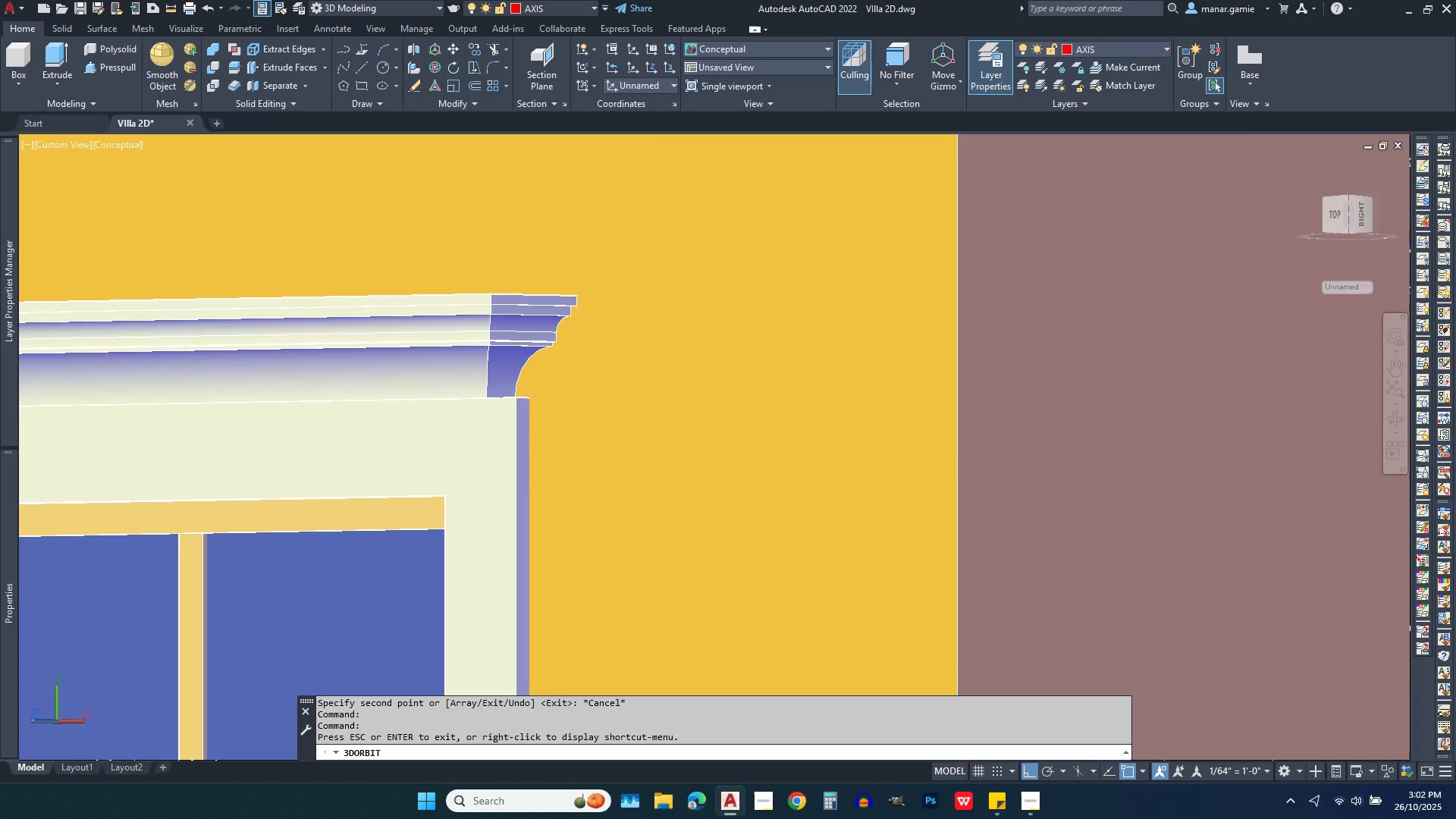 
key(Escape)
 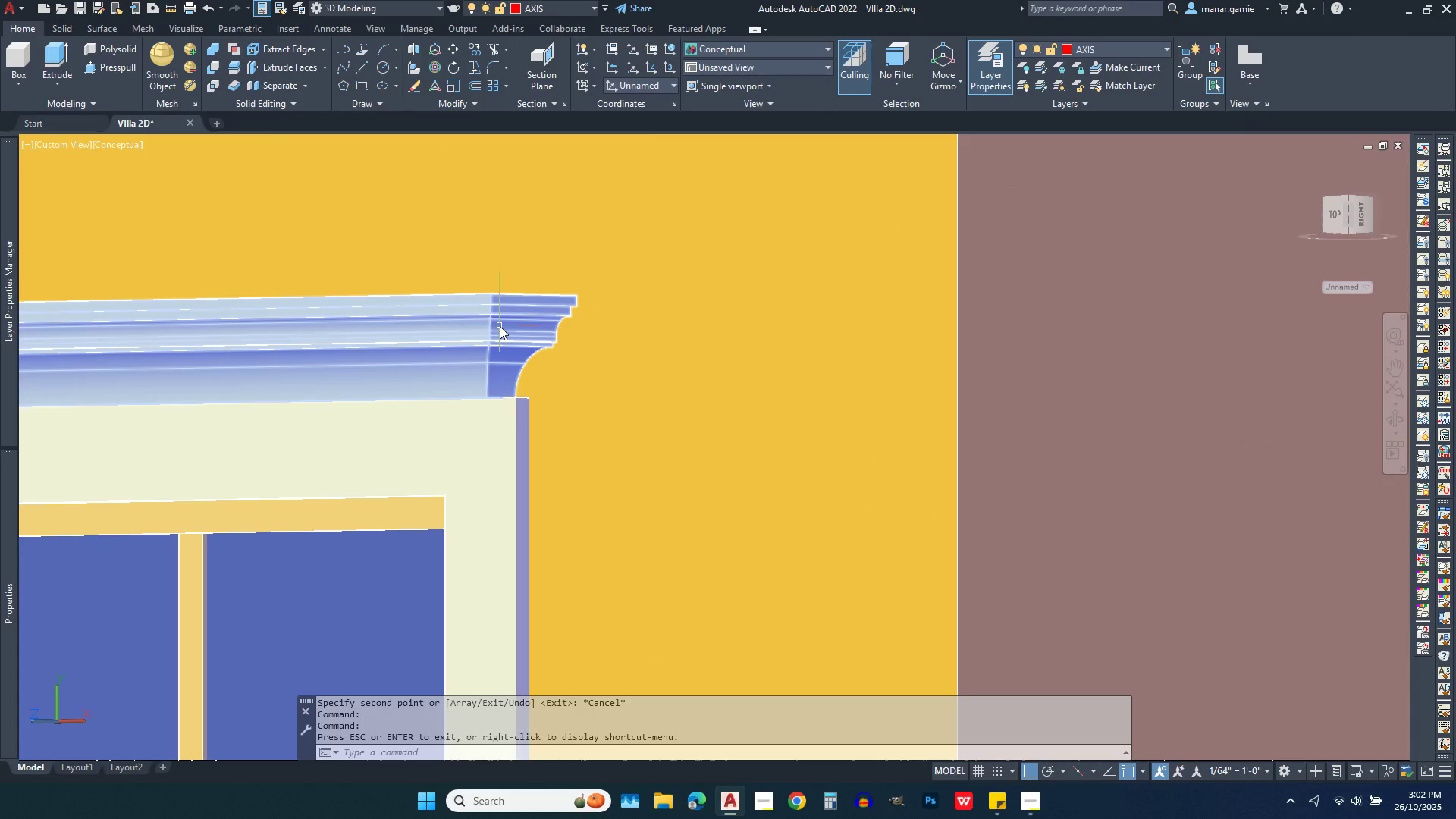 
left_click([500, 326])
 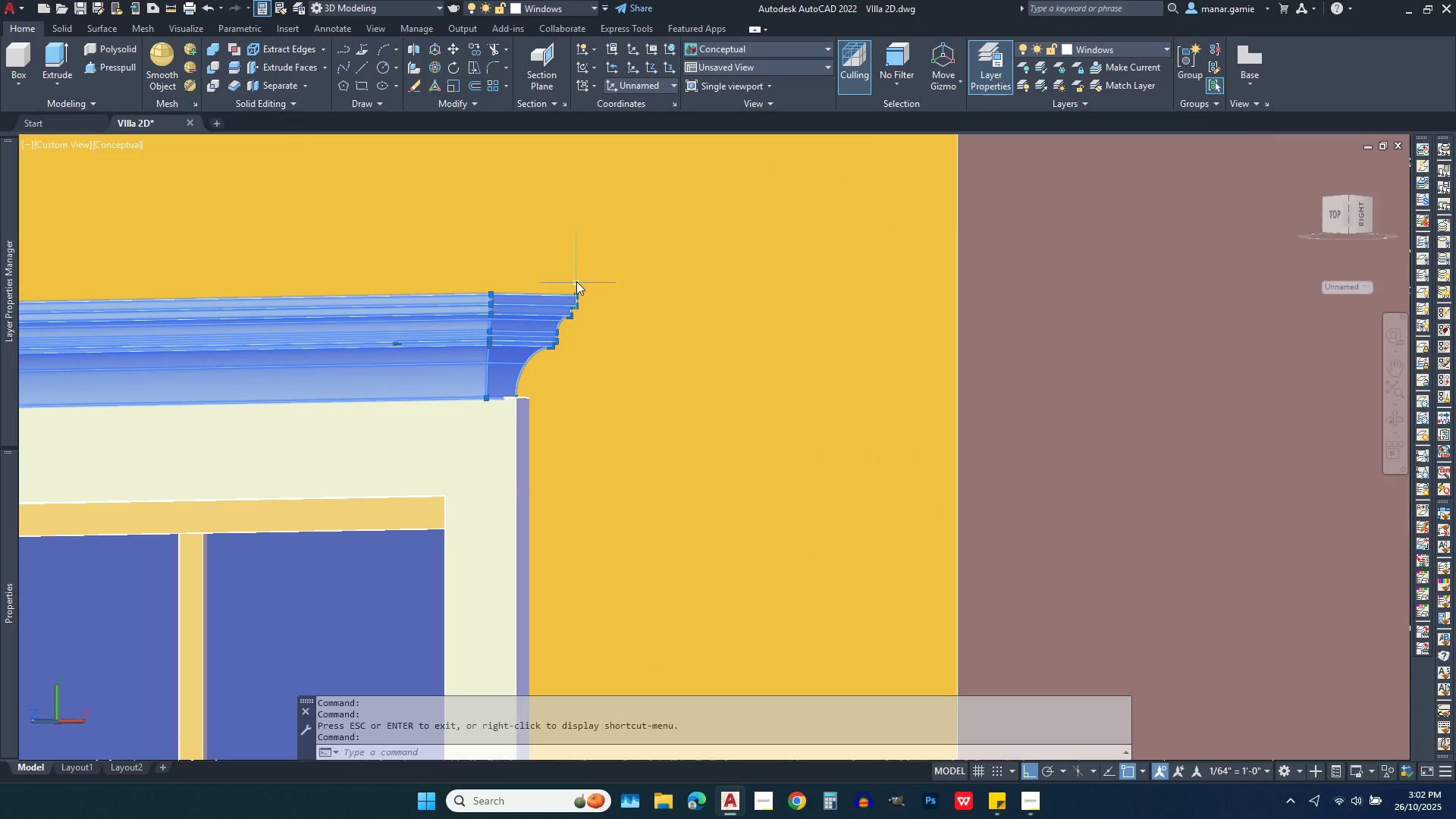 
scroll: coordinate [576, 281], scroll_direction: down, amount: 4.0
 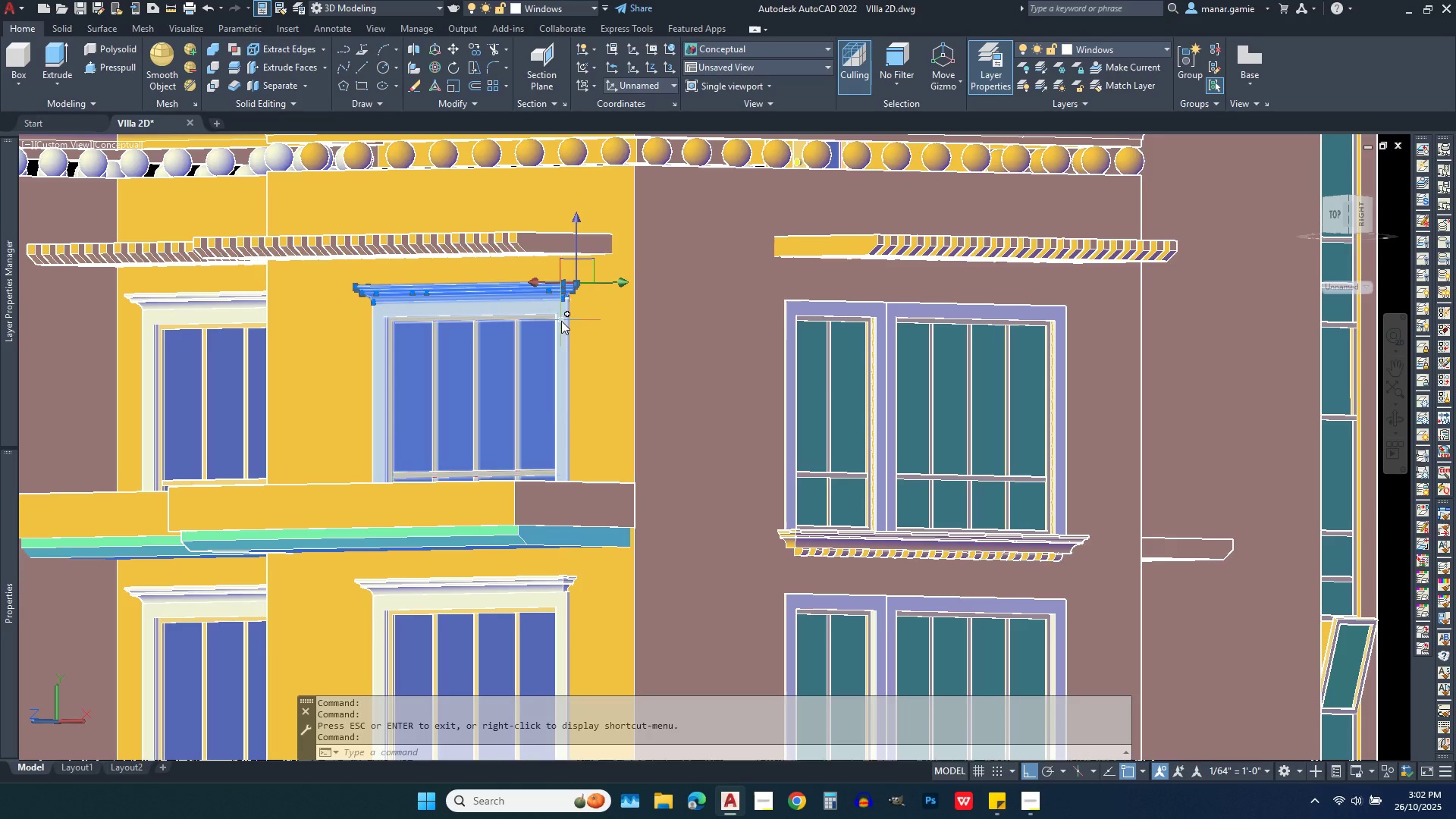 
left_click([561, 321])
 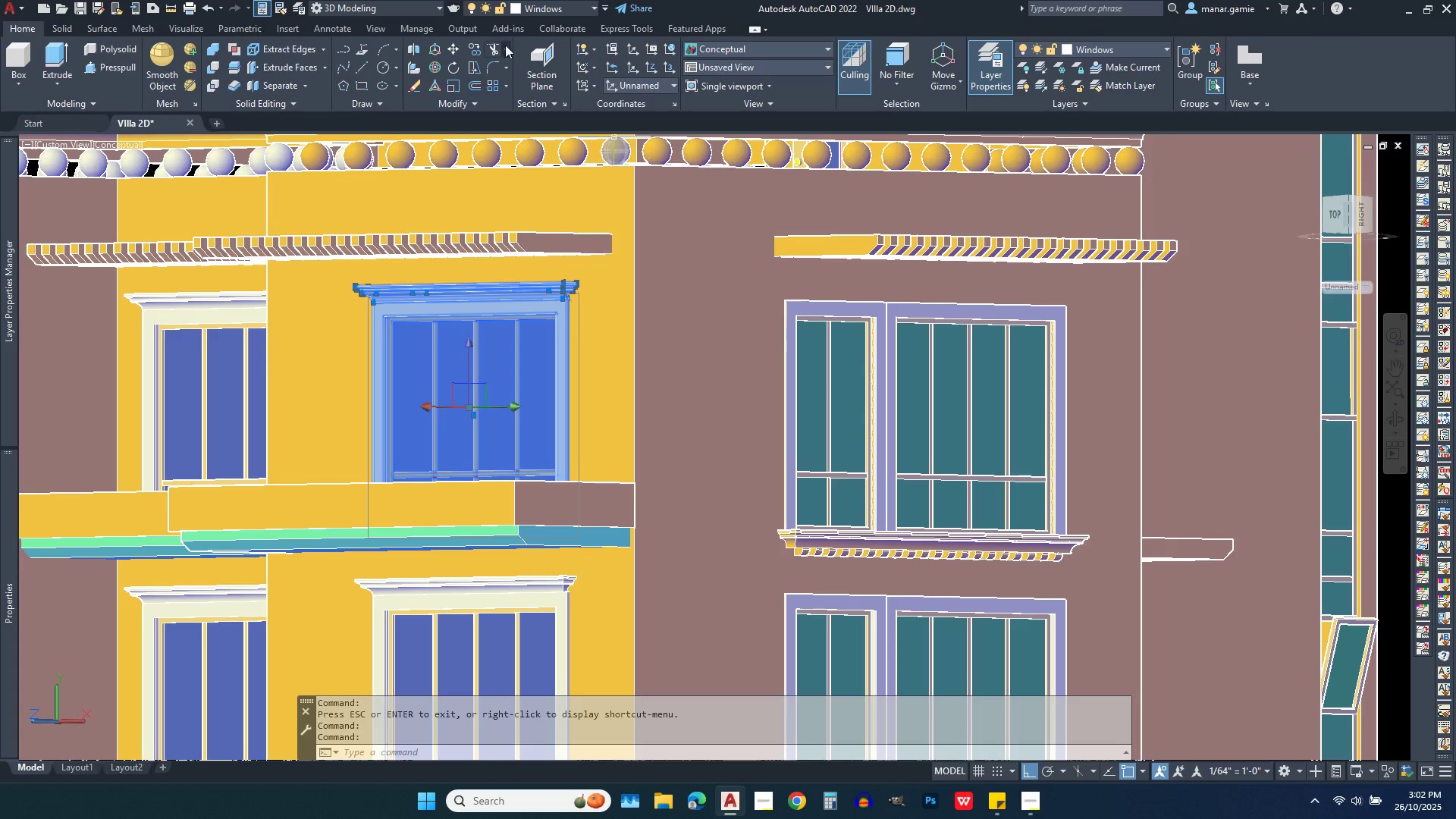 
left_click([476, 50])
 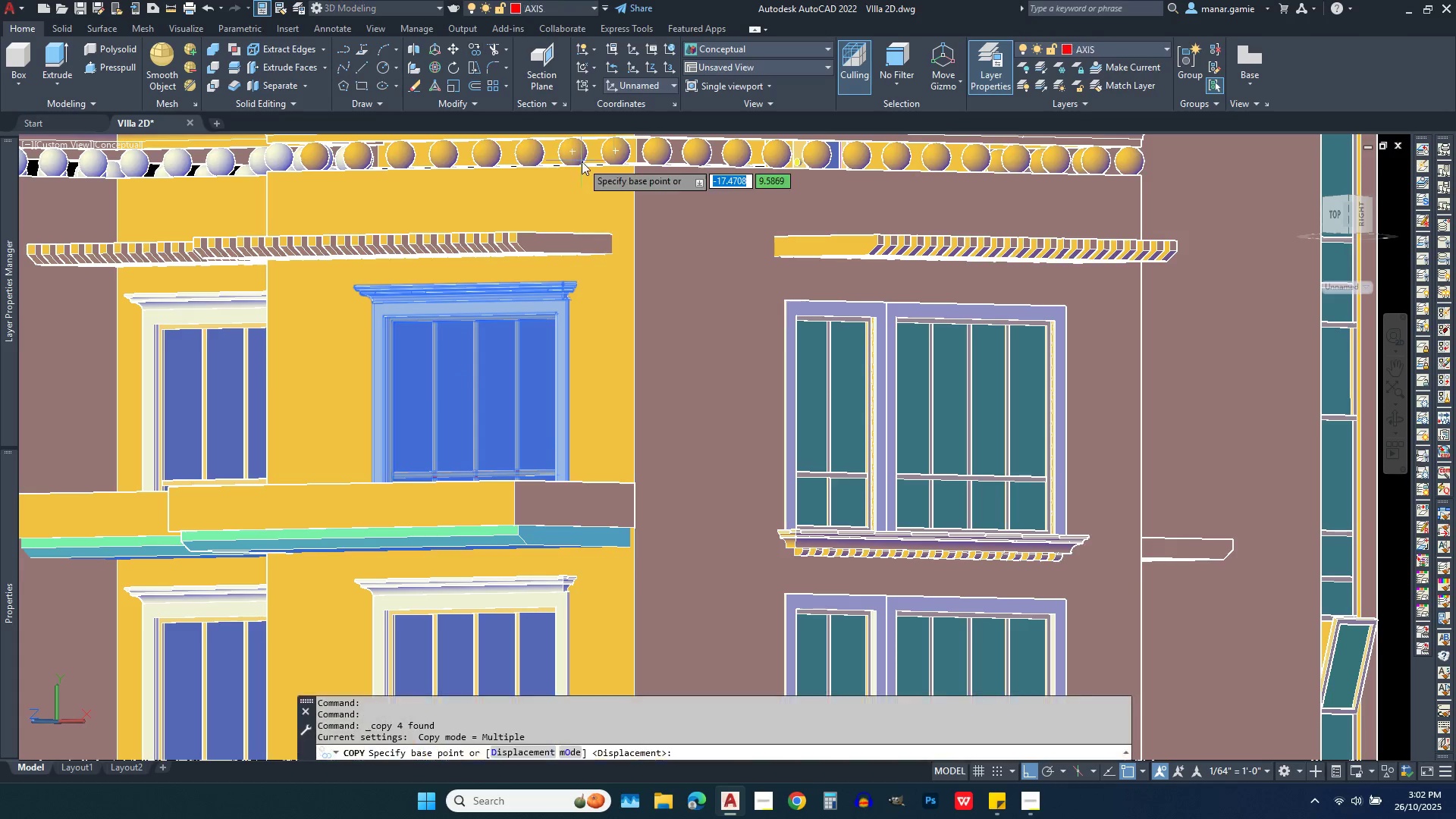 
scroll: coordinate [582, 162], scroll_direction: down, amount: 4.0
 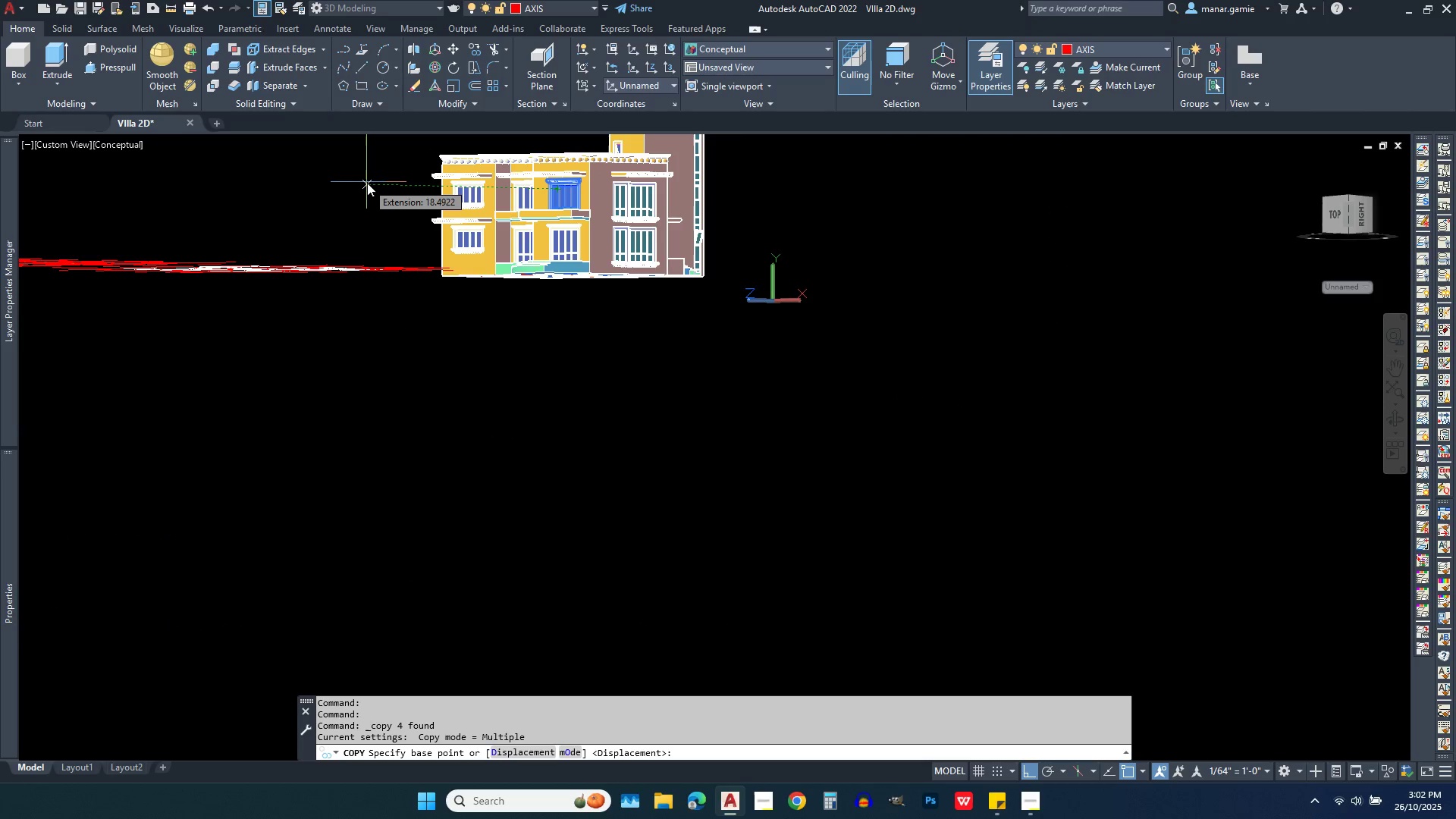 
left_click([367, 183])
 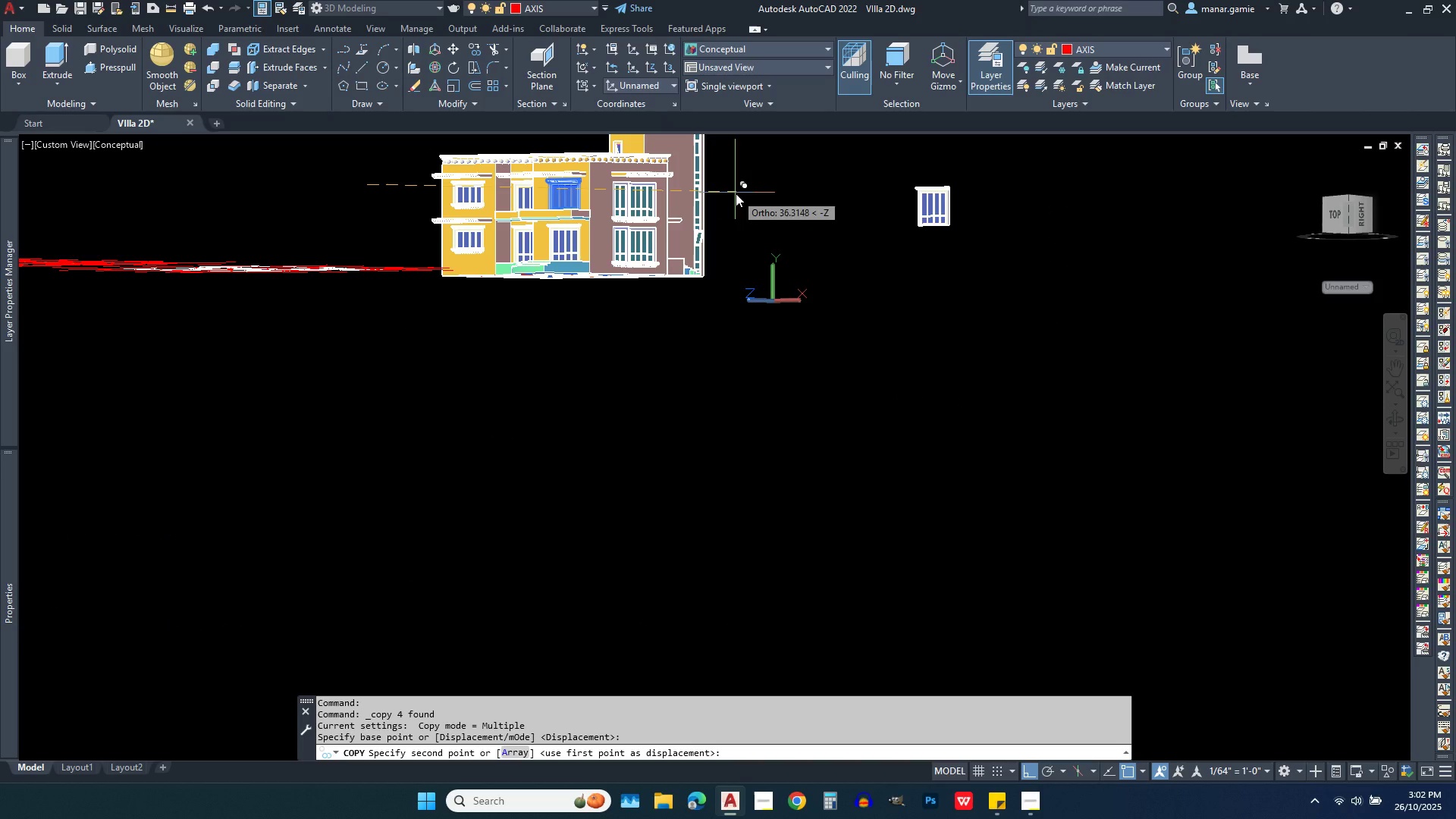 
left_click([736, 193])
 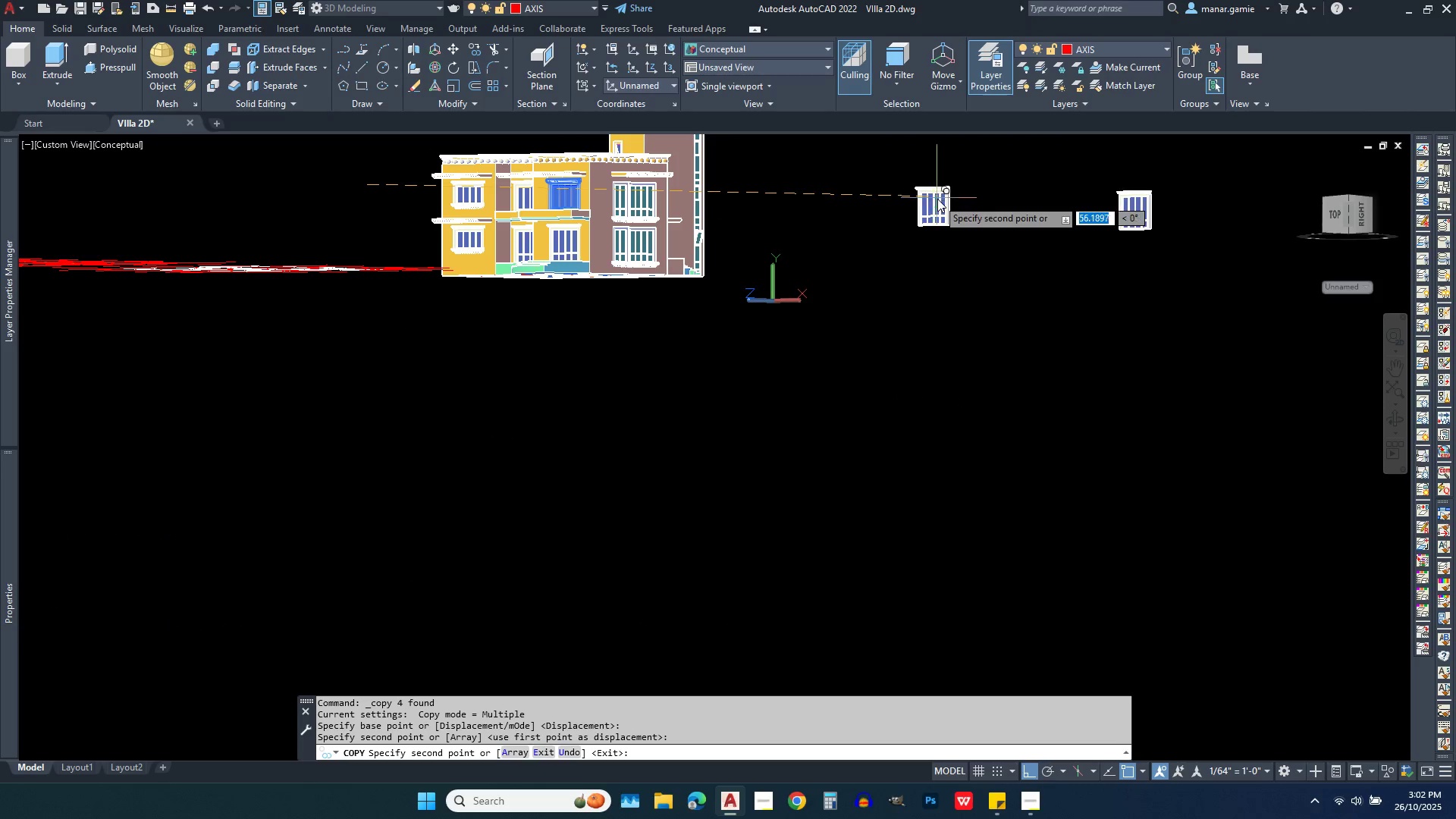 
key(Escape)
 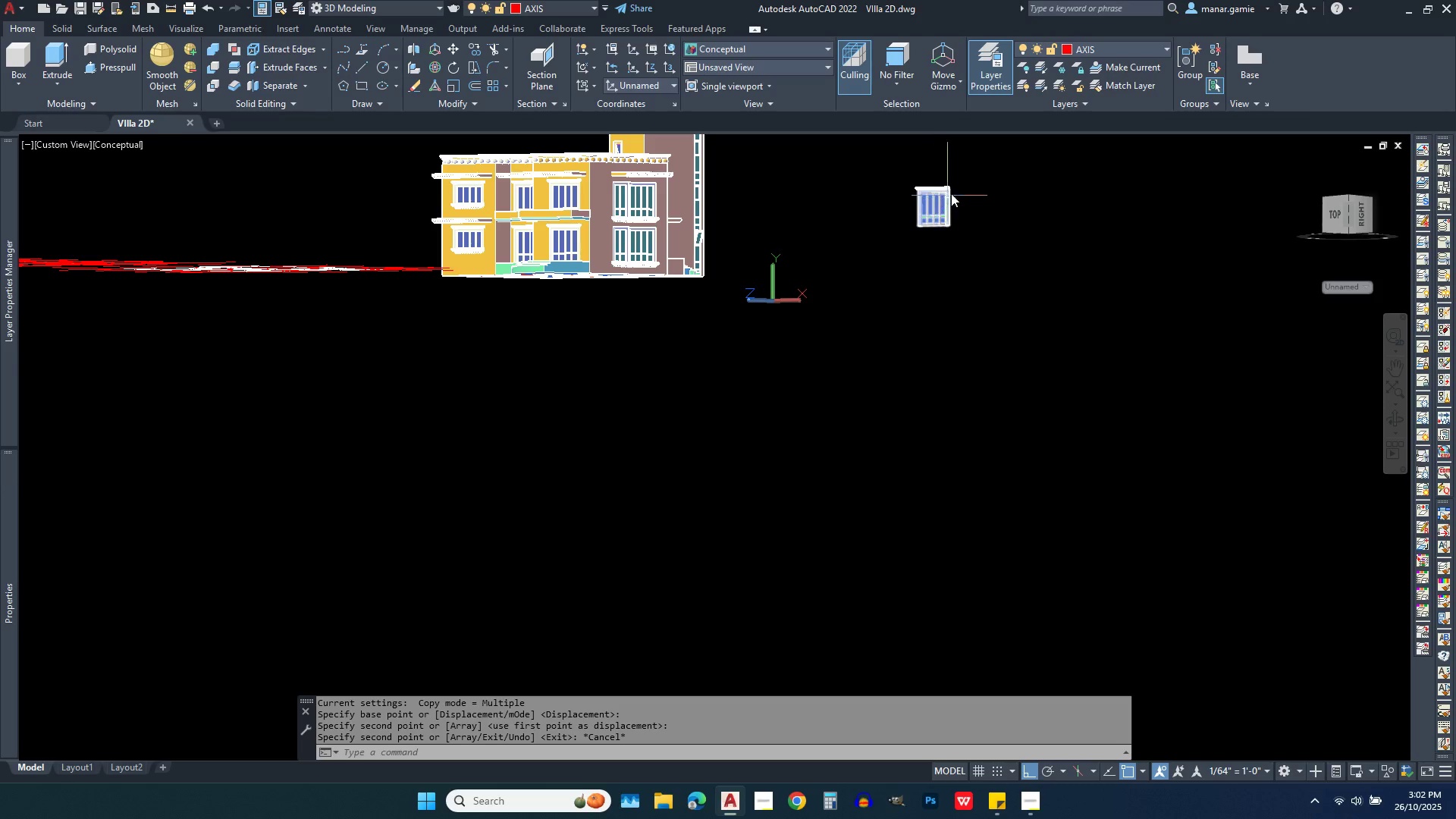 
scroll: coordinate [956, 204], scroll_direction: up, amount: 8.0
 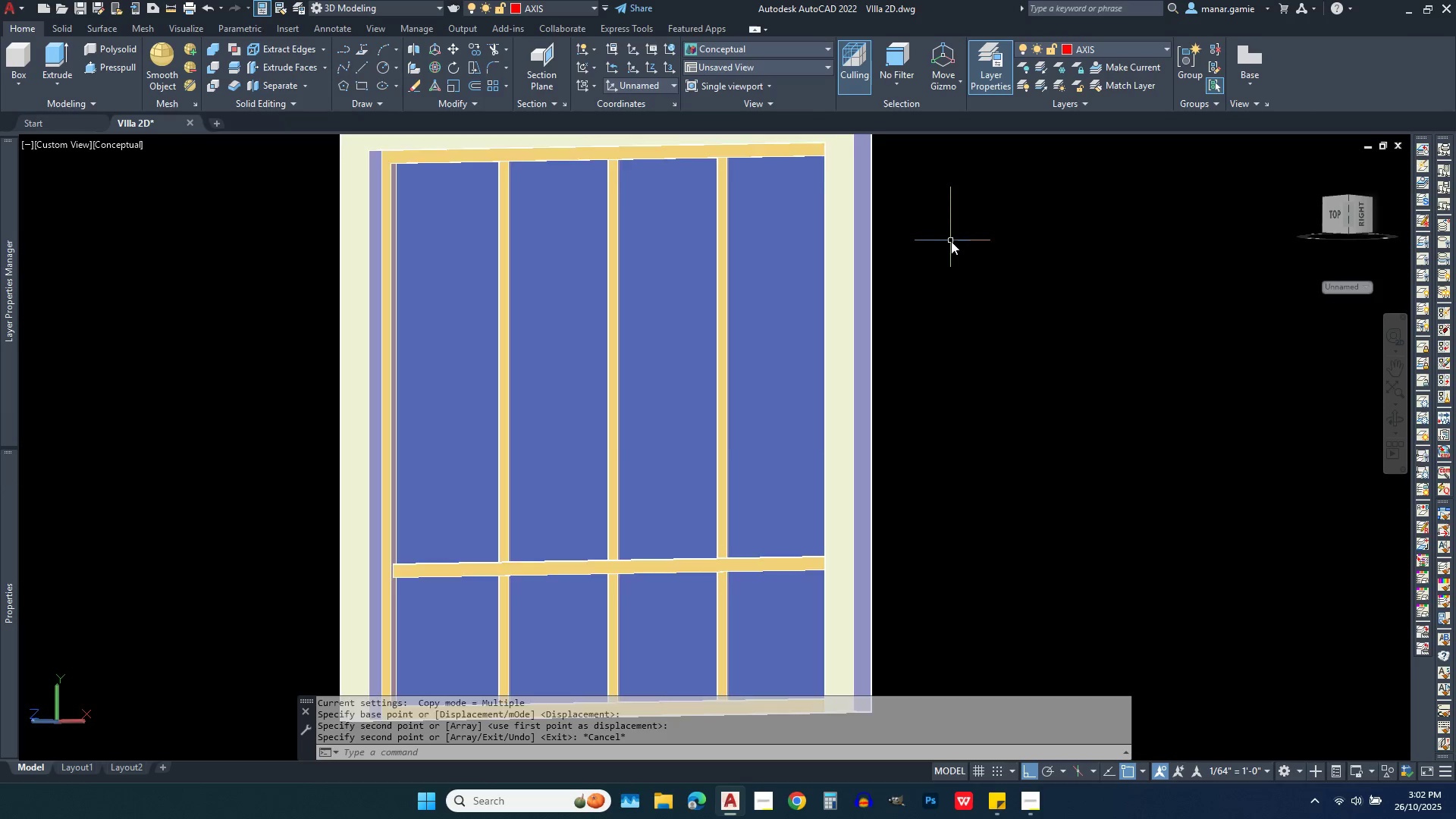 
scroll: coordinate [951, 246], scroll_direction: down, amount: 2.0
 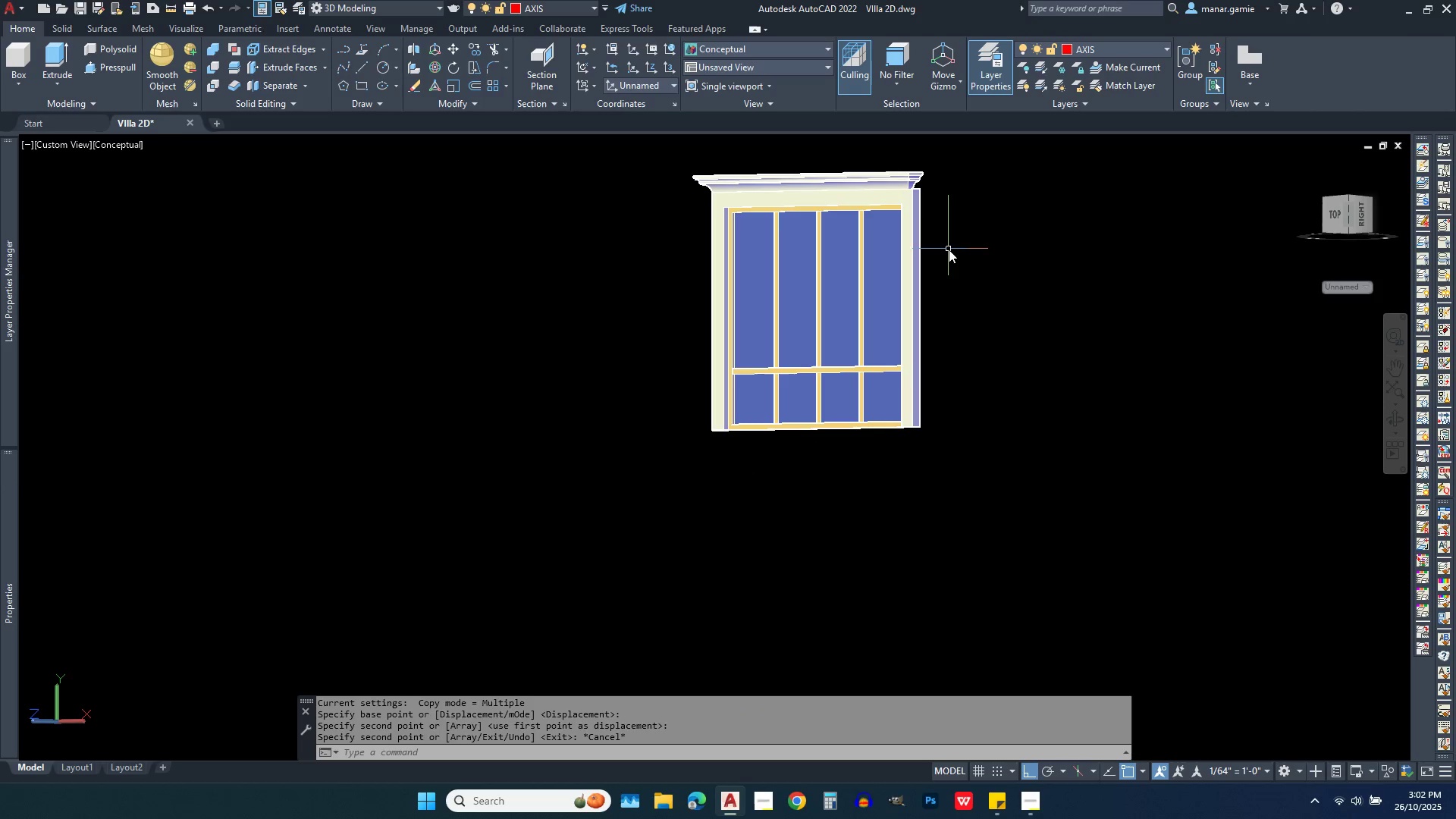 
key(Escape)
 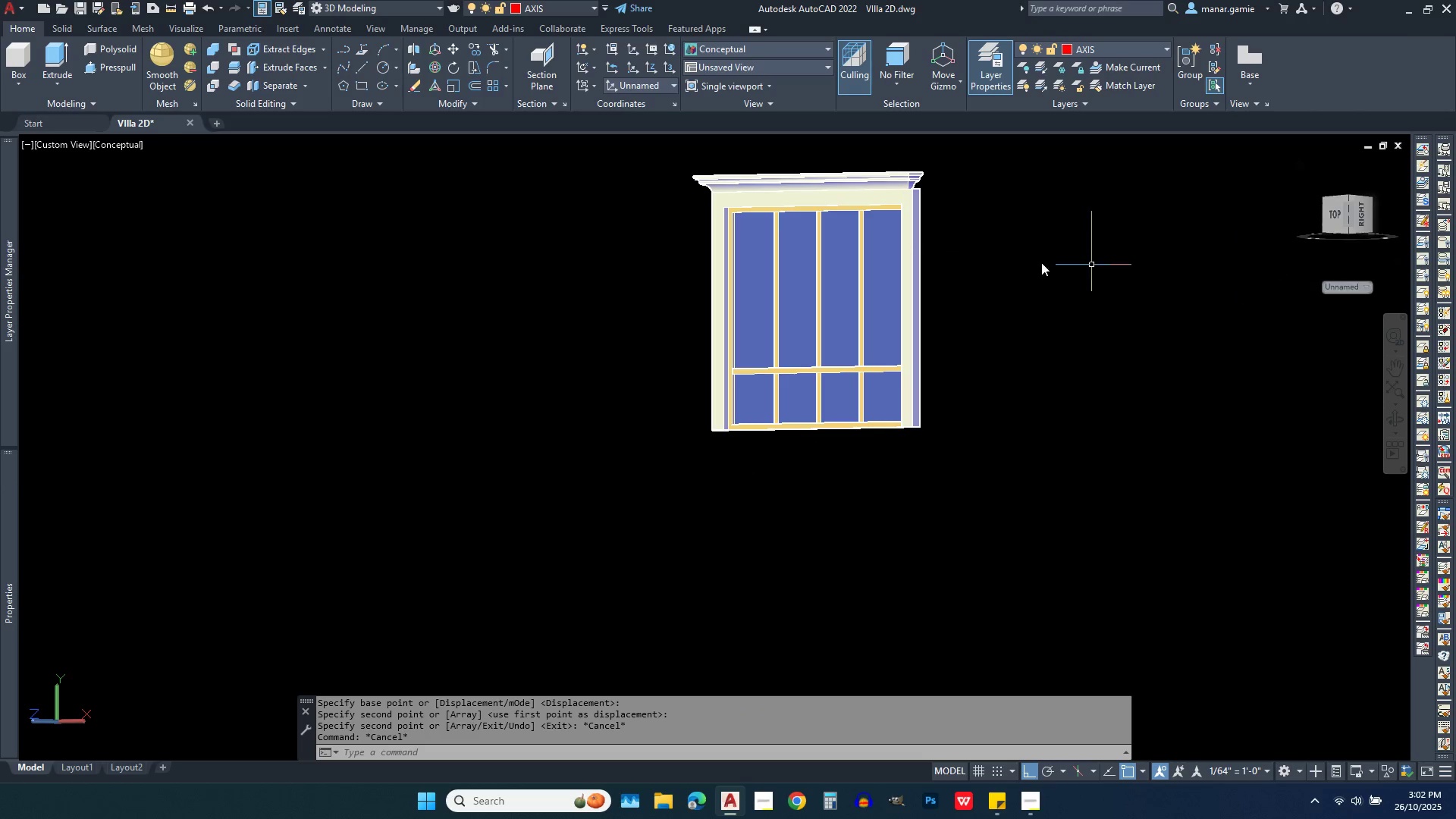 
left_click([948, 270])
 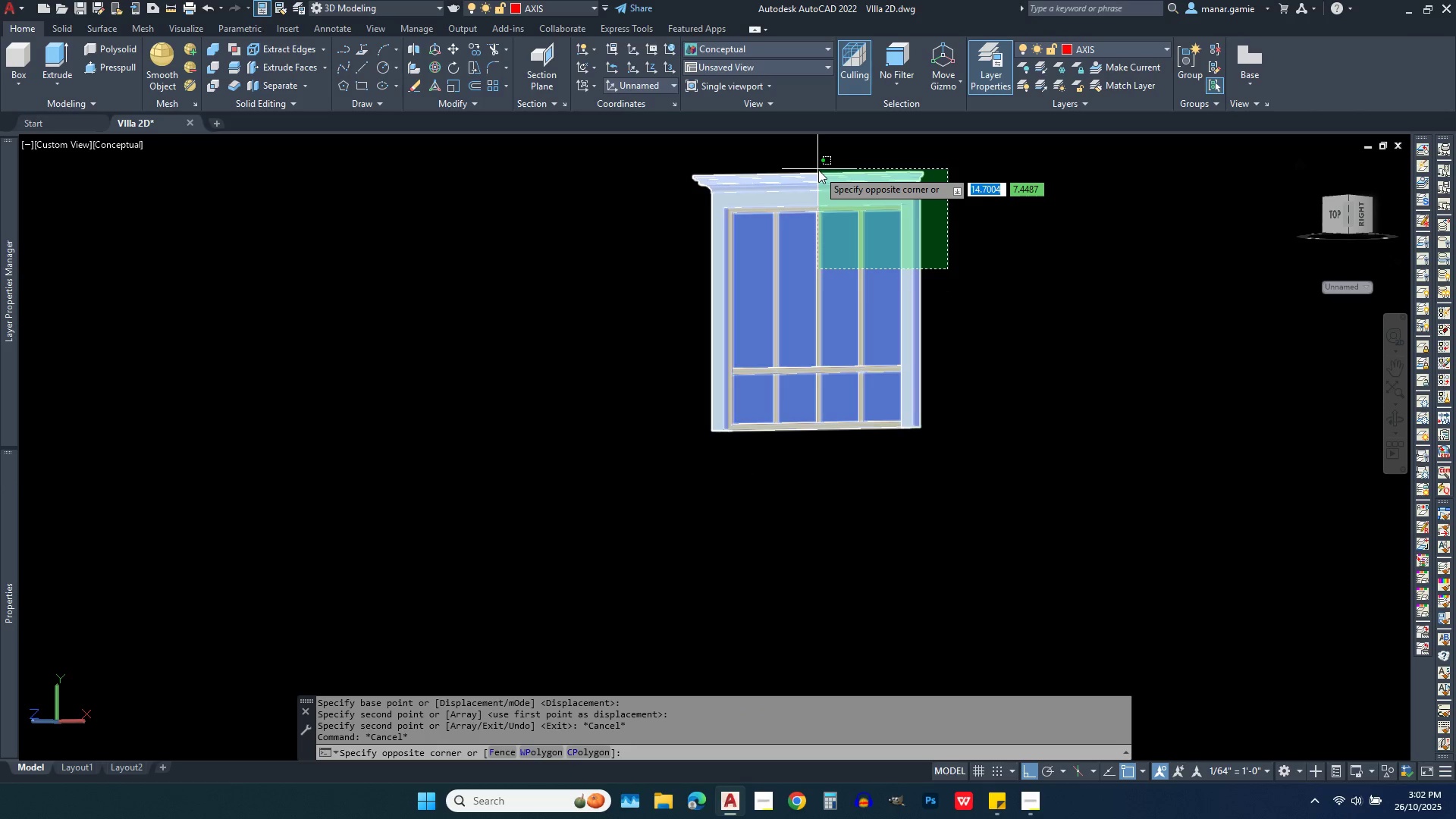 
left_click([818, 170])
 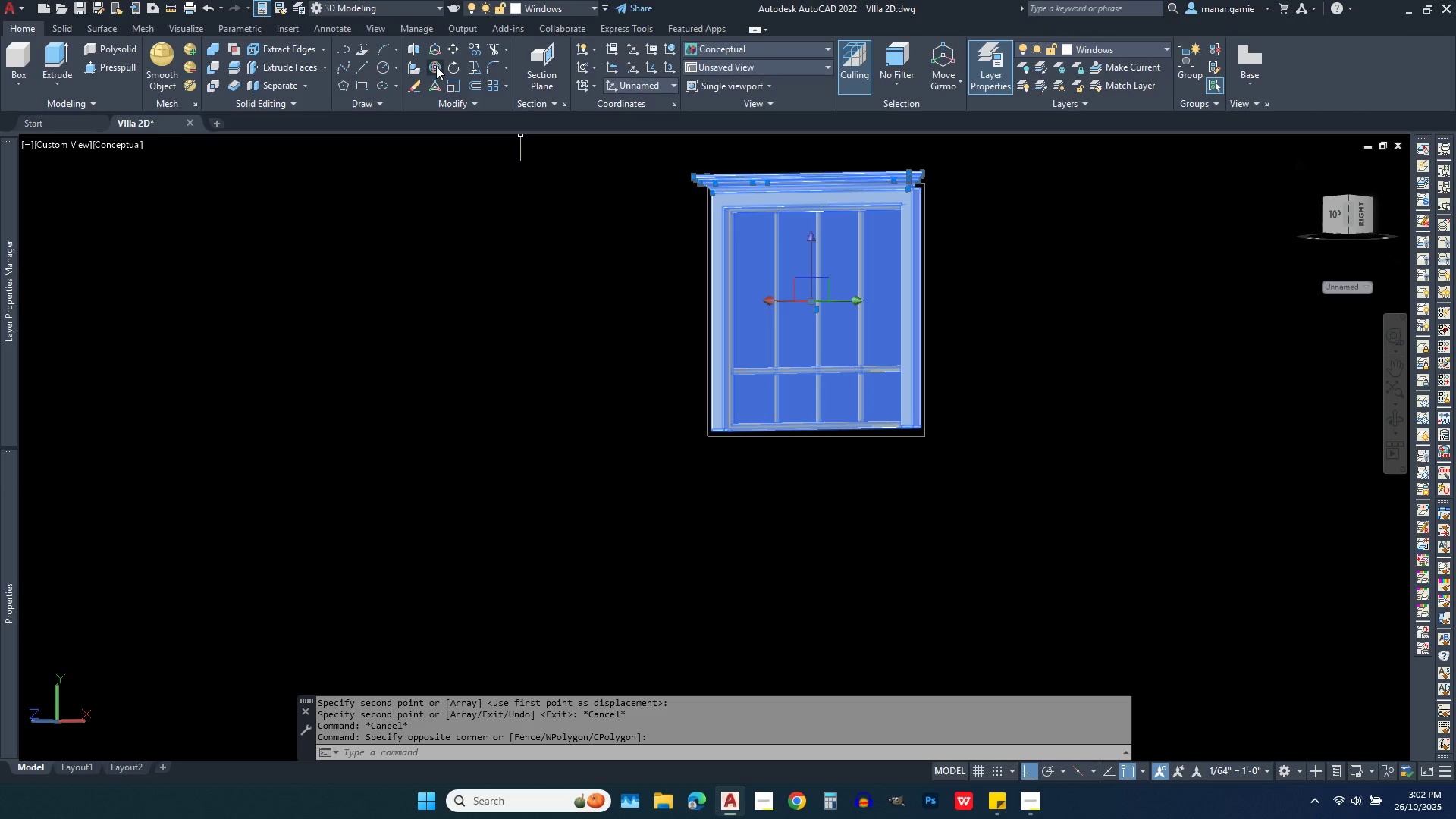 
left_click([436, 66])
 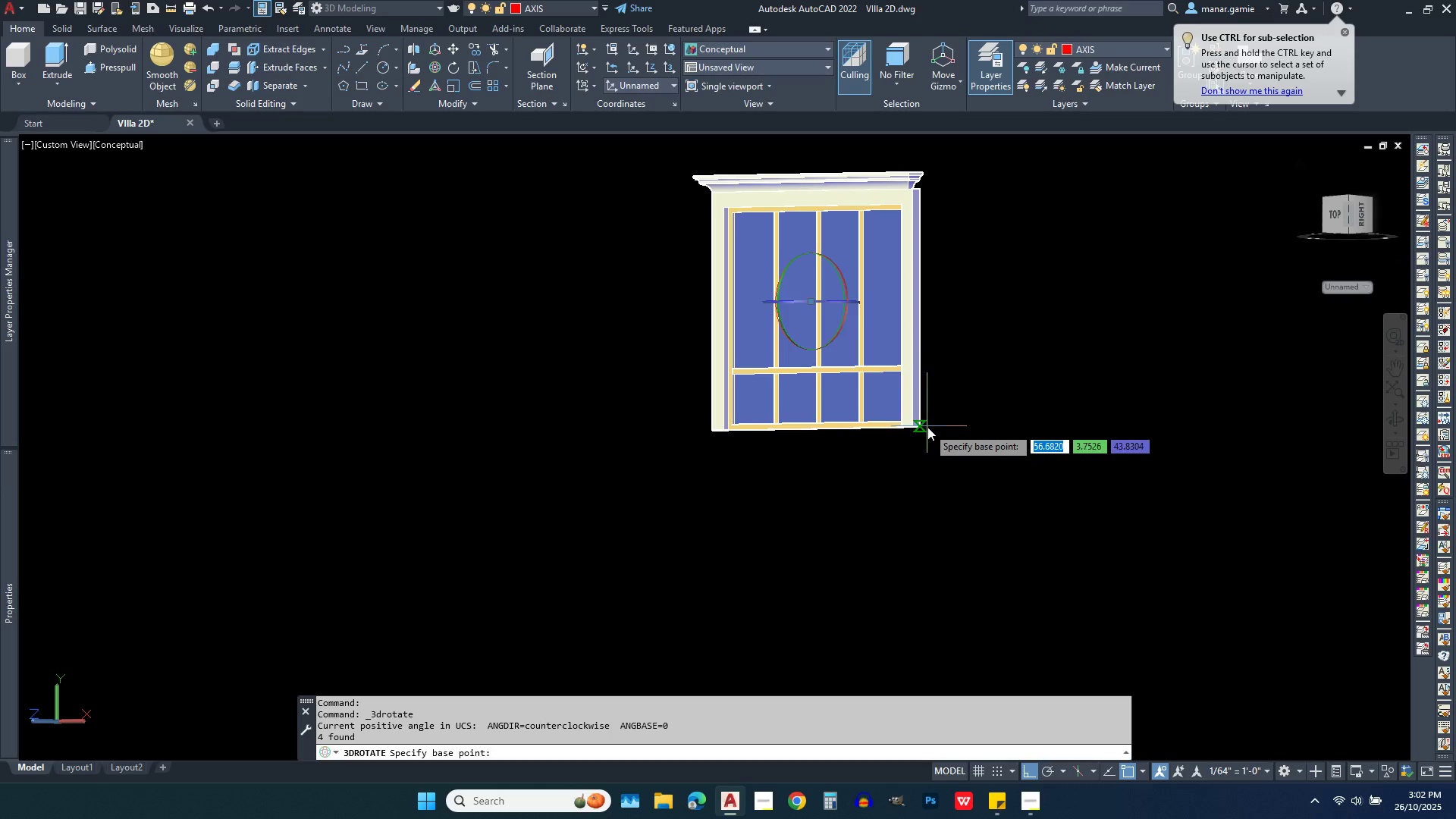 
left_click([922, 429])
 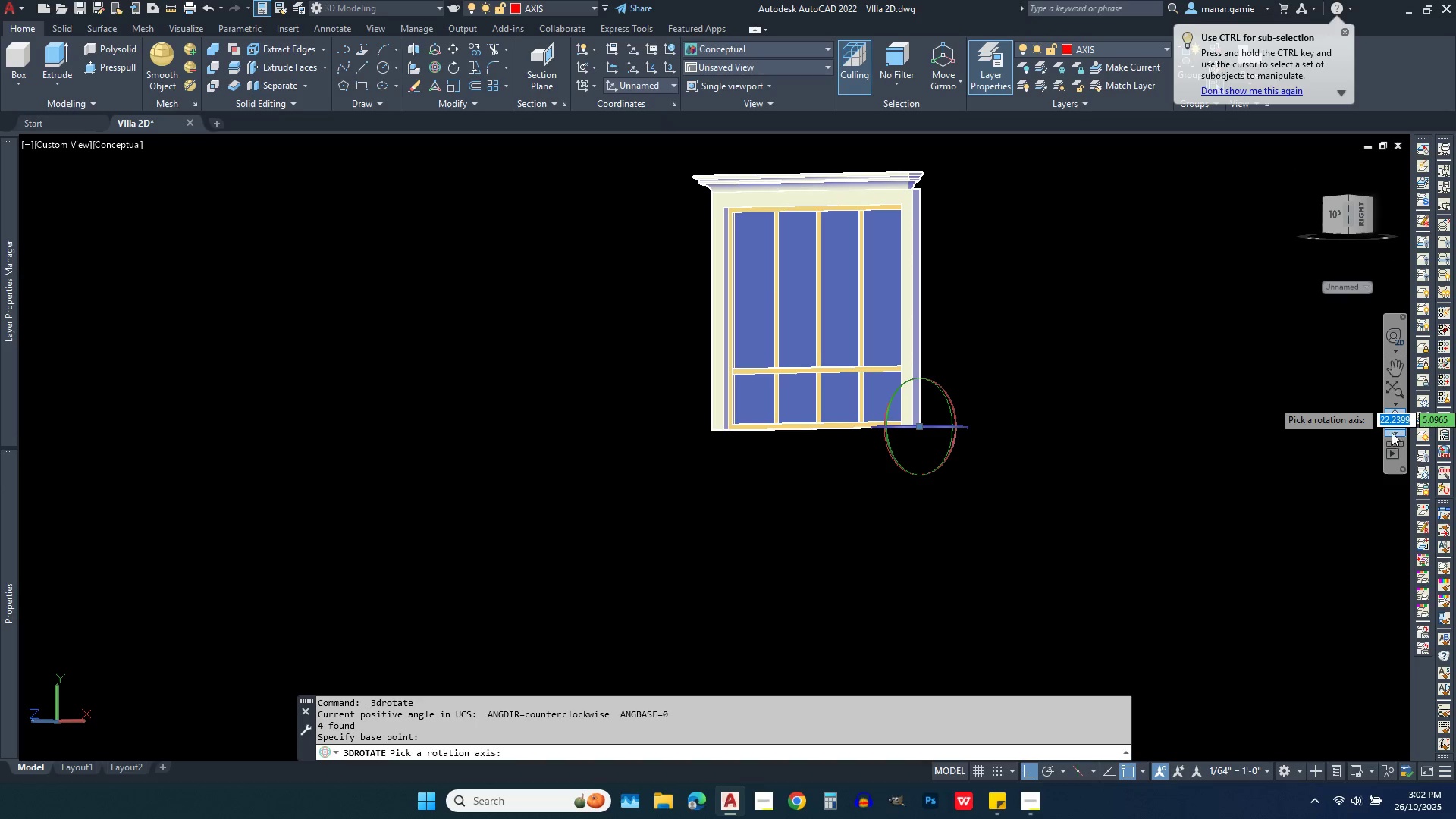 
left_click([1394, 432])
 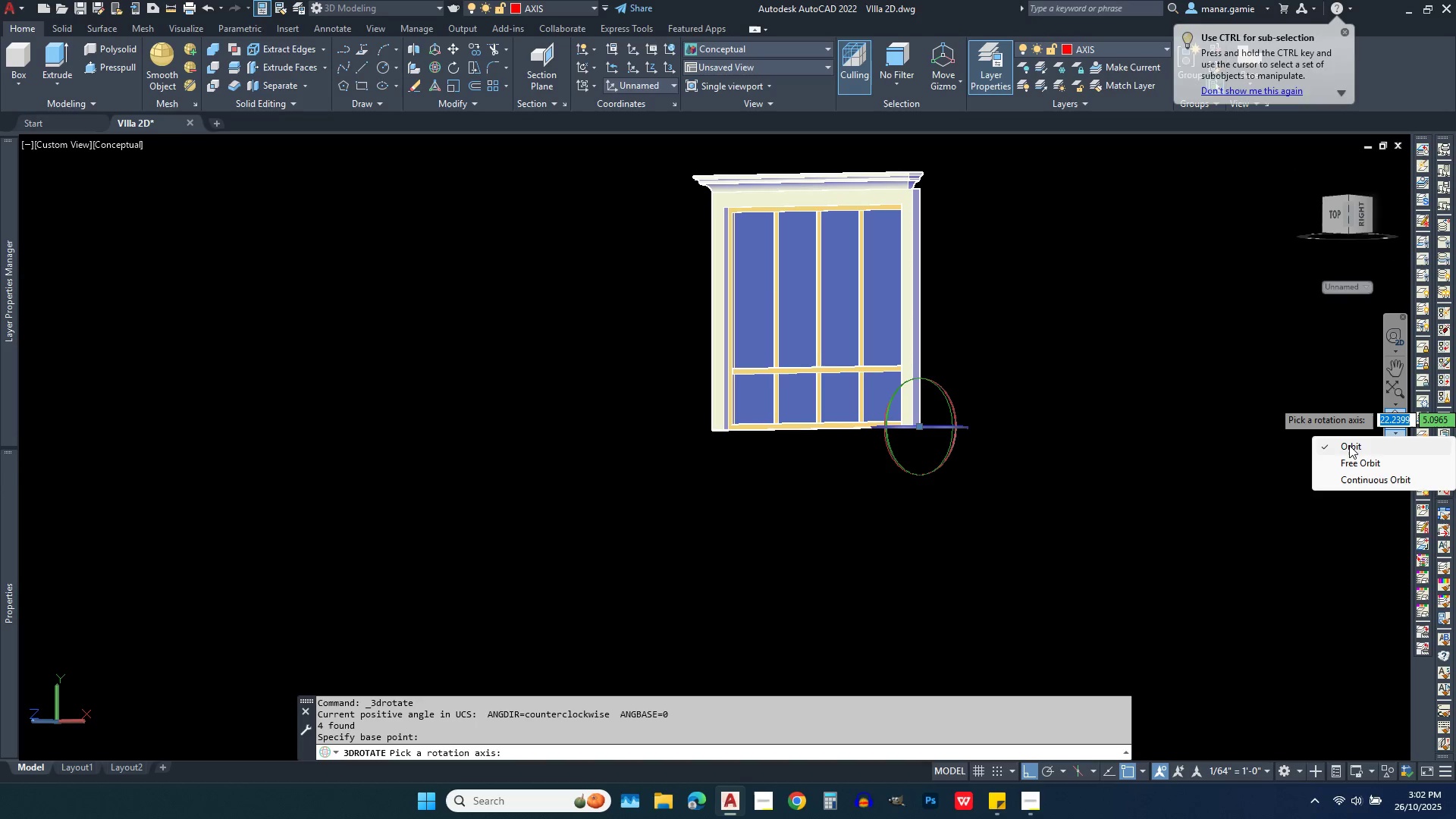 
left_click([1349, 445])
 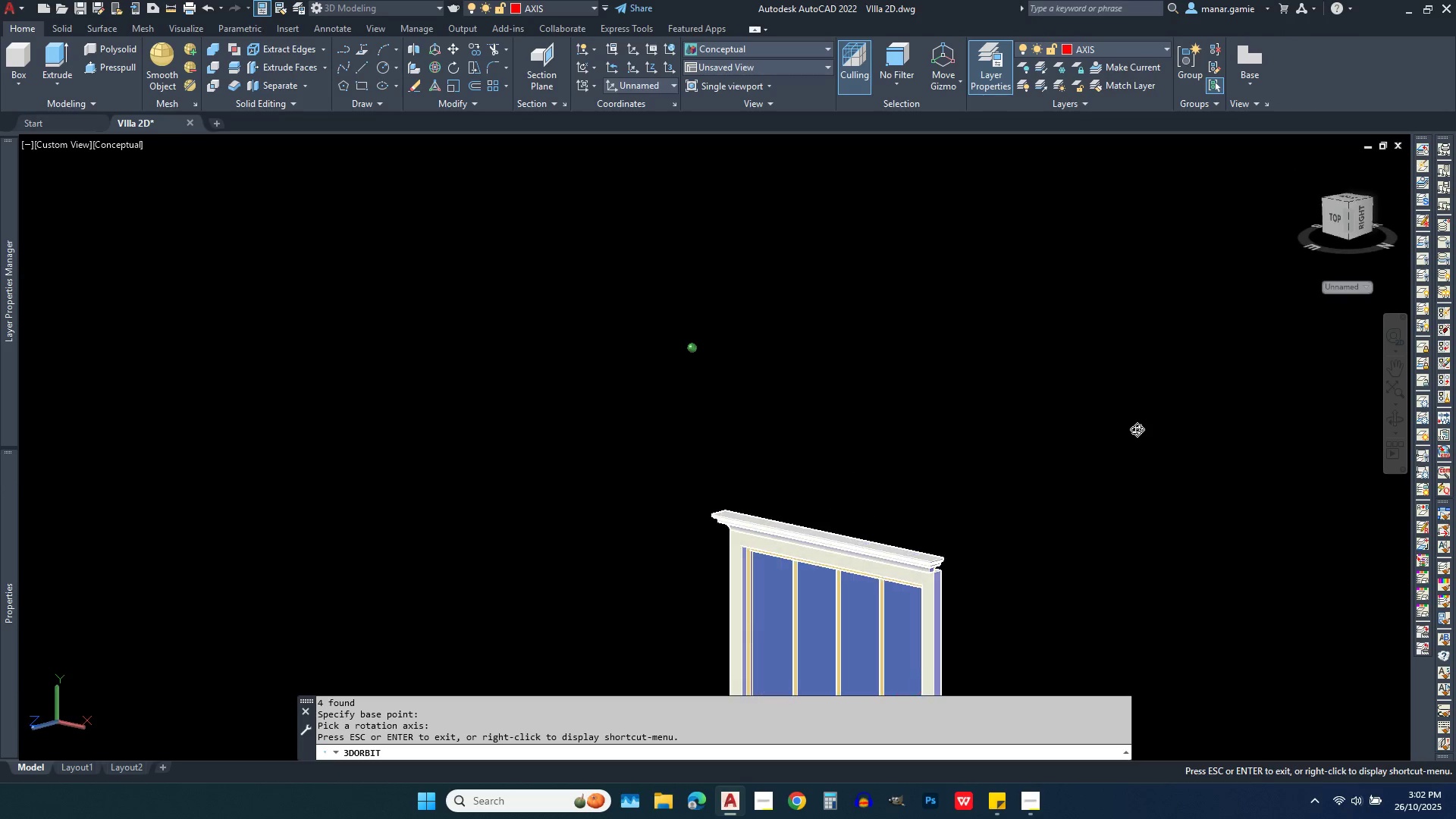 
scroll: coordinate [965, 284], scroll_direction: down, amount: 5.0
 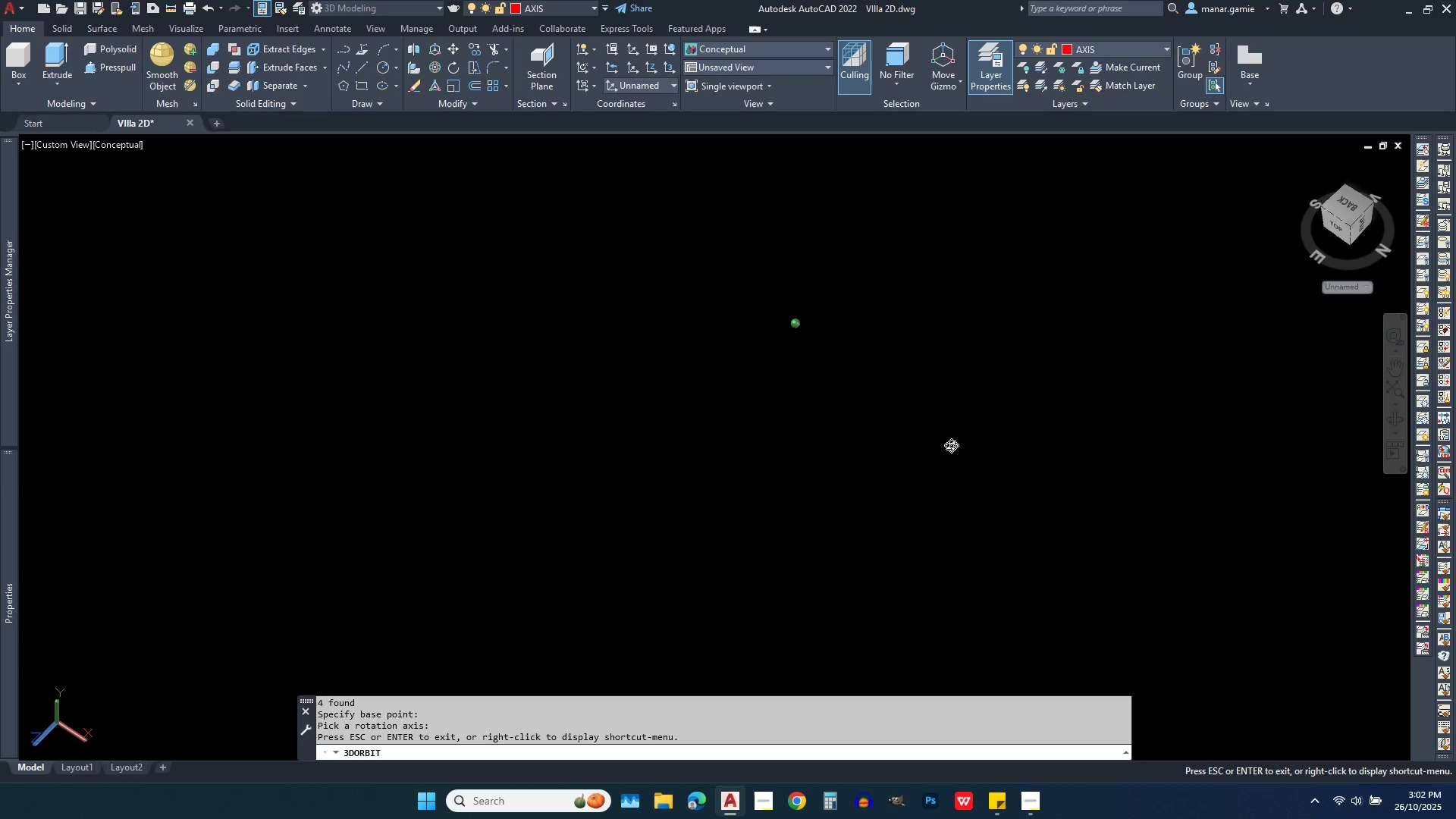 
scroll: coordinate [850, 485], scroll_direction: up, amount: 5.0
 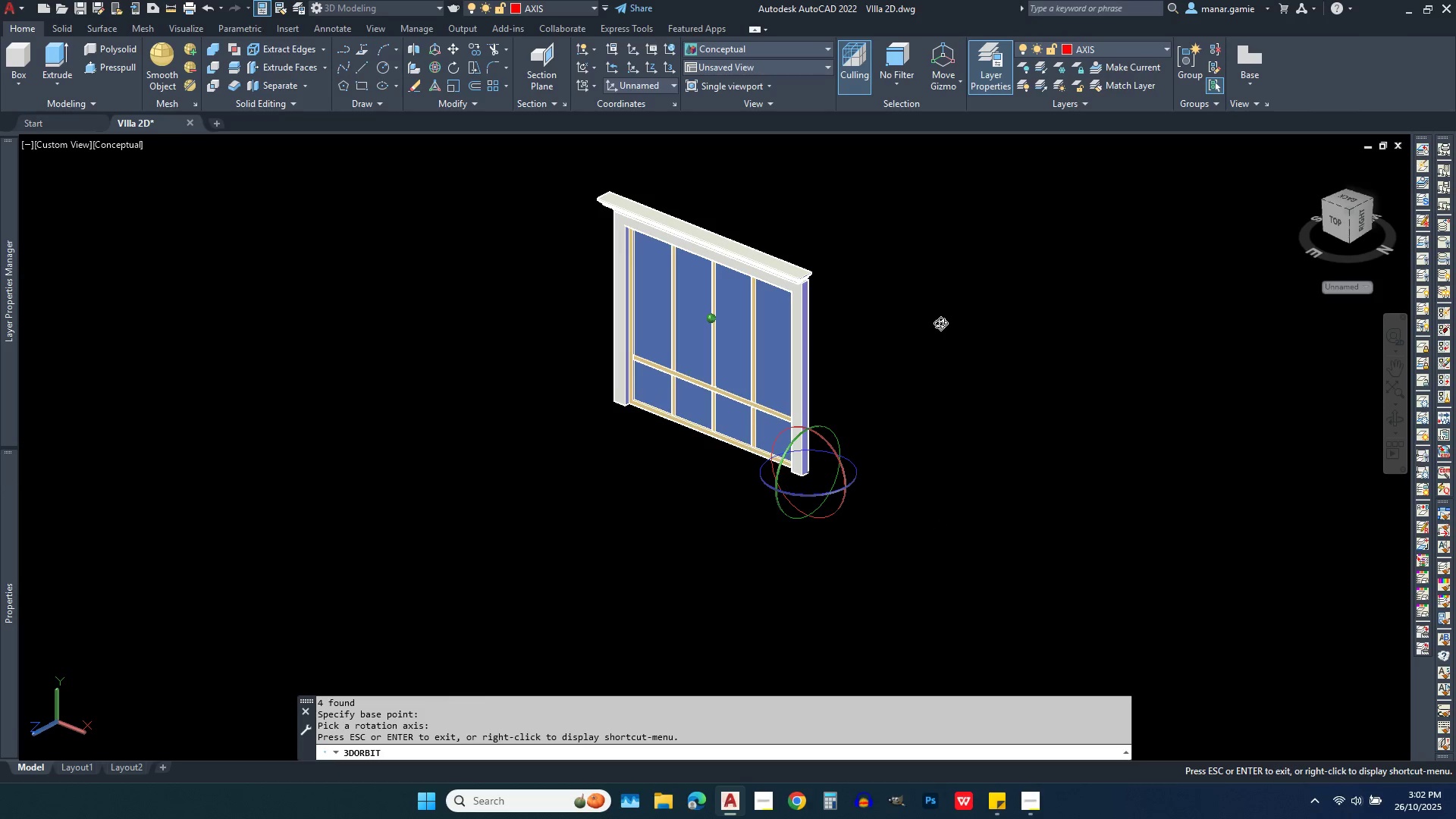 
key(Escape)
 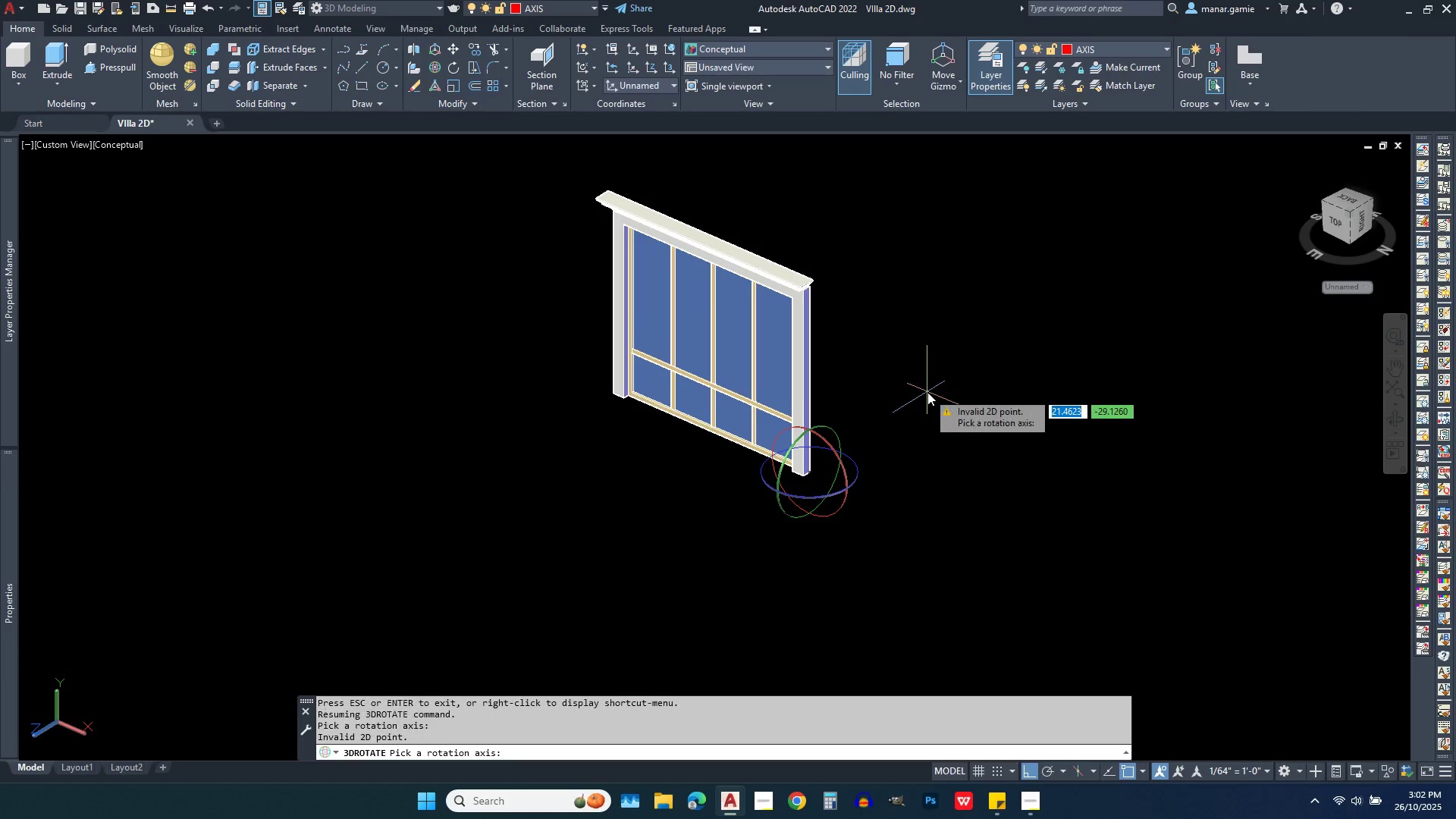 
right_click([927, 392])
 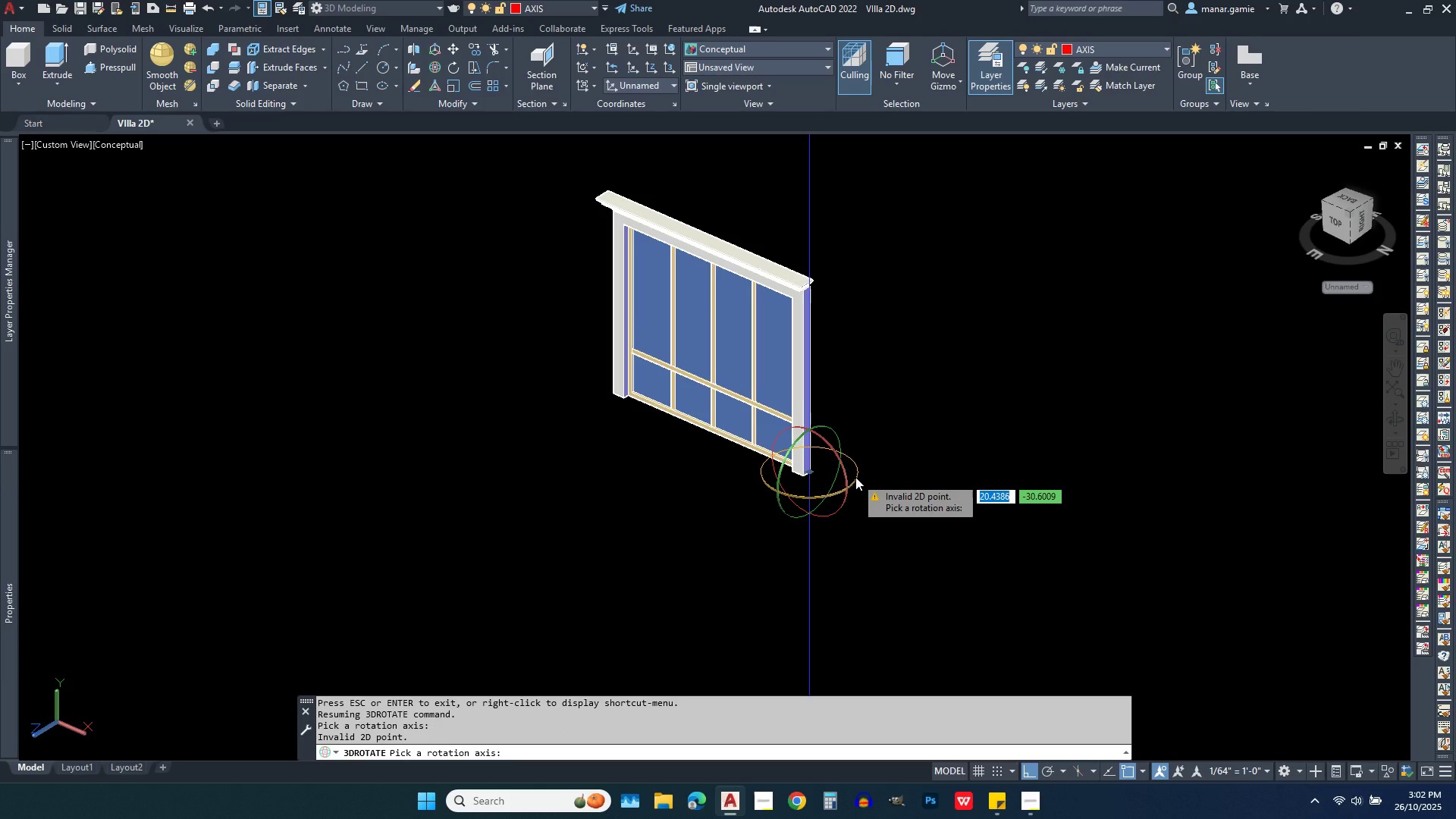 
left_click([855, 477])
 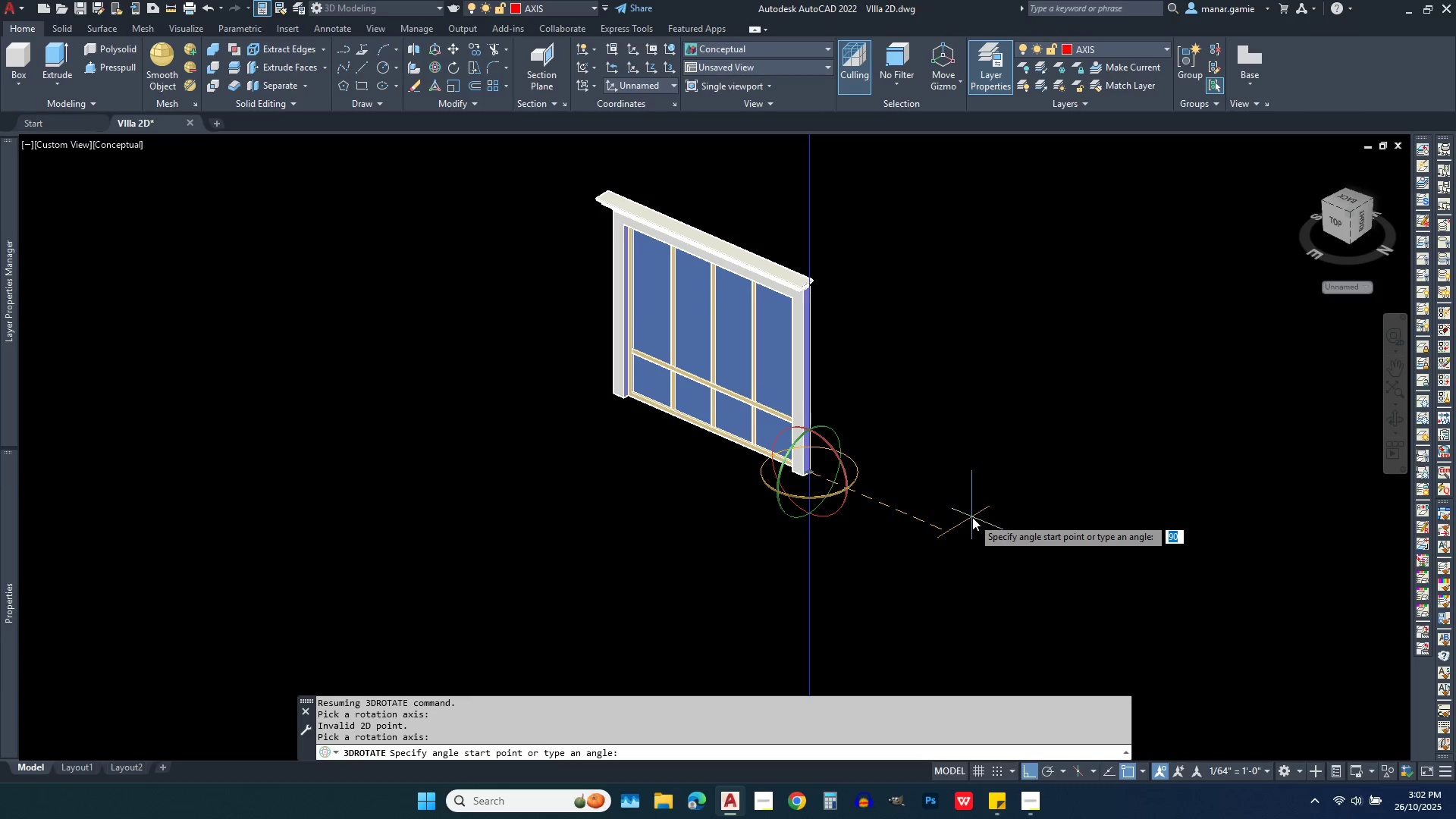 
left_click([972, 517])
 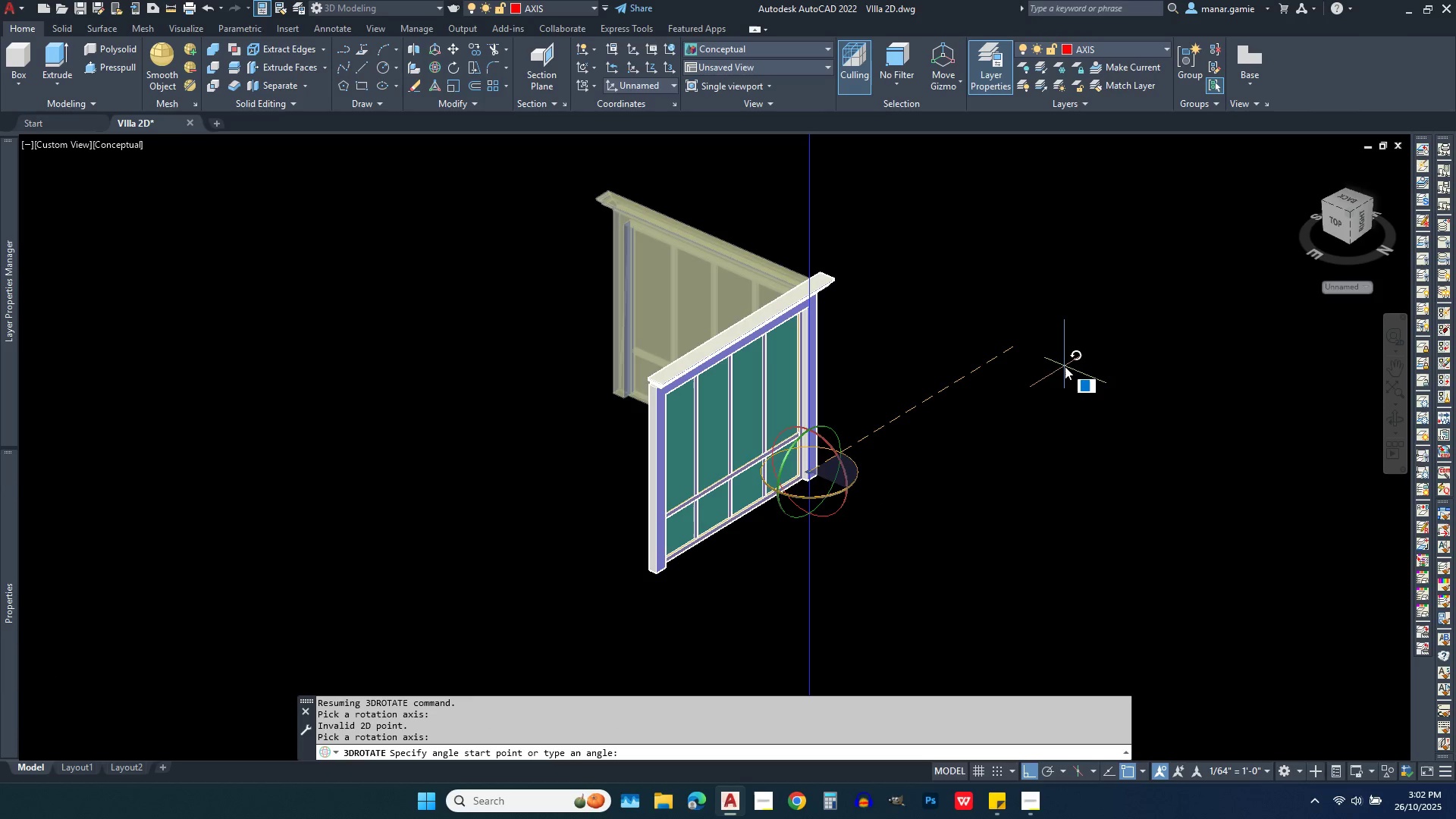 
left_click([1065, 366])
 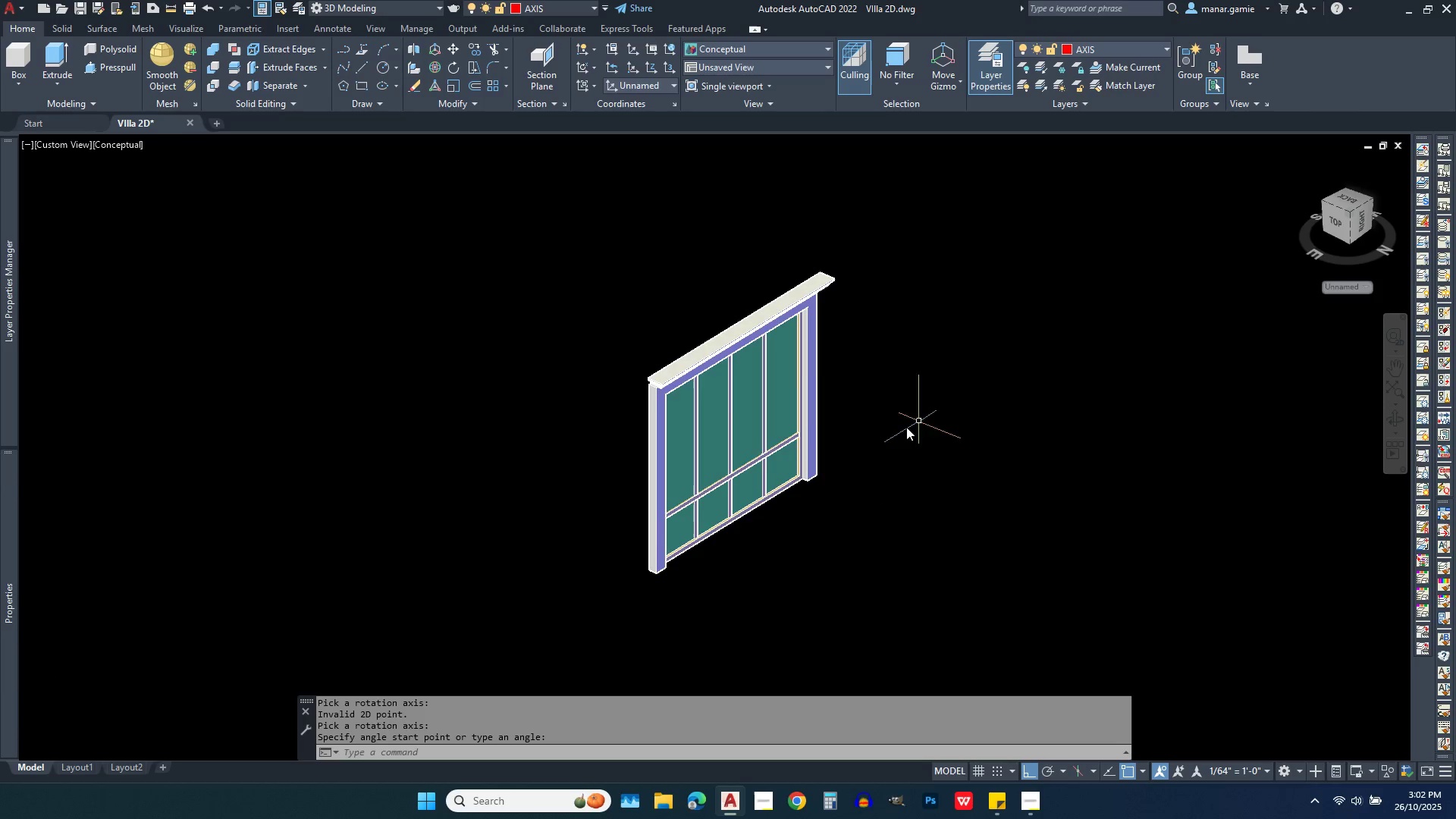 
scroll: coordinate [903, 331], scroll_direction: down, amount: 5.0
 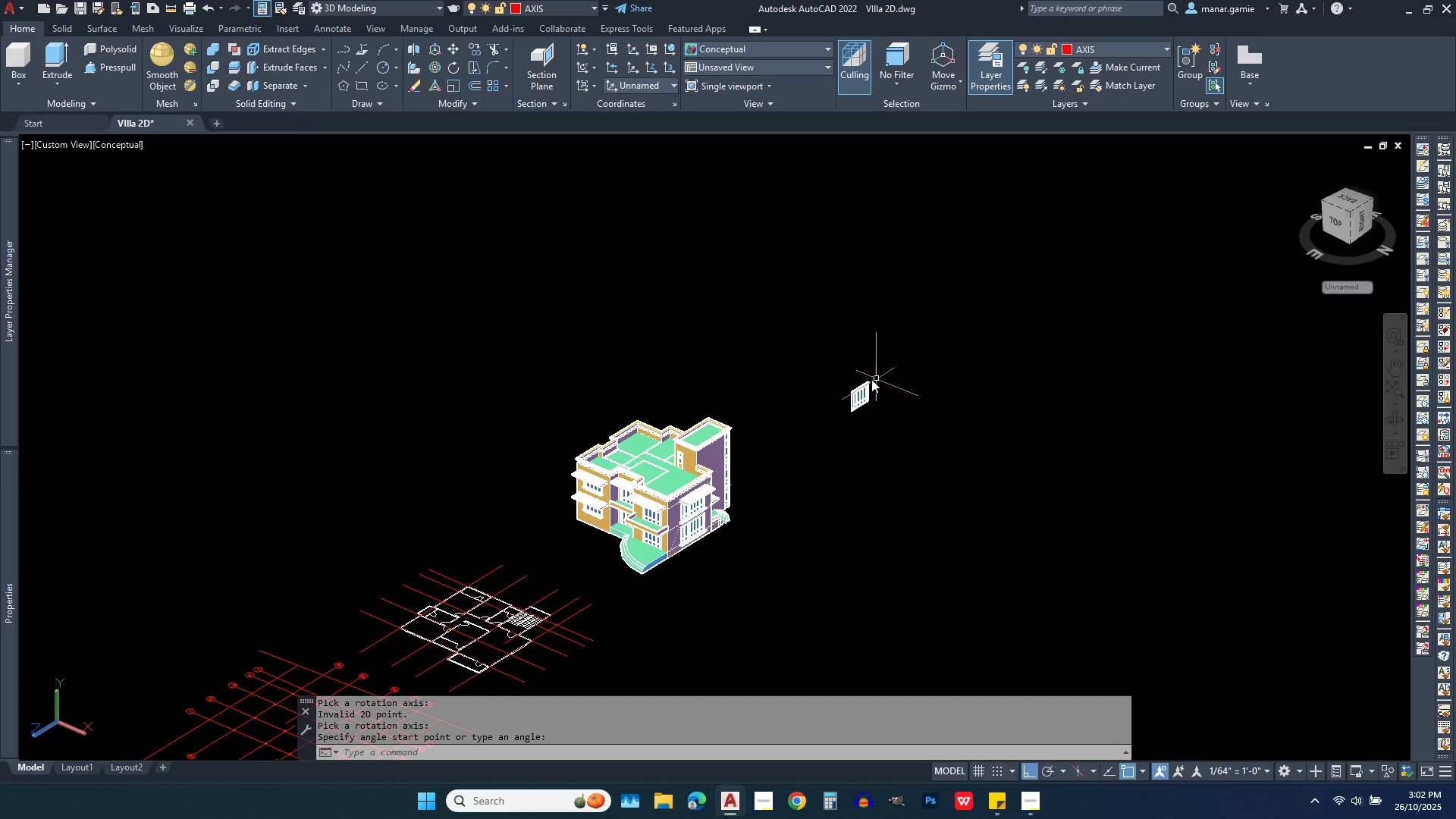 
scroll: coordinate [871, 342], scroll_direction: up, amount: 12.0
 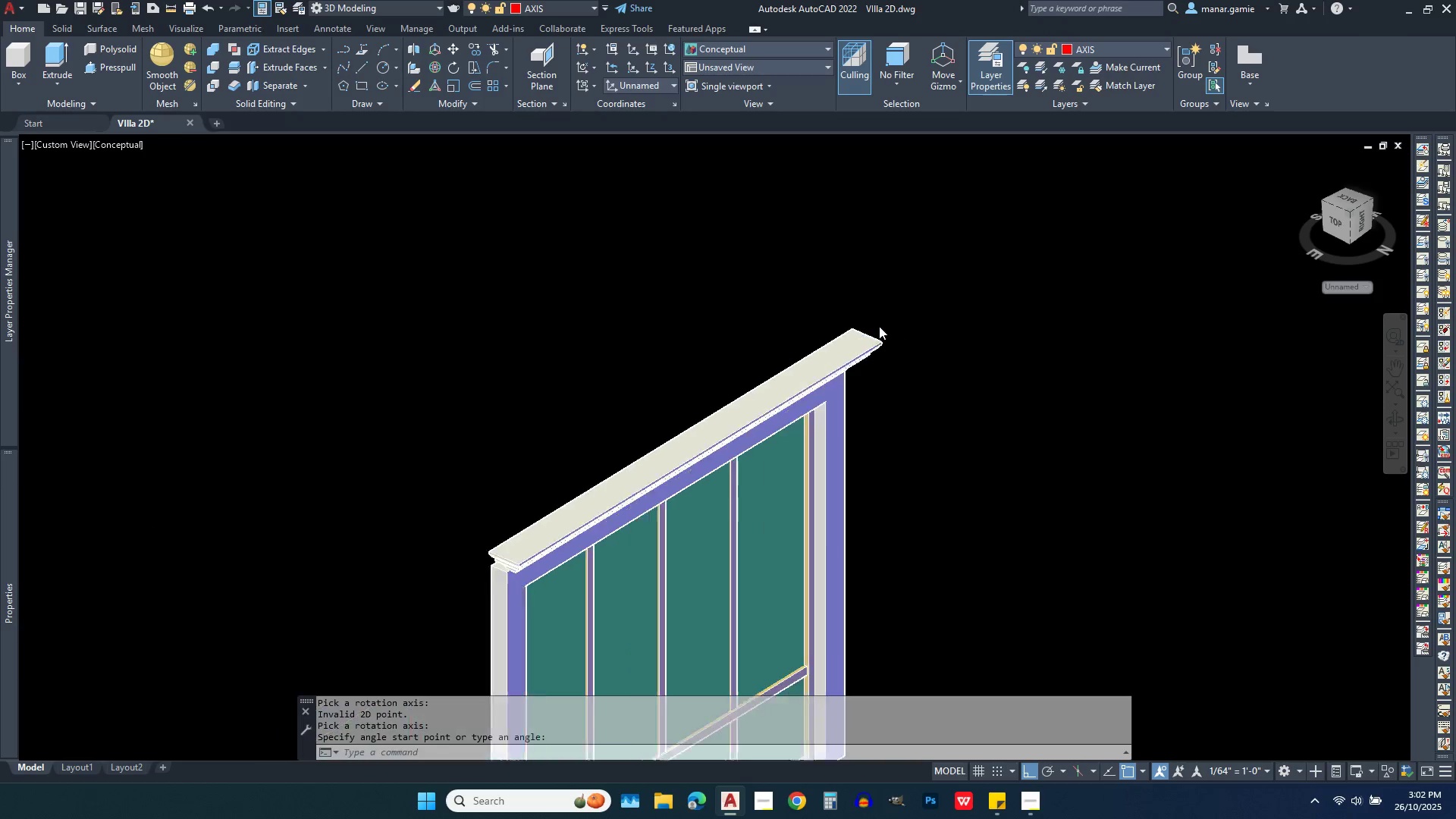 
scroll: coordinate [879, 326], scroll_direction: down, amount: 2.0
 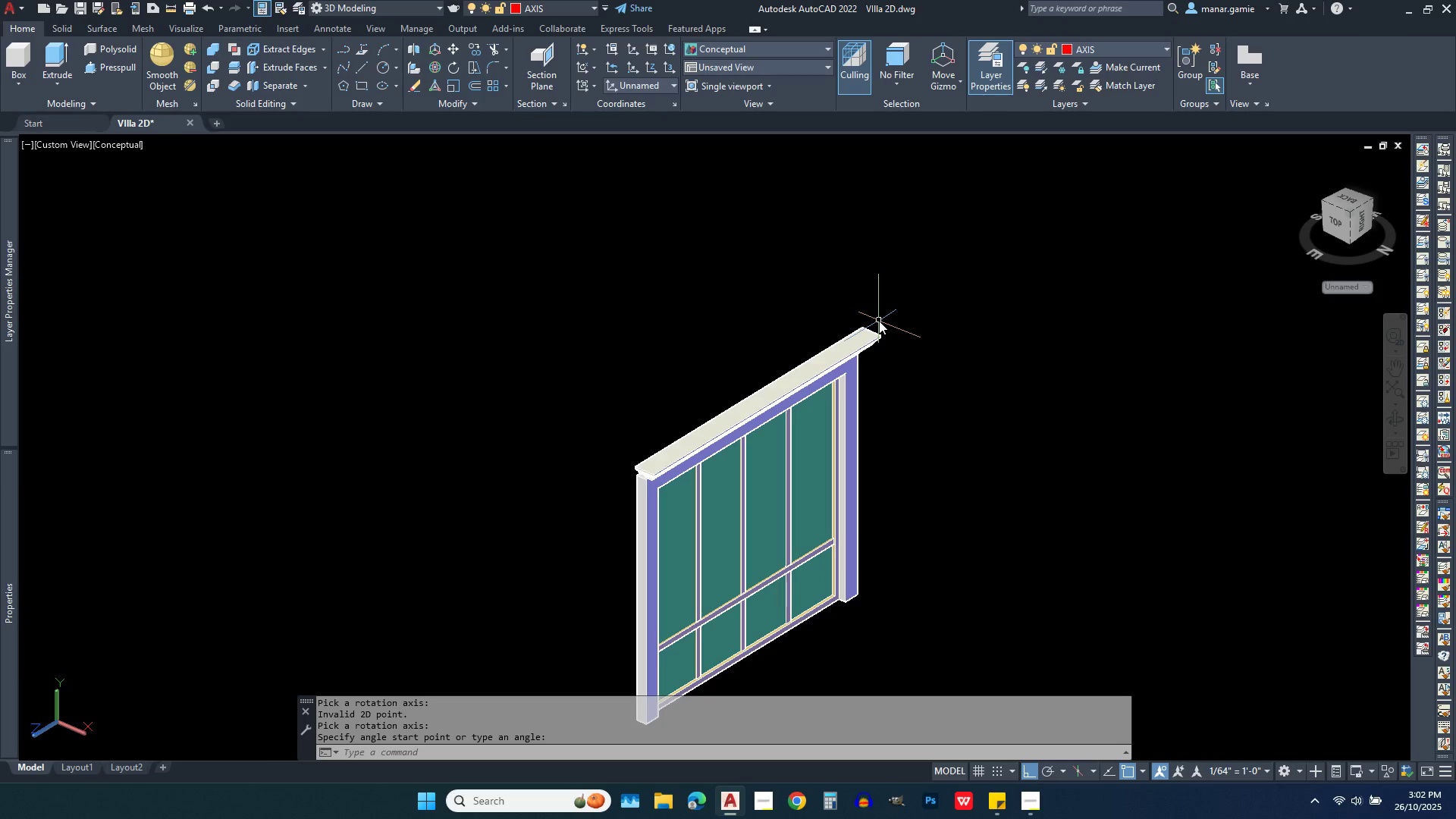 
key(Escape)
 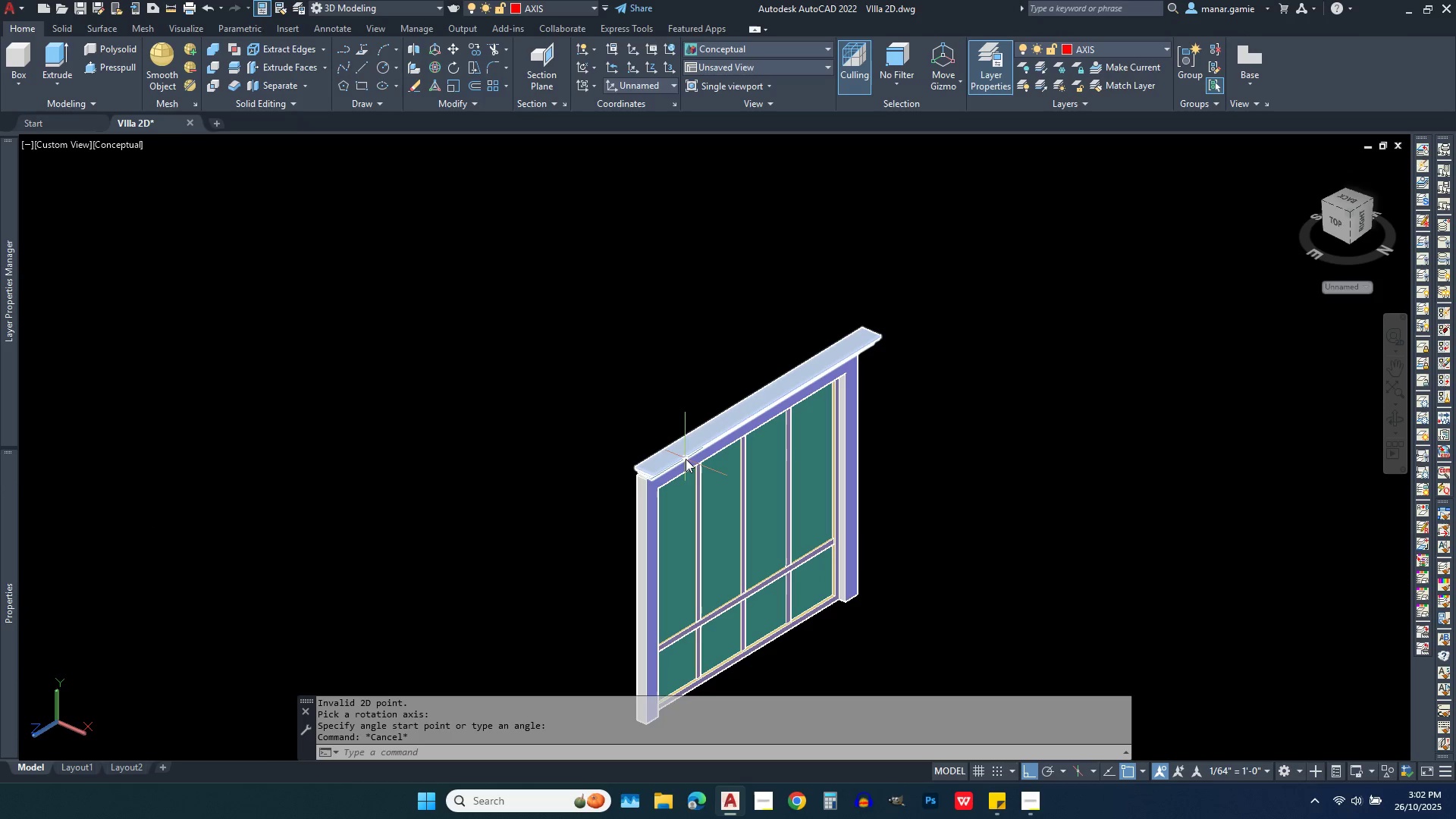 
left_click([678, 459])
 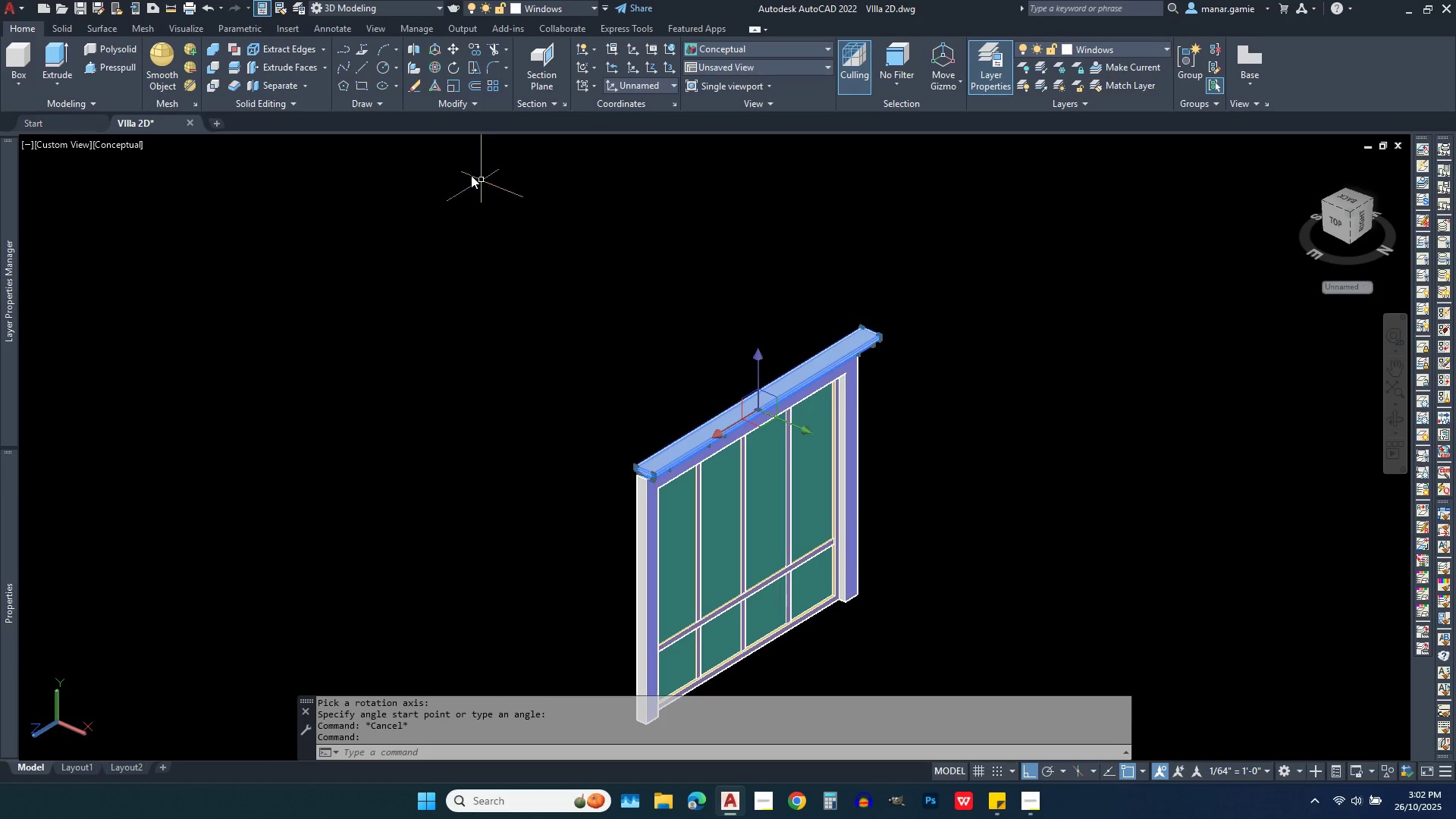 
scroll: coordinate [460, 170], scroll_direction: up, amount: 2.0
 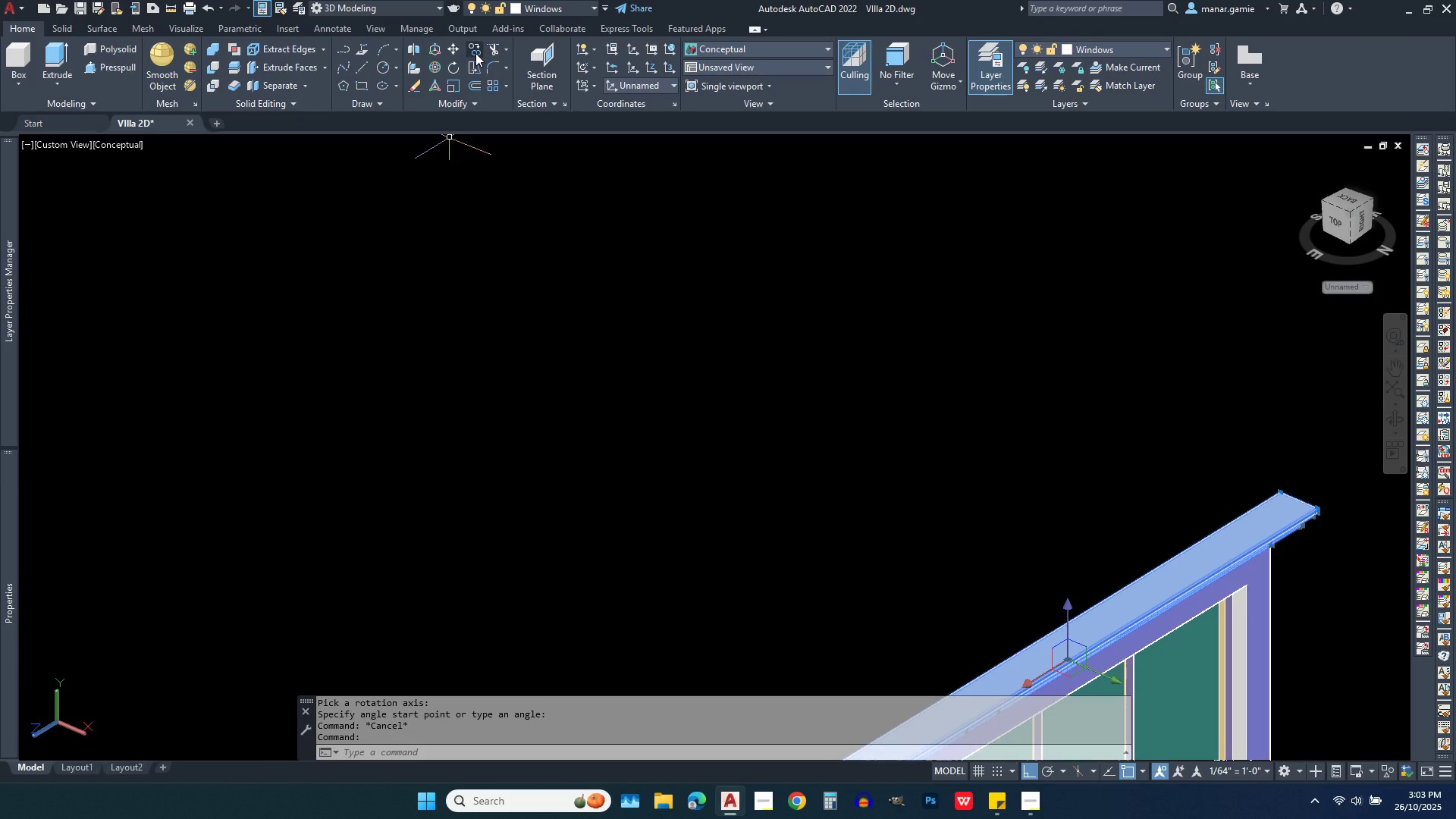 
left_click([479, 48])
 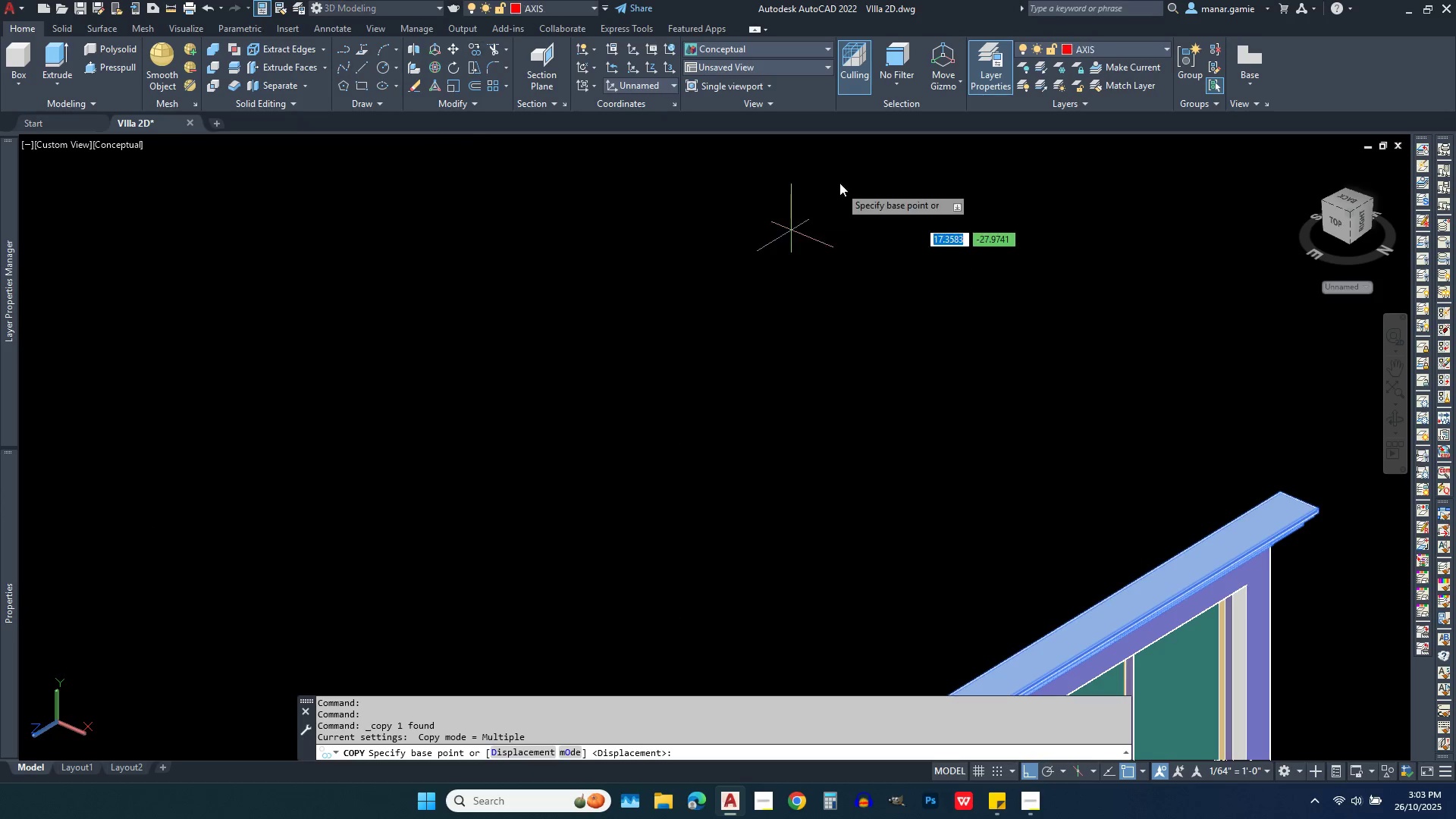 
scroll: coordinate [842, 180], scroll_direction: down, amount: 2.0
 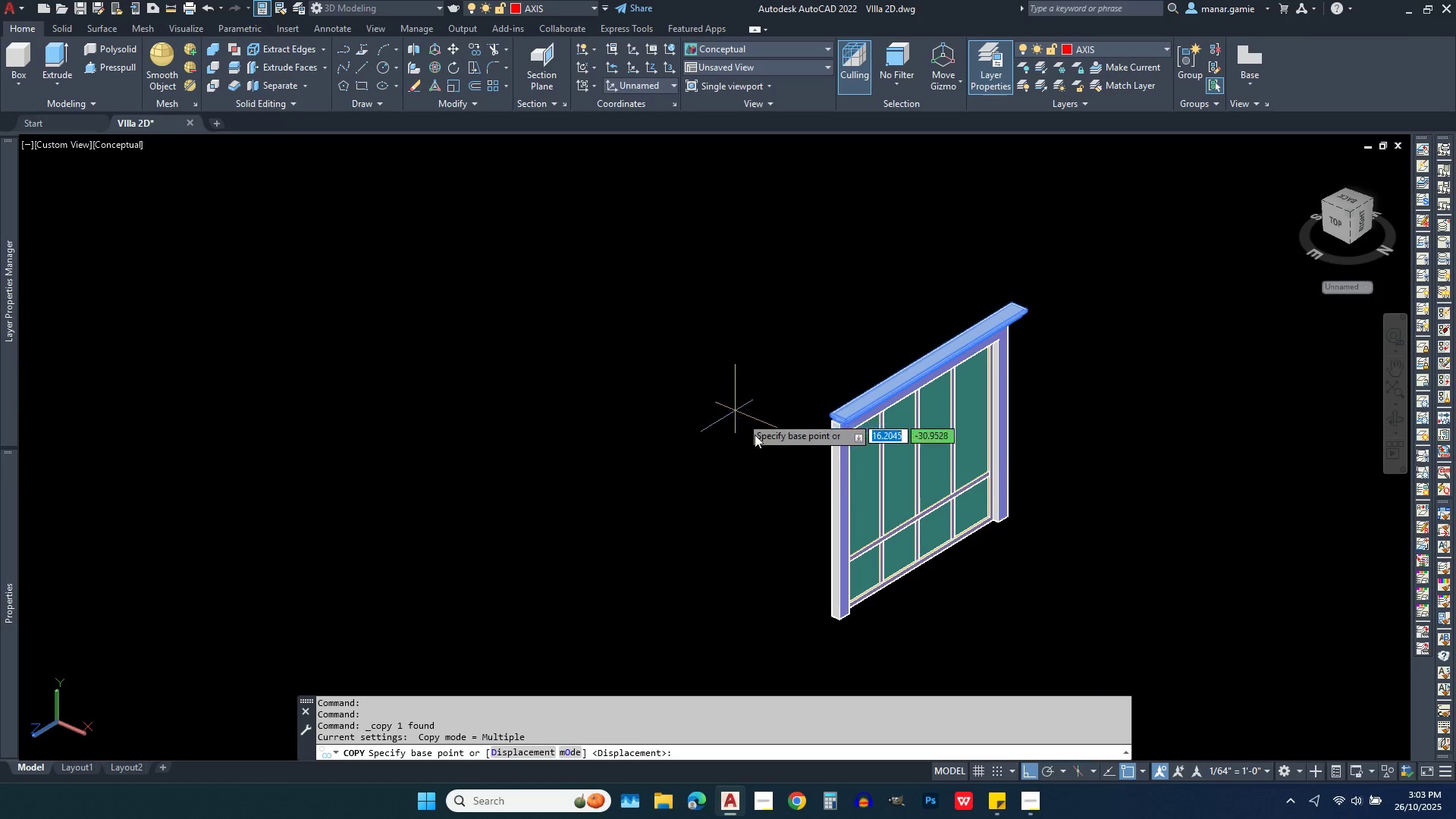 
scroll: coordinate [986, 313], scroll_direction: up, amount: 6.0
 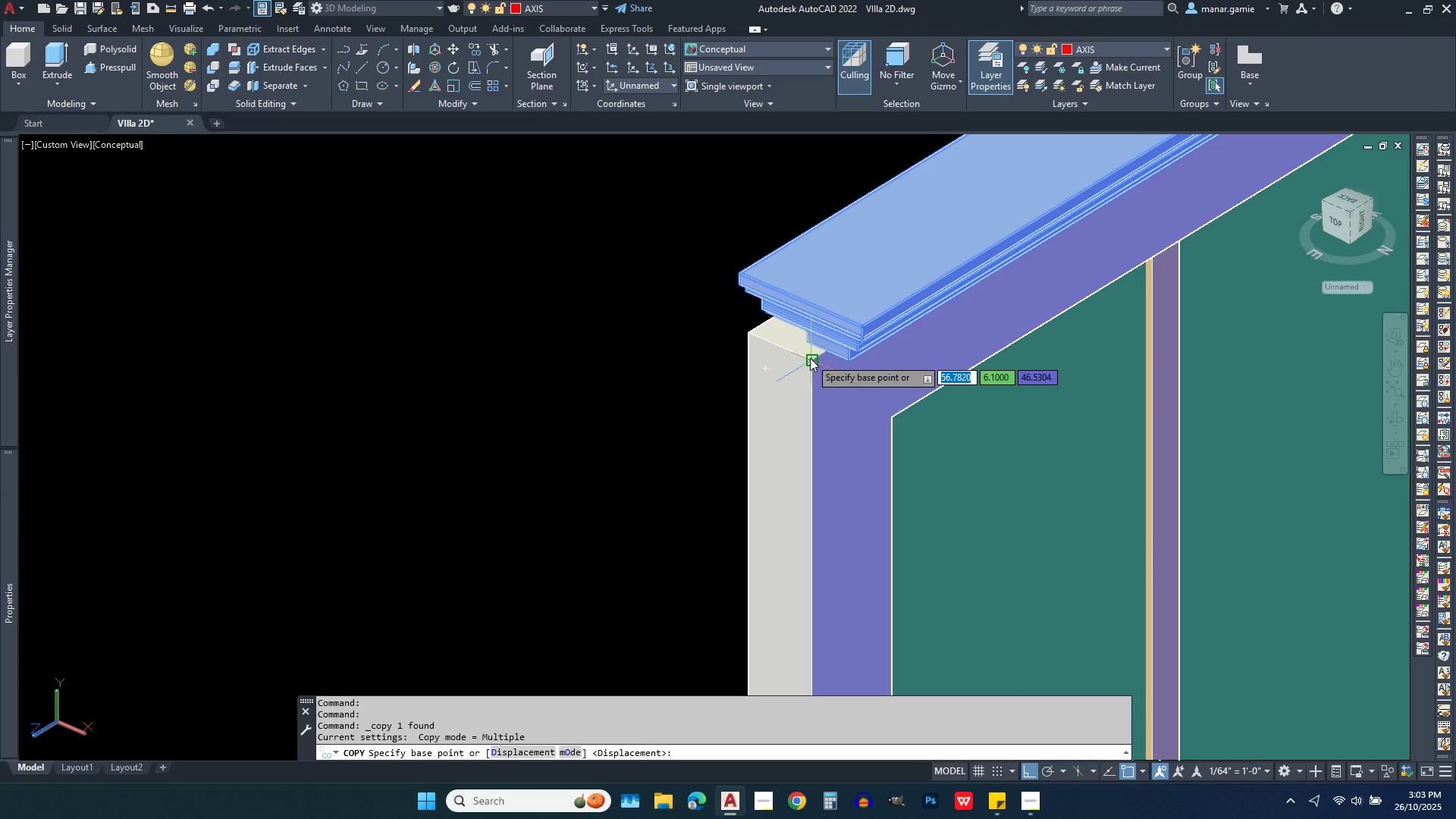 
left_click([810, 358])
 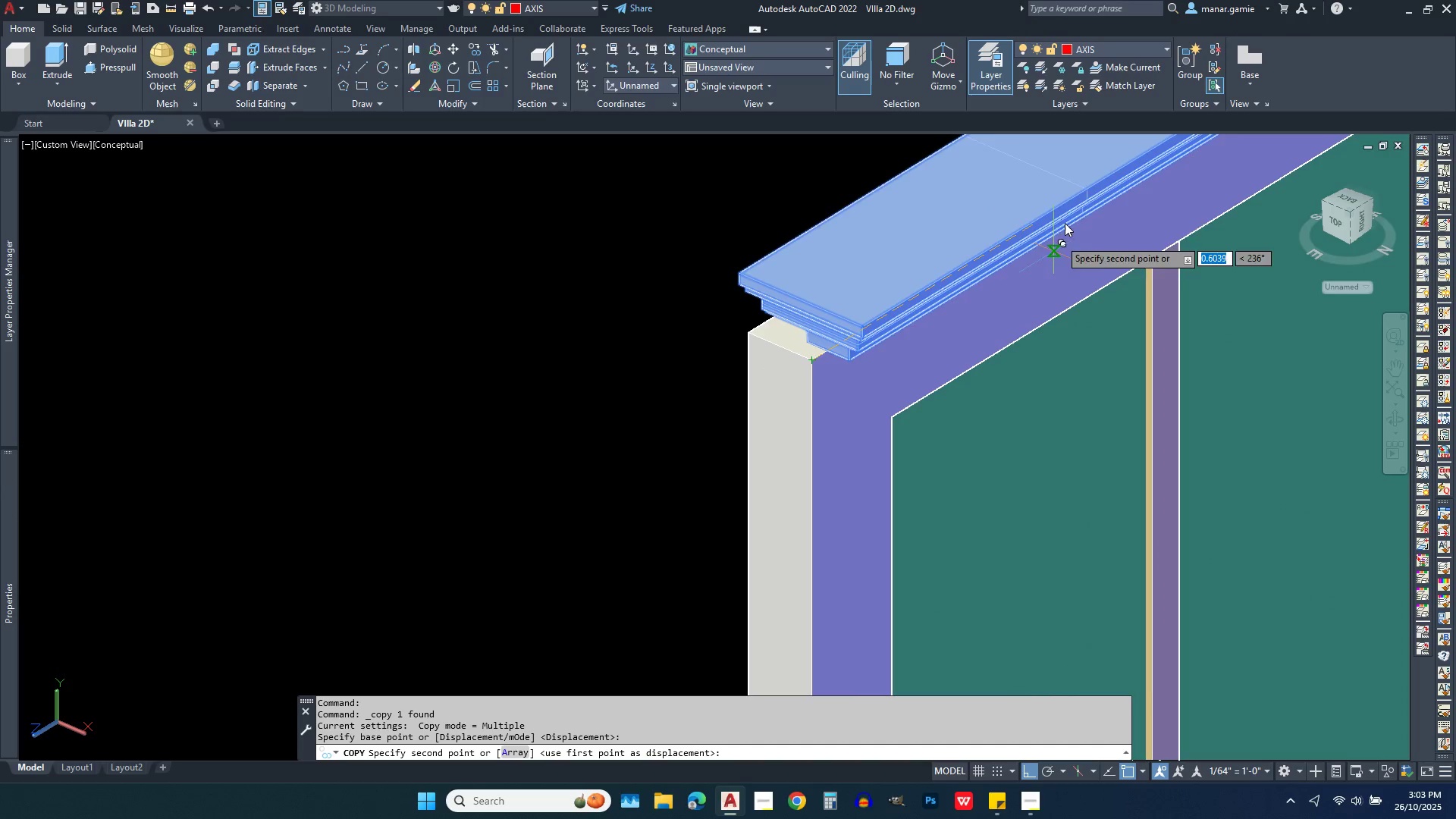 
scroll: coordinate [1039, 252], scroll_direction: down, amount: 9.0
 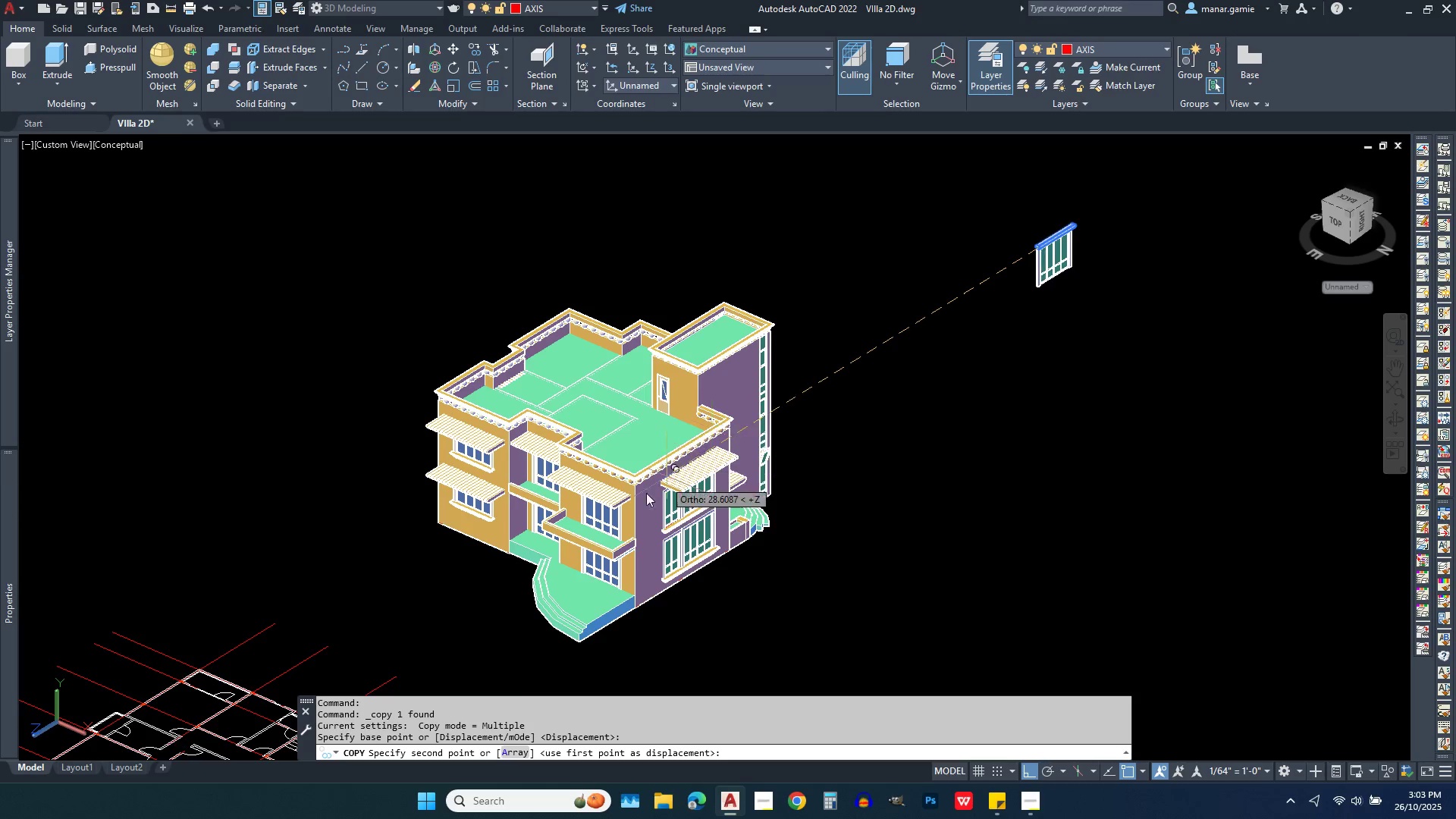 
scroll: coordinate [781, 395], scroll_direction: up, amount: 12.0
 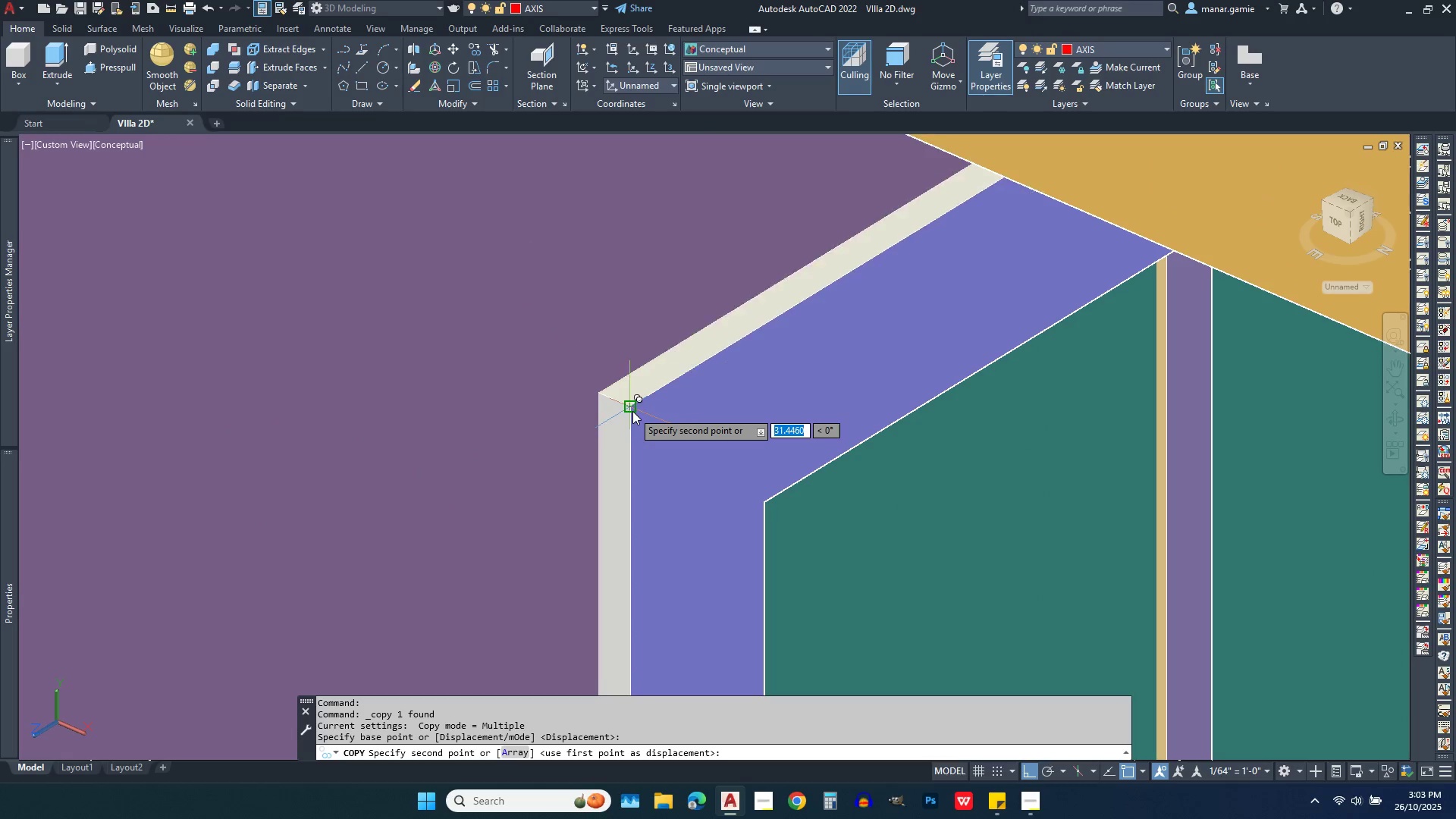 
left_click([632, 411])
 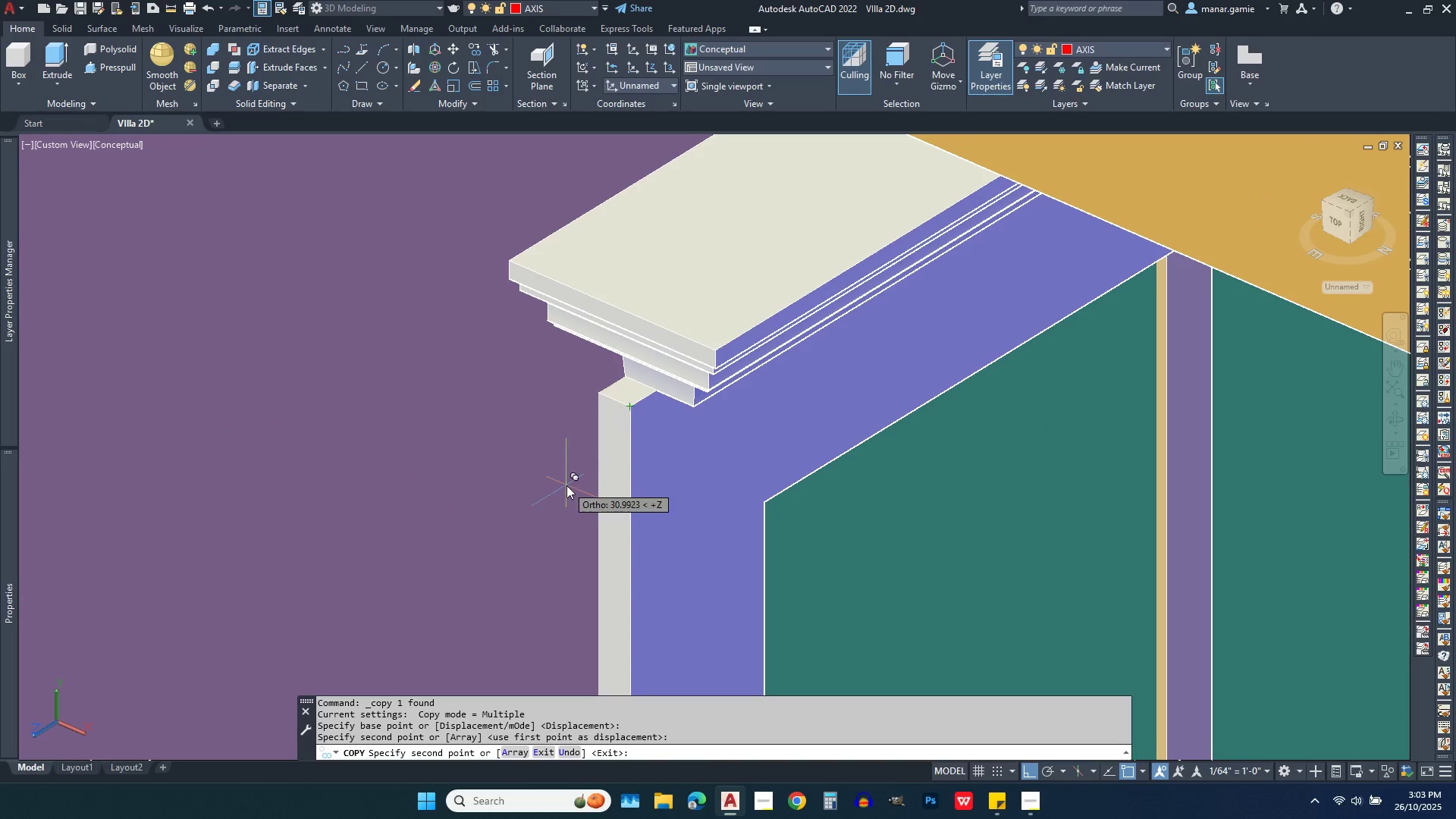 
scroll: coordinate [542, 507], scroll_direction: down, amount: 10.0
 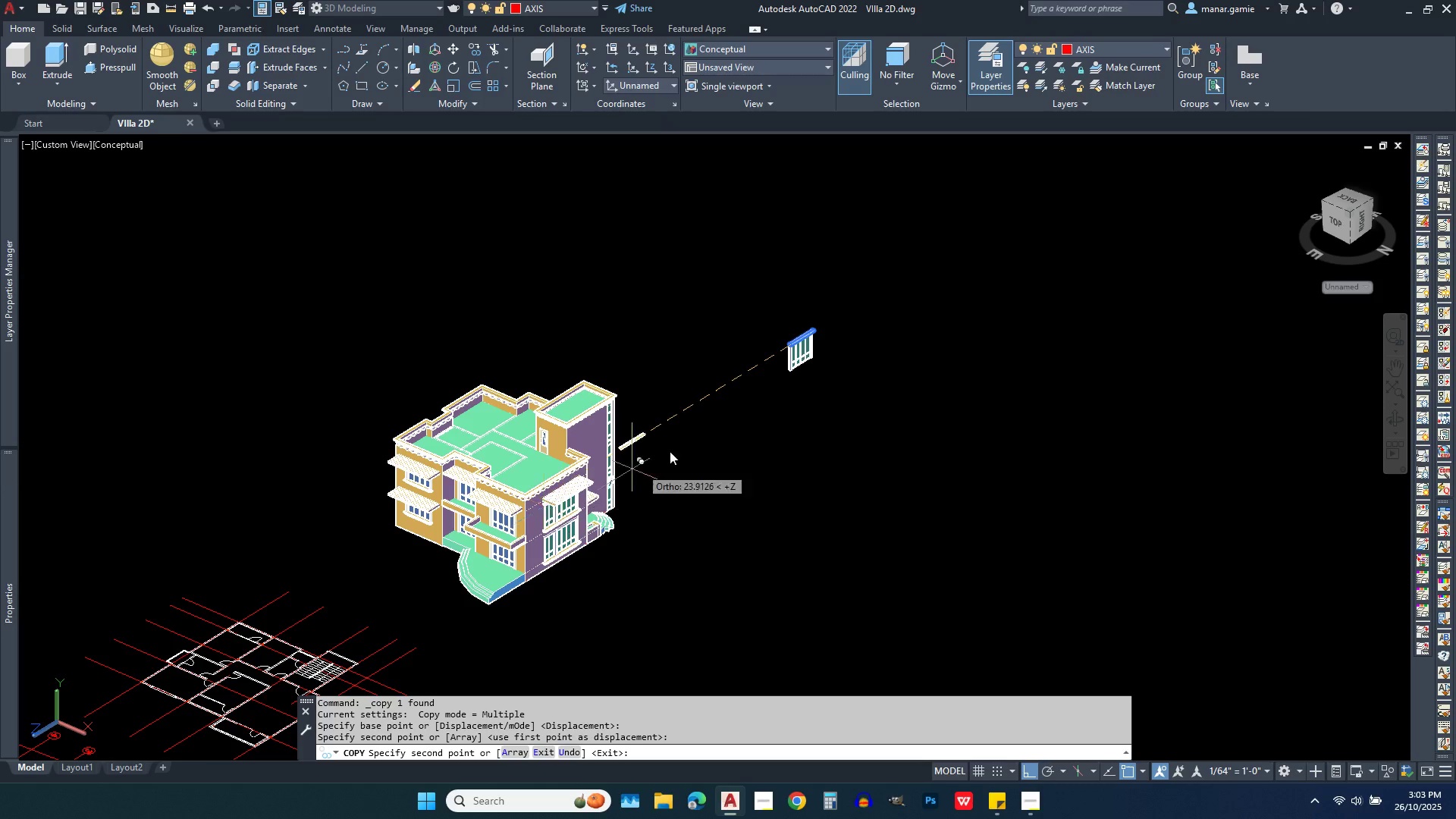 
key(Escape)
 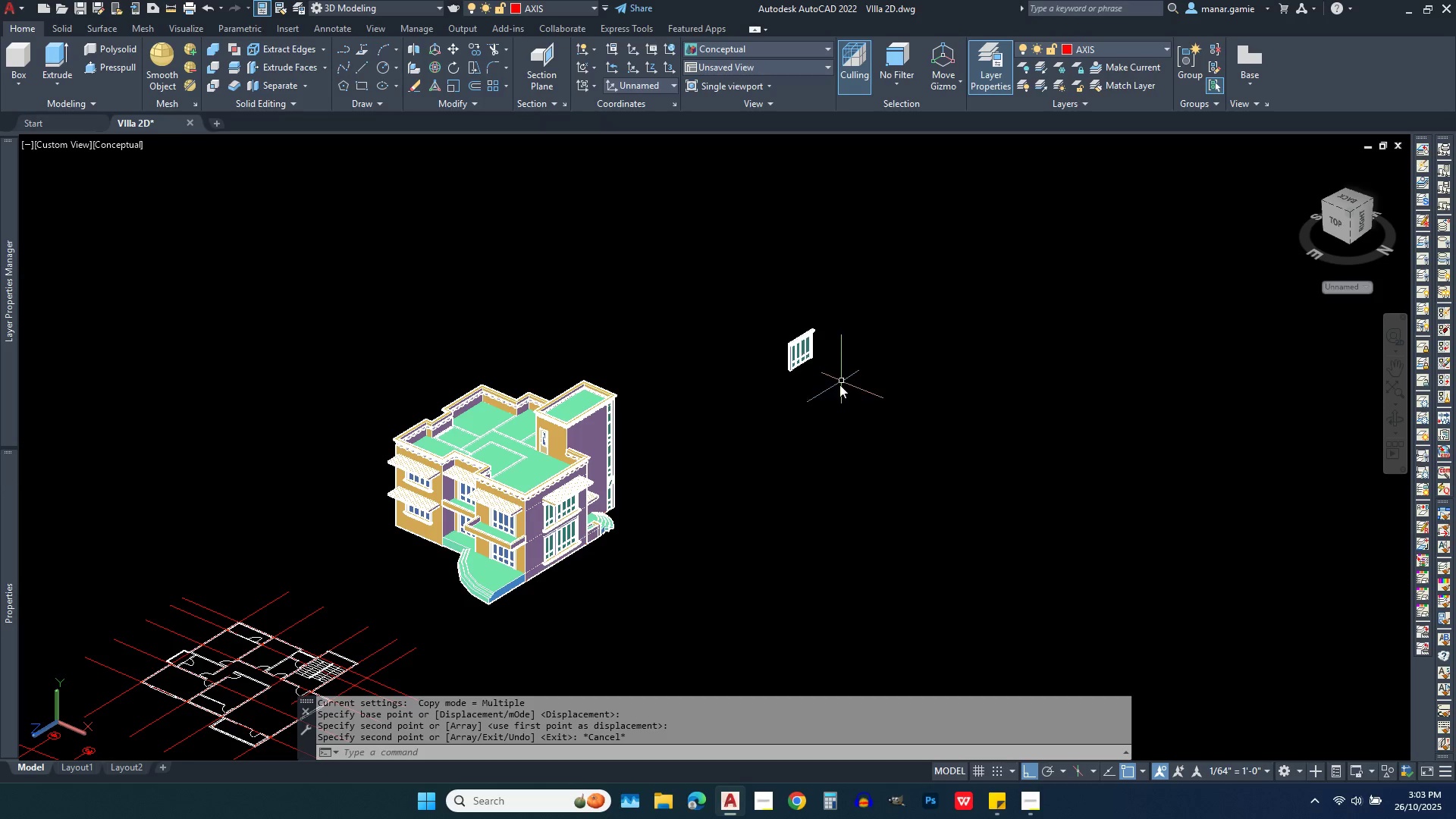 
left_click([839, 387])
 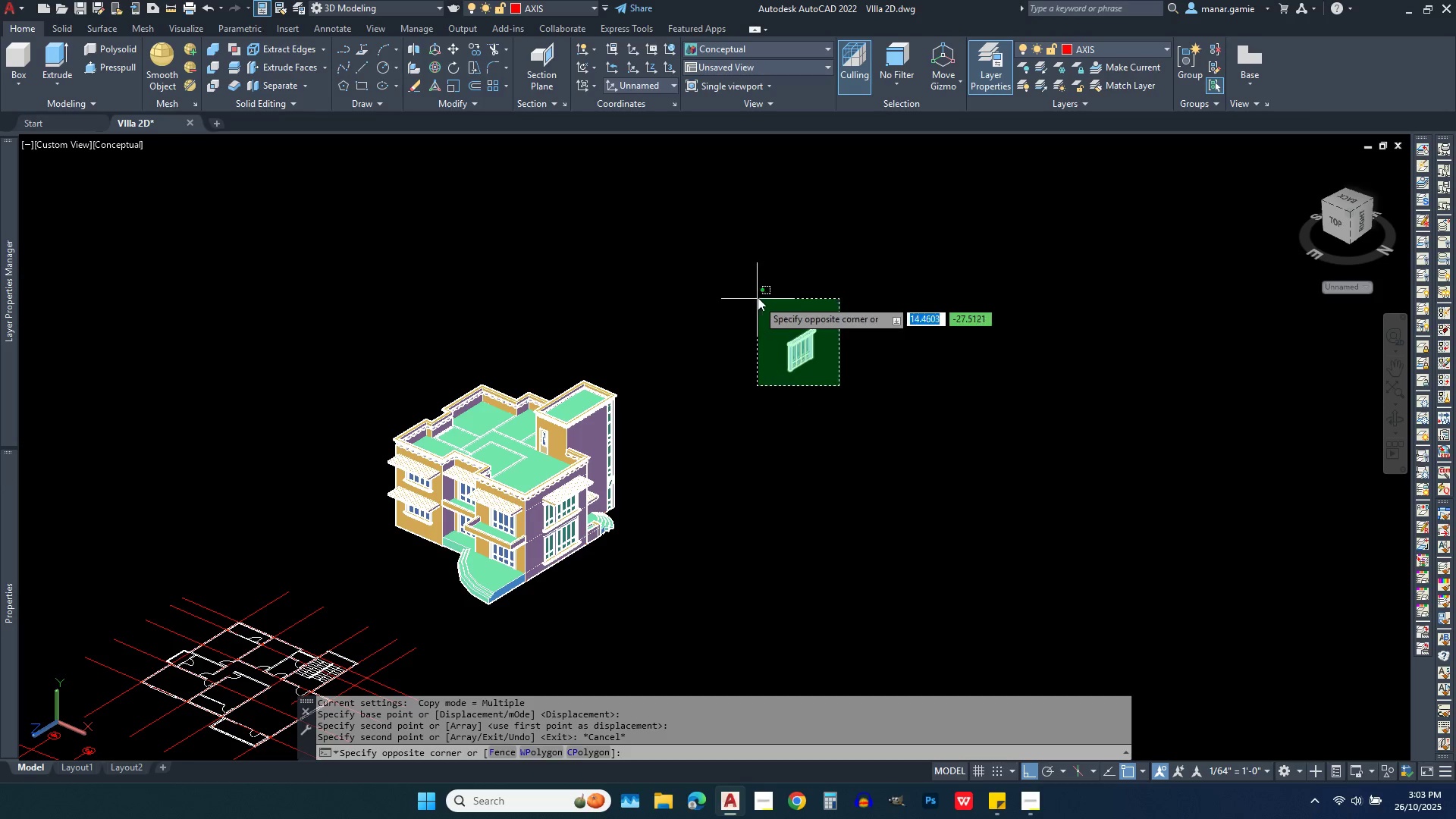 
left_click([755, 297])
 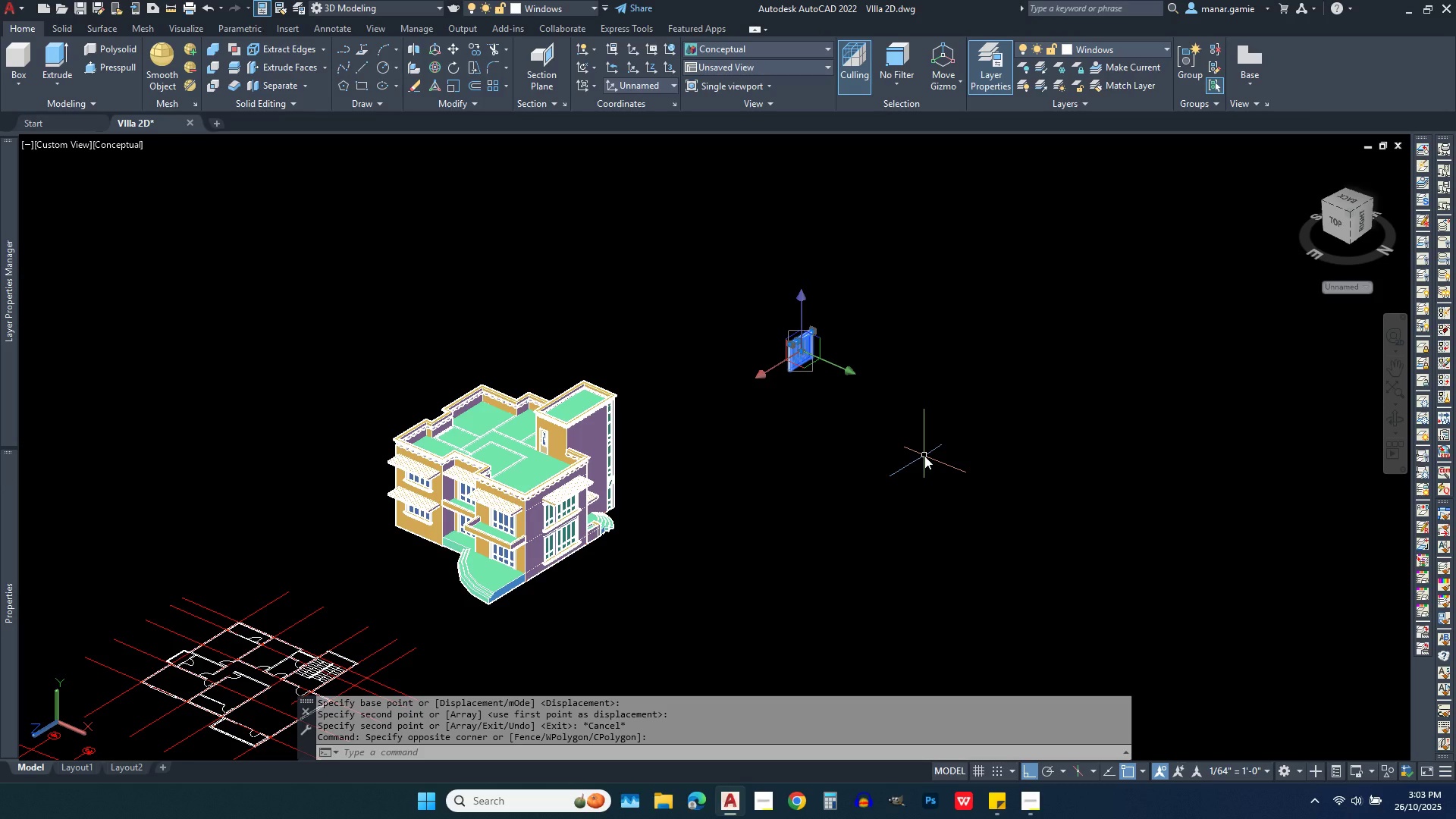 
key(Delete)
 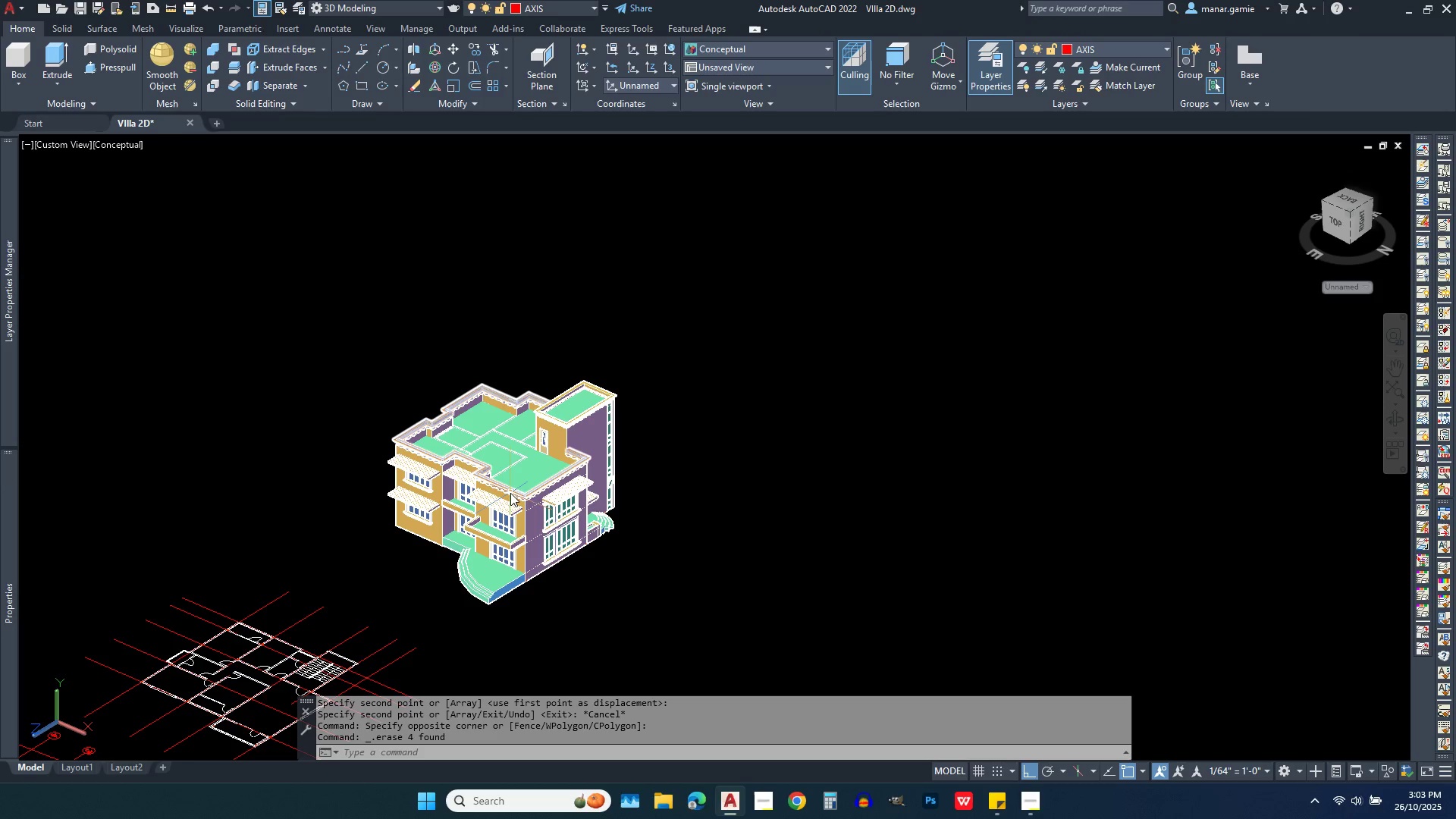 
scroll: coordinate [563, 512], scroll_direction: up, amount: 7.0
 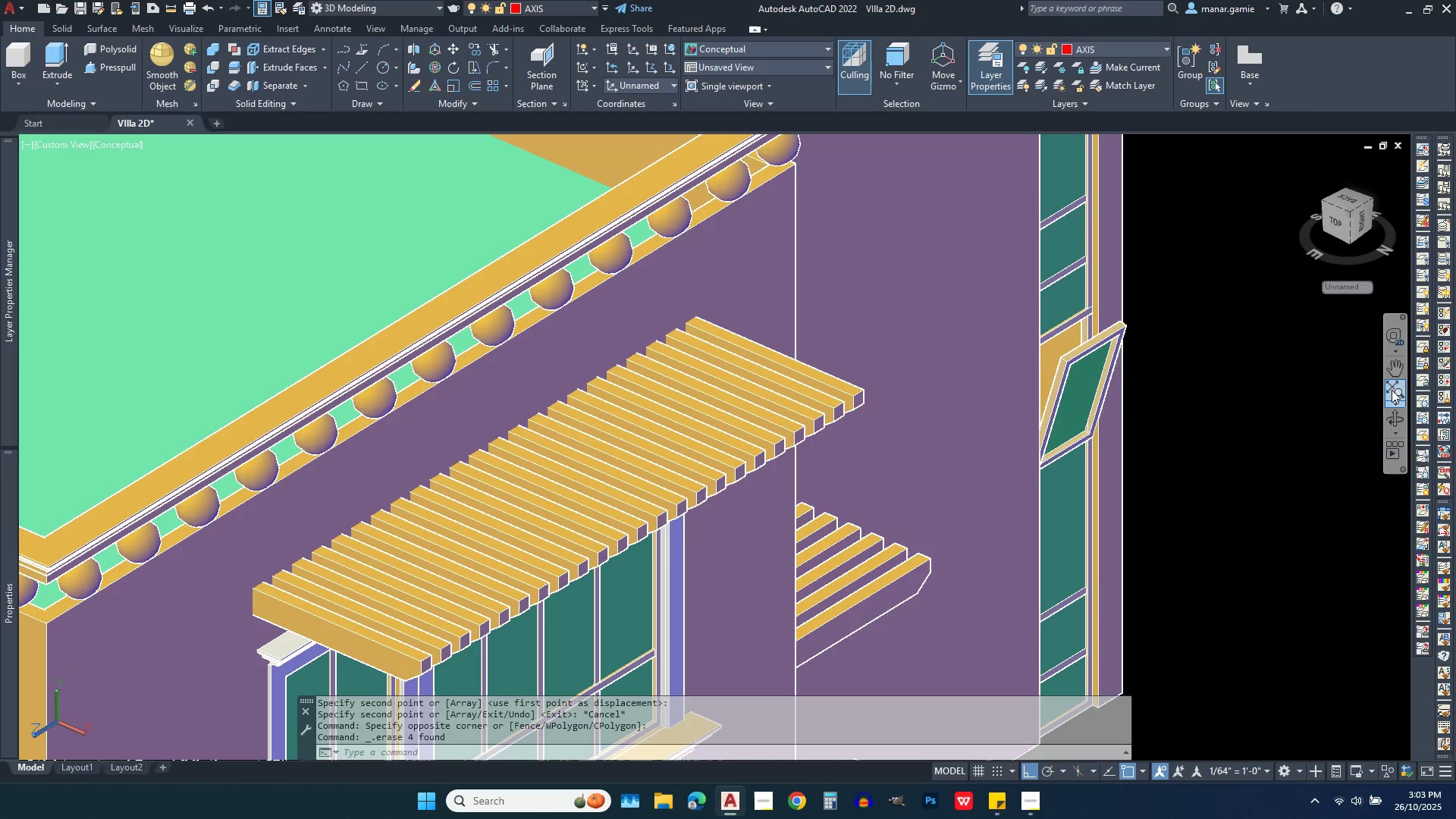 
left_click([1399, 422])
 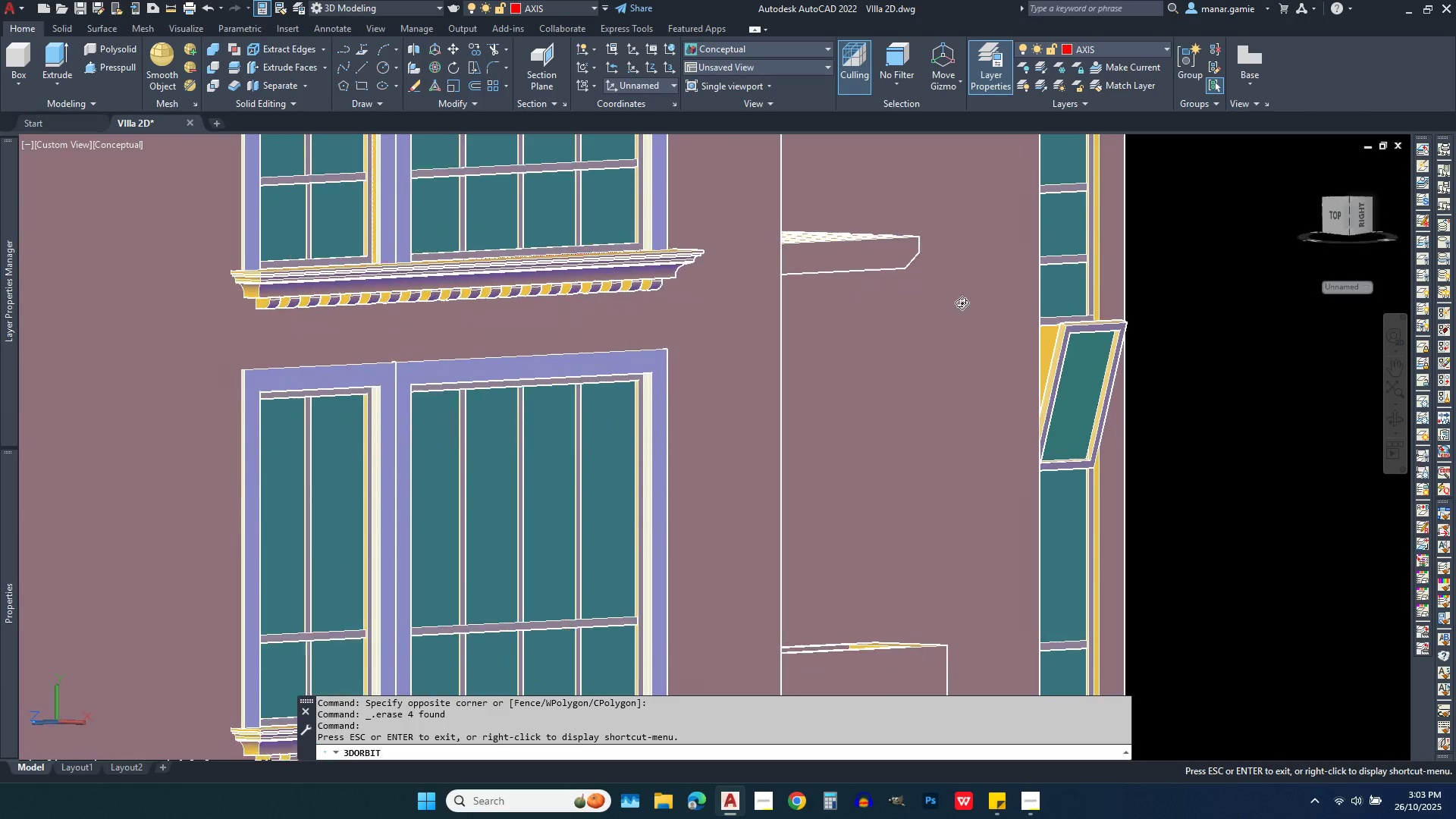 
scroll: coordinate [948, 639], scroll_direction: down, amount: 7.0
 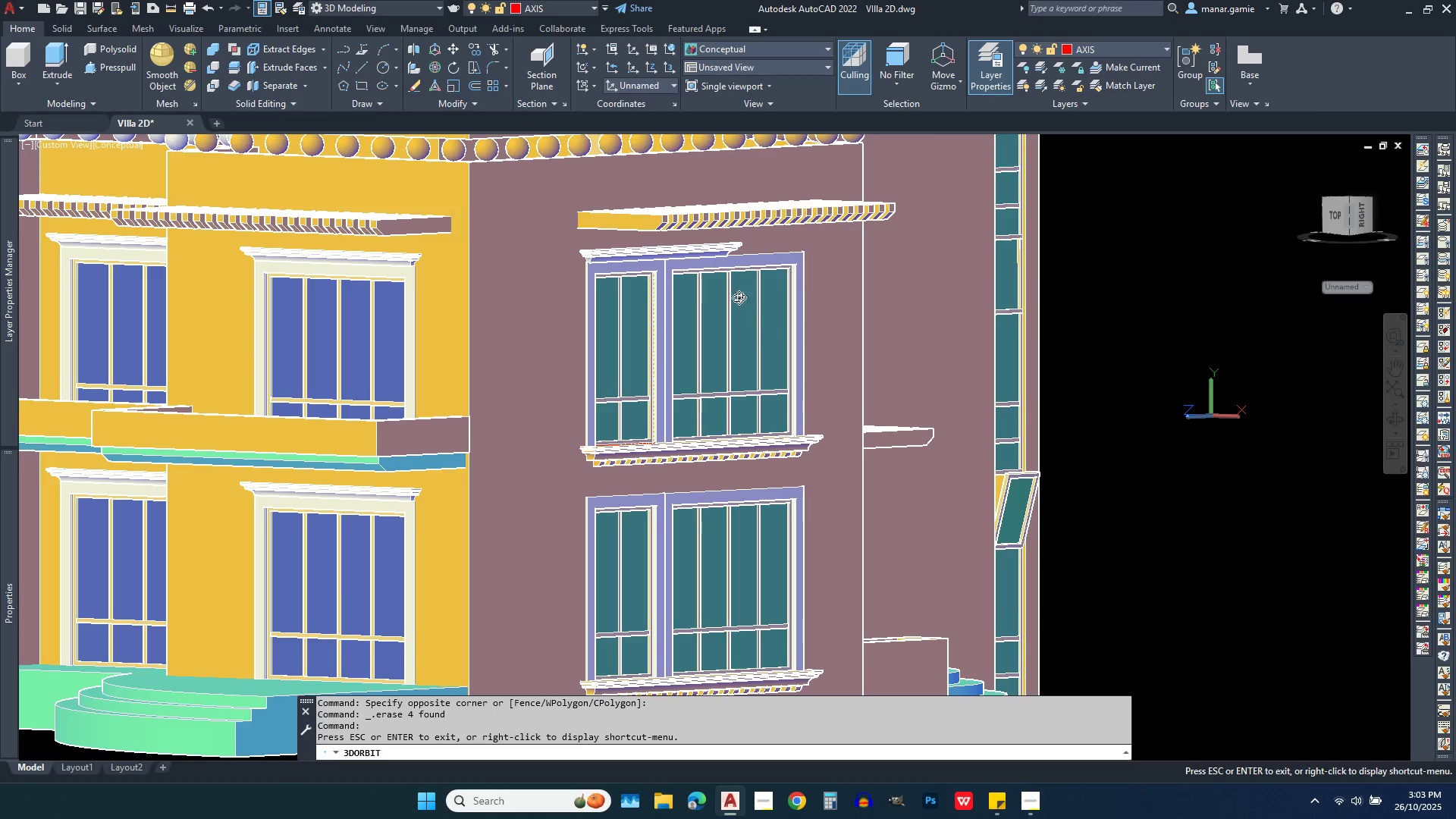 
scroll: coordinate [733, 241], scroll_direction: up, amount: 10.0
 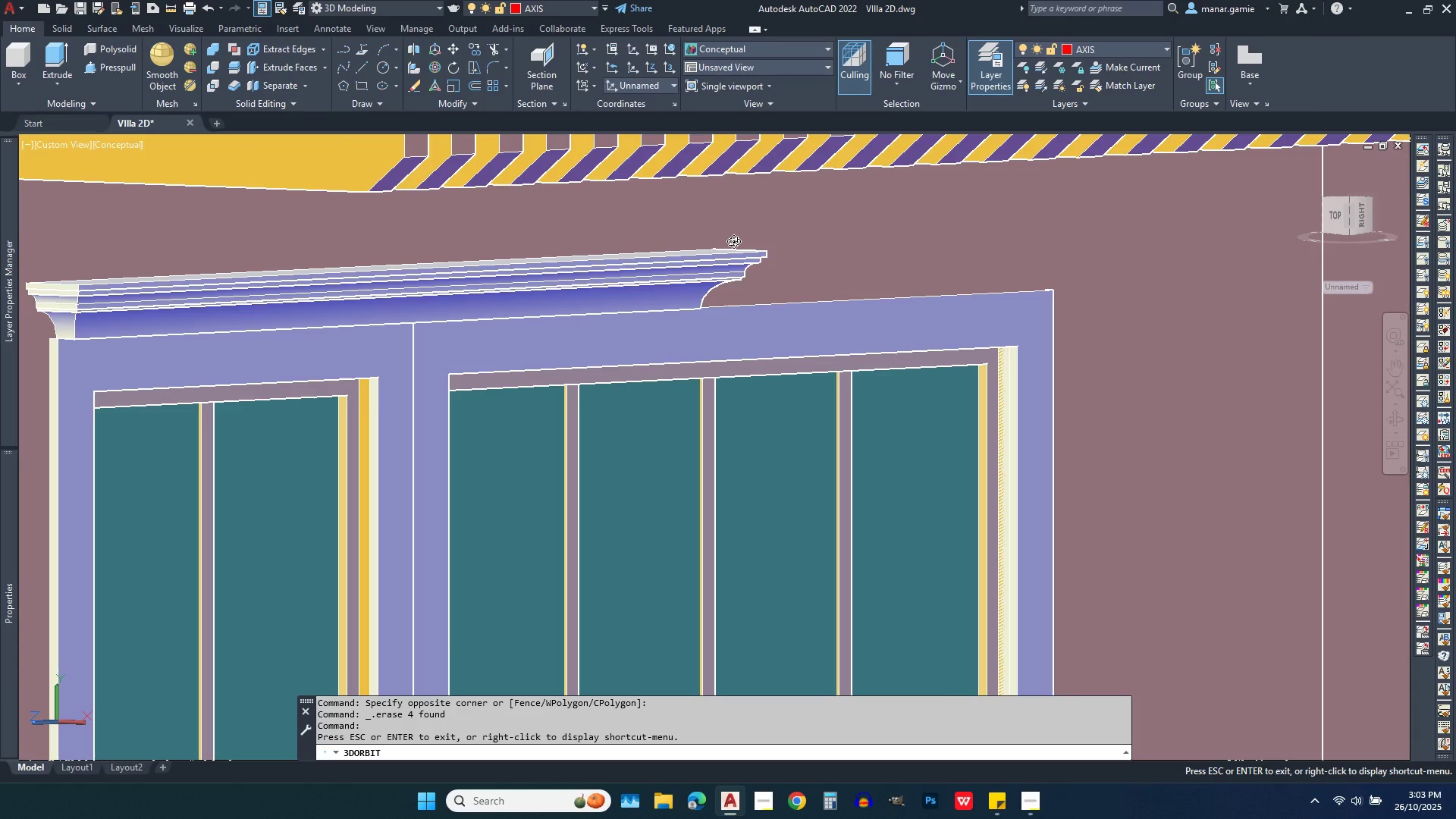 
wait(7.85)
 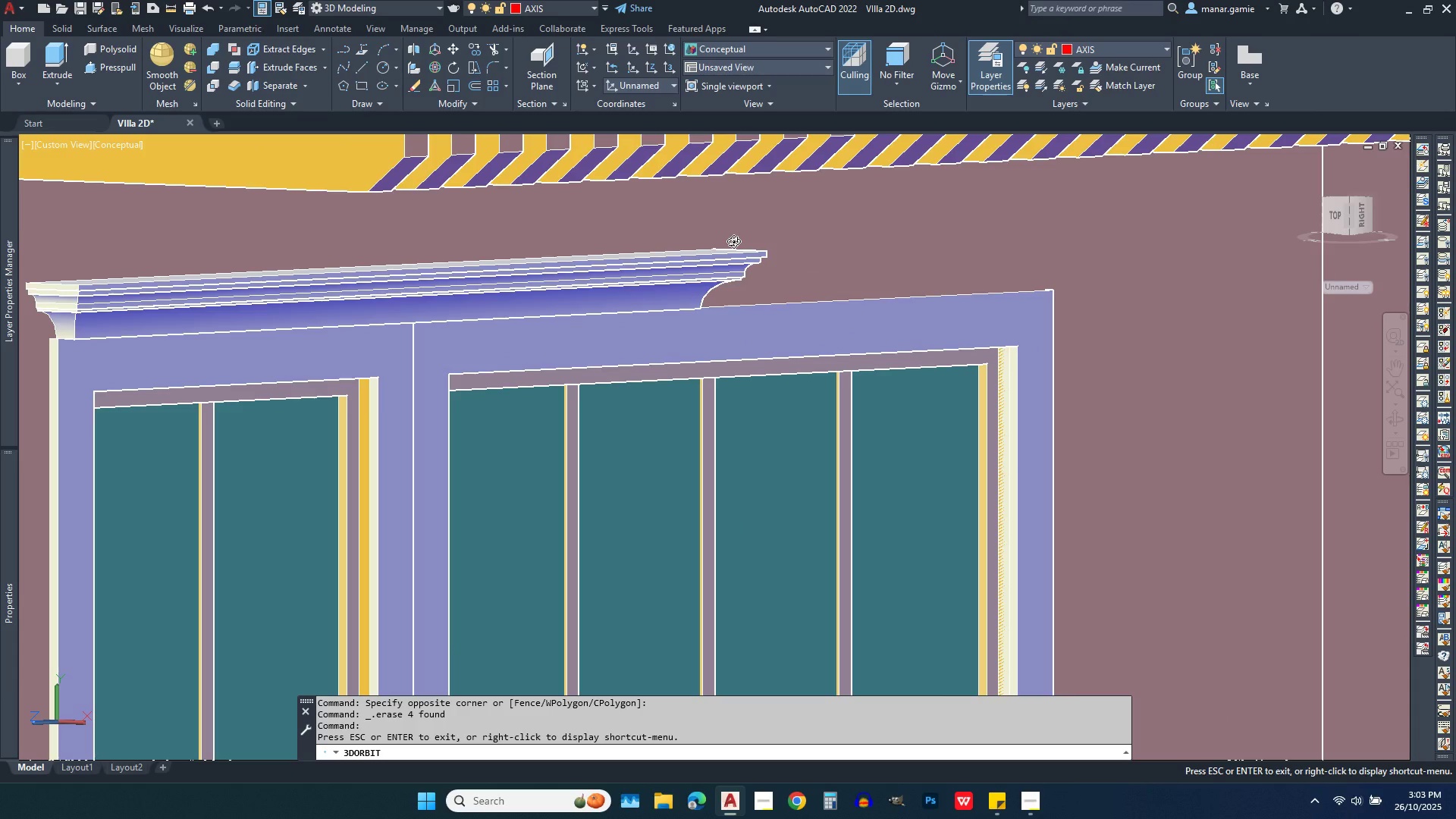 
scroll: coordinate [762, 252], scroll_direction: down, amount: 2.0
 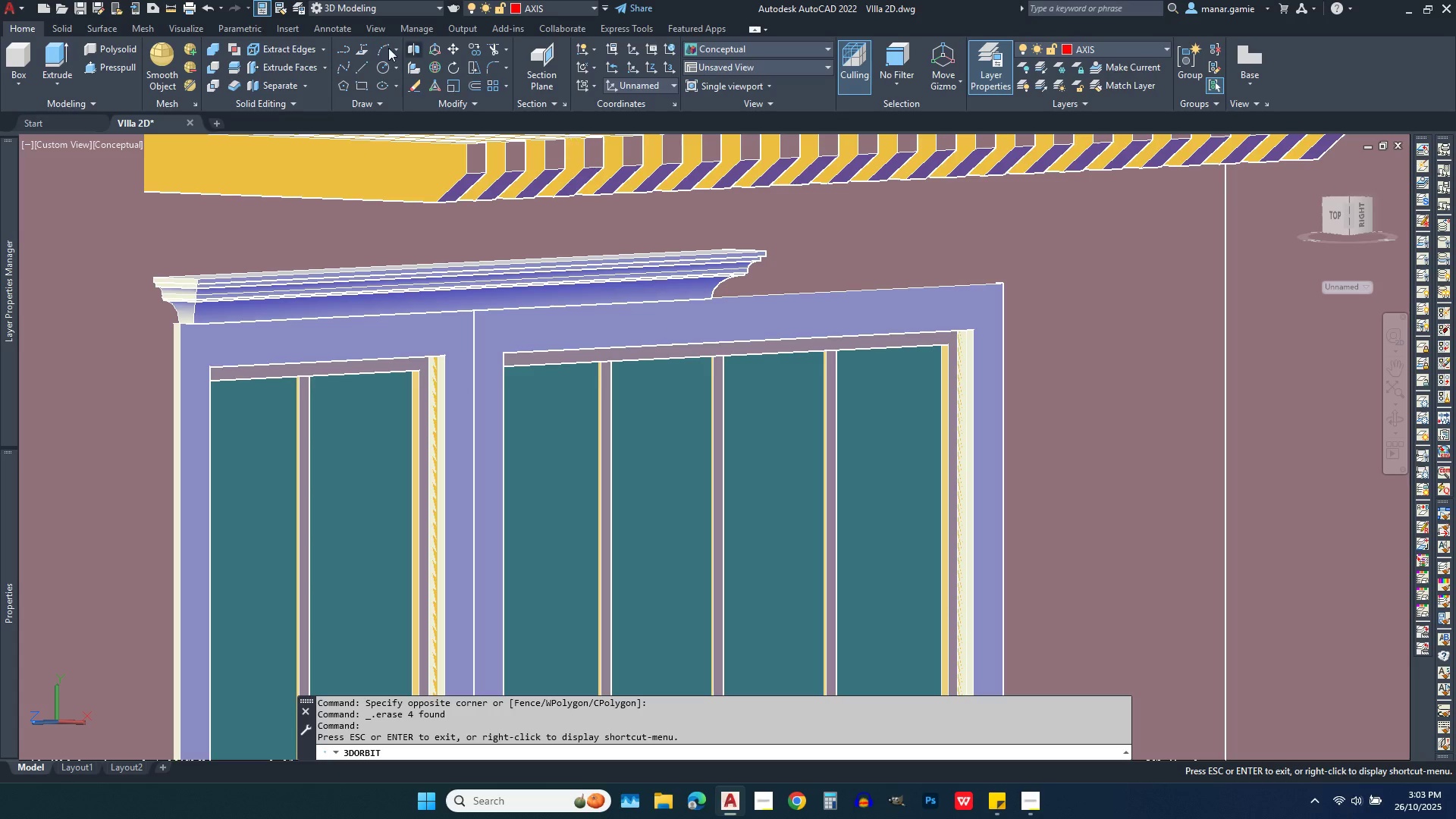 
wait(5.02)
 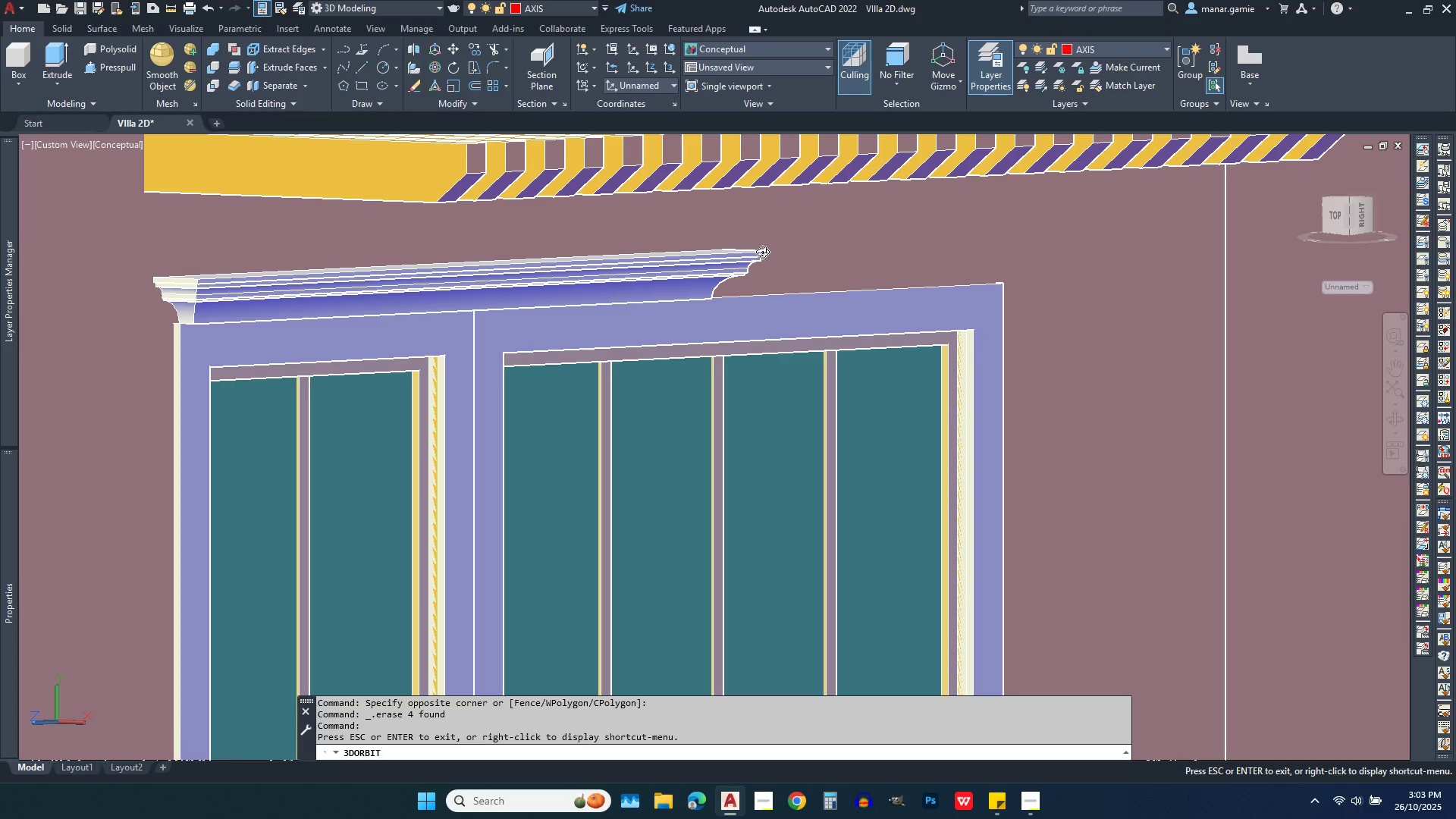 
left_click([205, 5])
 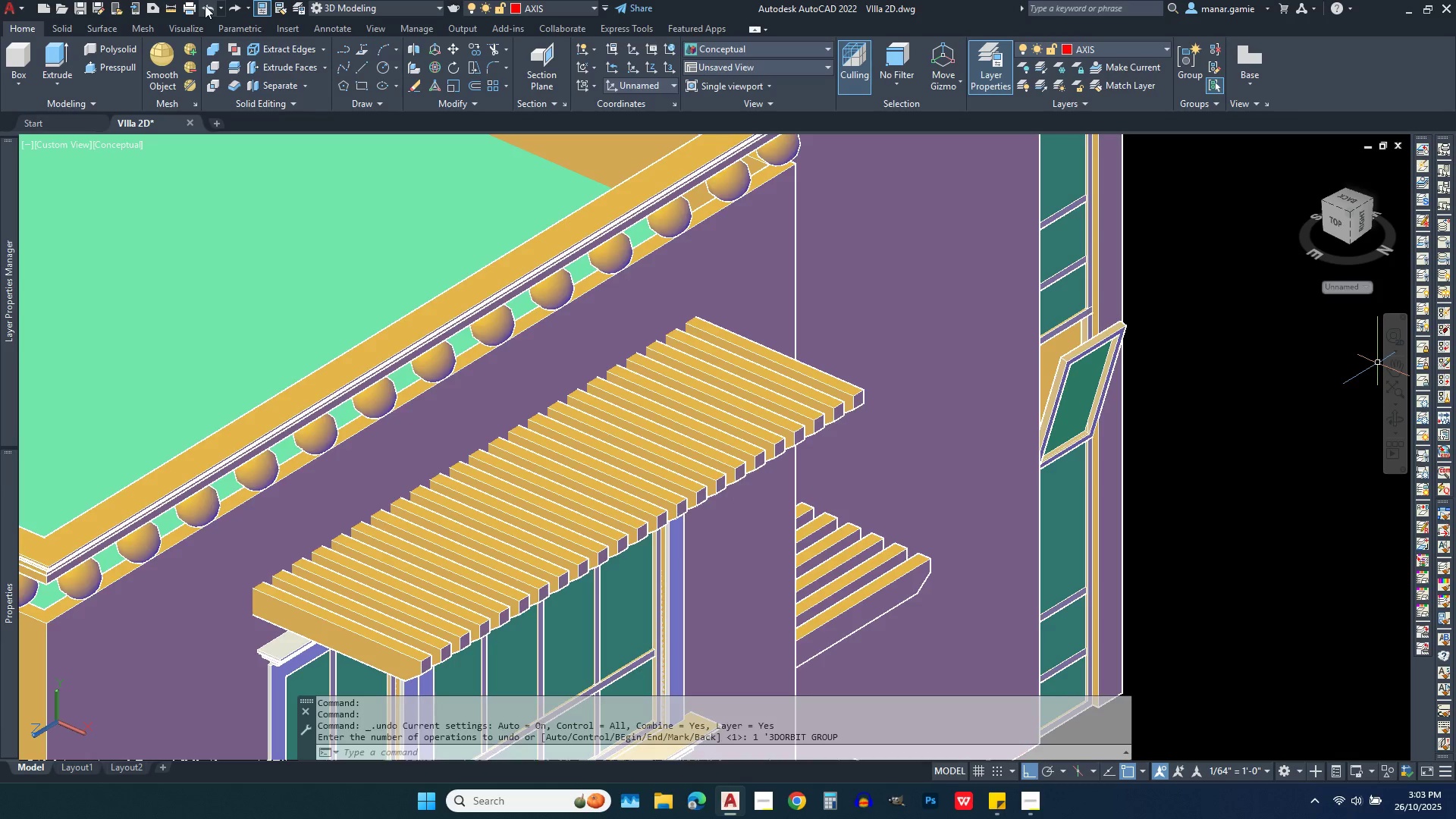 
left_click([205, 5])
 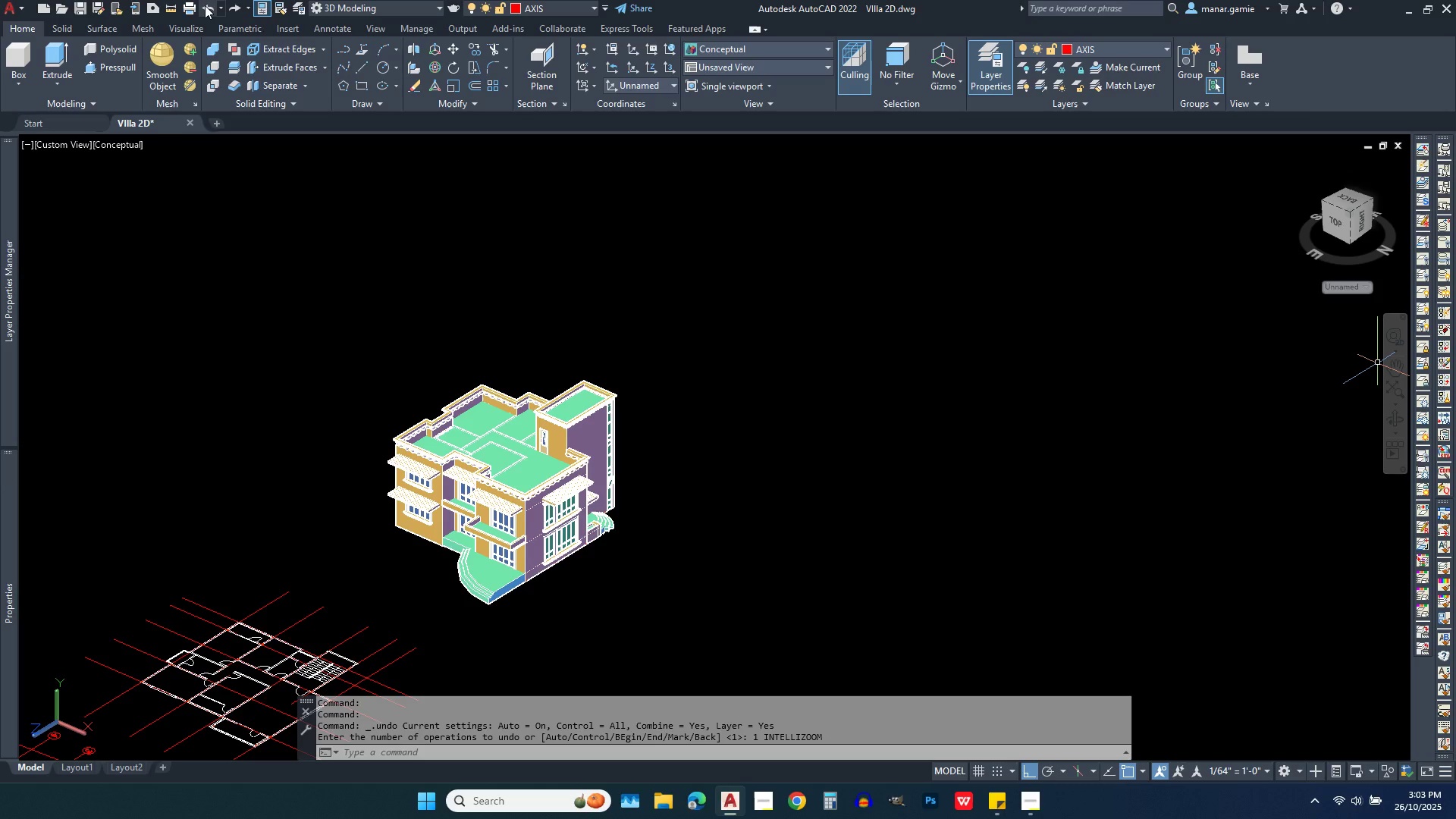 
left_click([205, 5])
 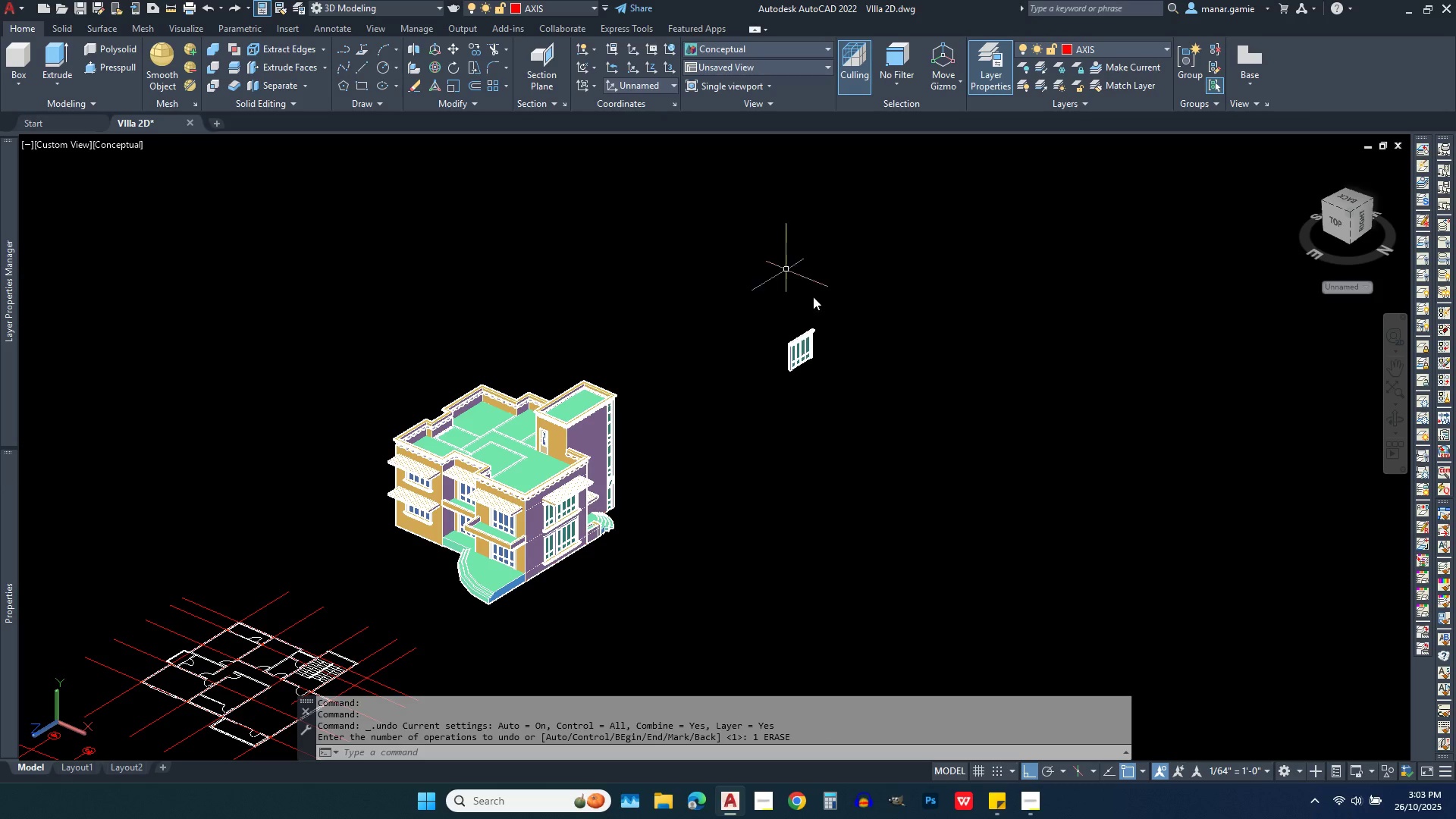 
scroll: coordinate [839, 321], scroll_direction: up, amount: 3.0
 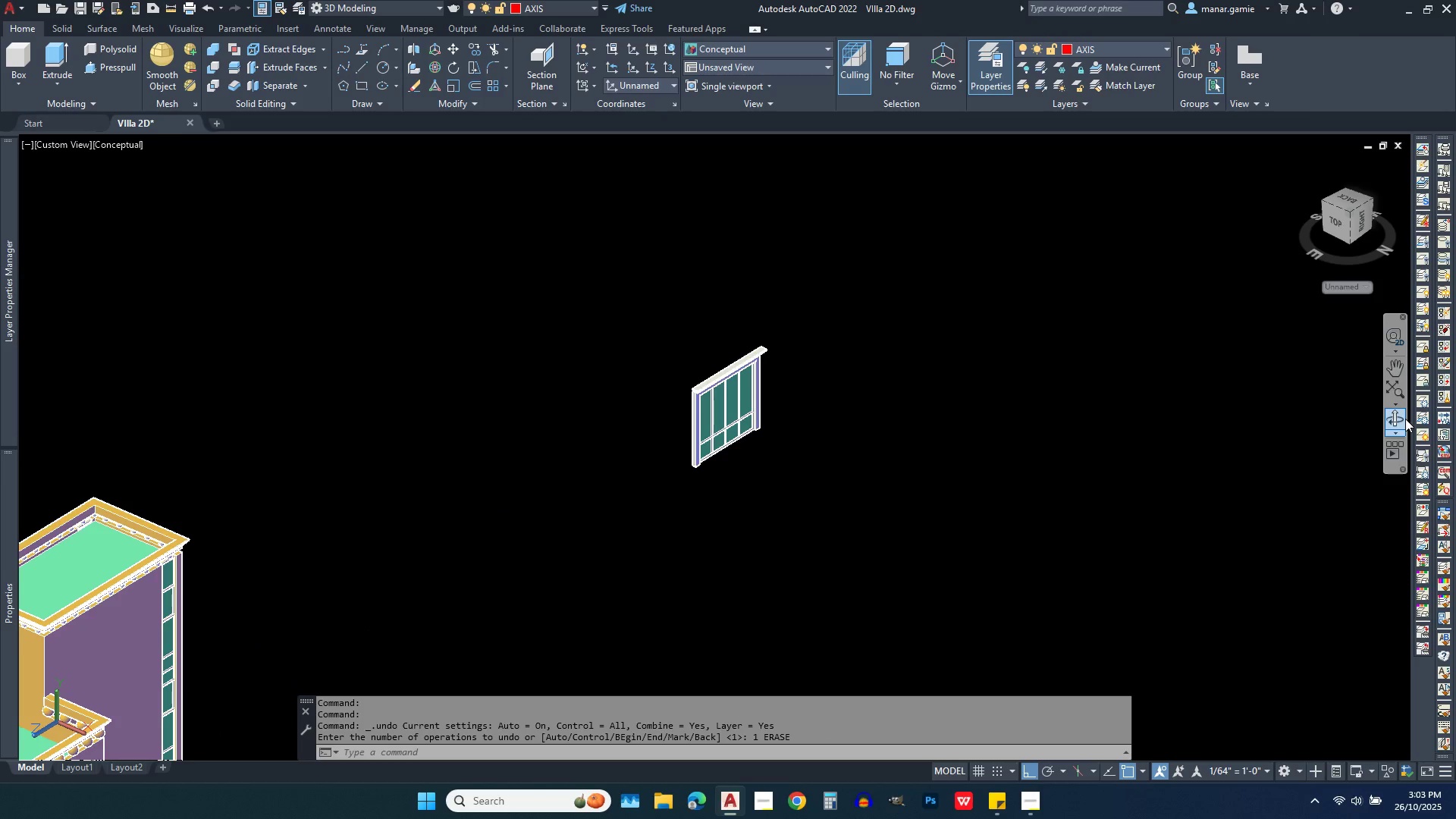 
left_click([1400, 422])
 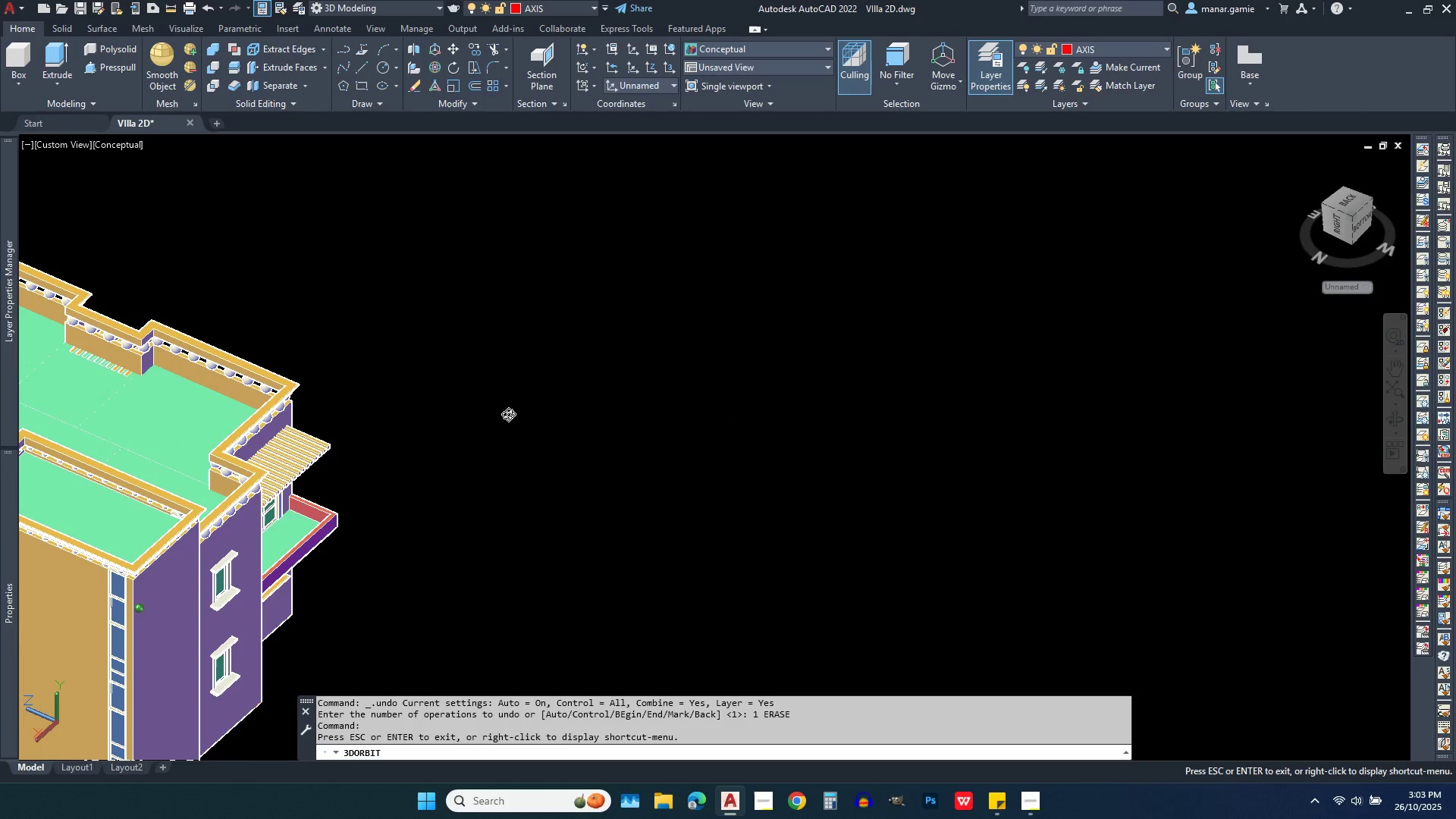 
scroll: coordinate [656, 300], scroll_direction: down, amount: 11.0
 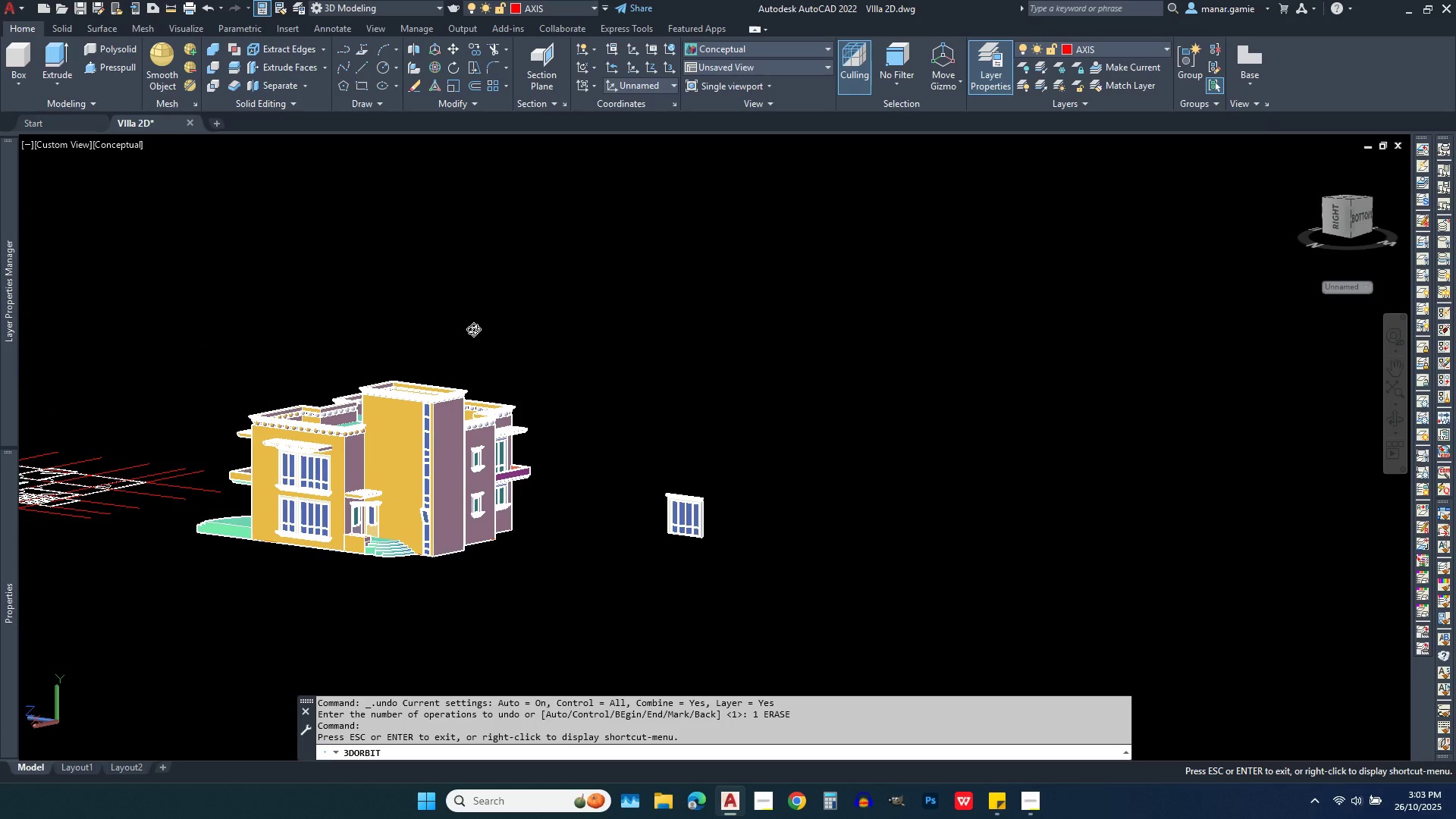 
scroll: coordinate [704, 467], scroll_direction: up, amount: 28.0
 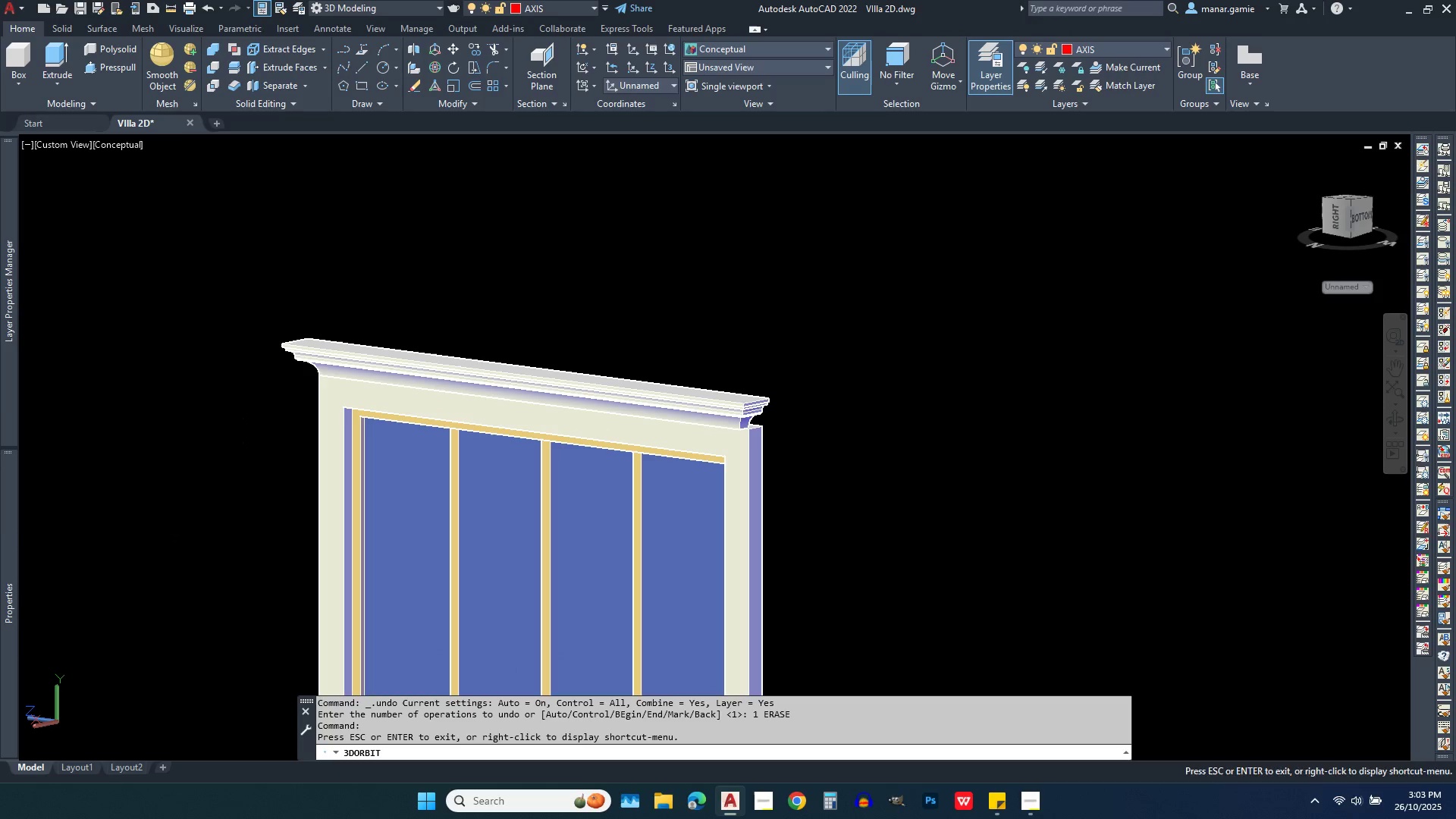 
key(Escape)
 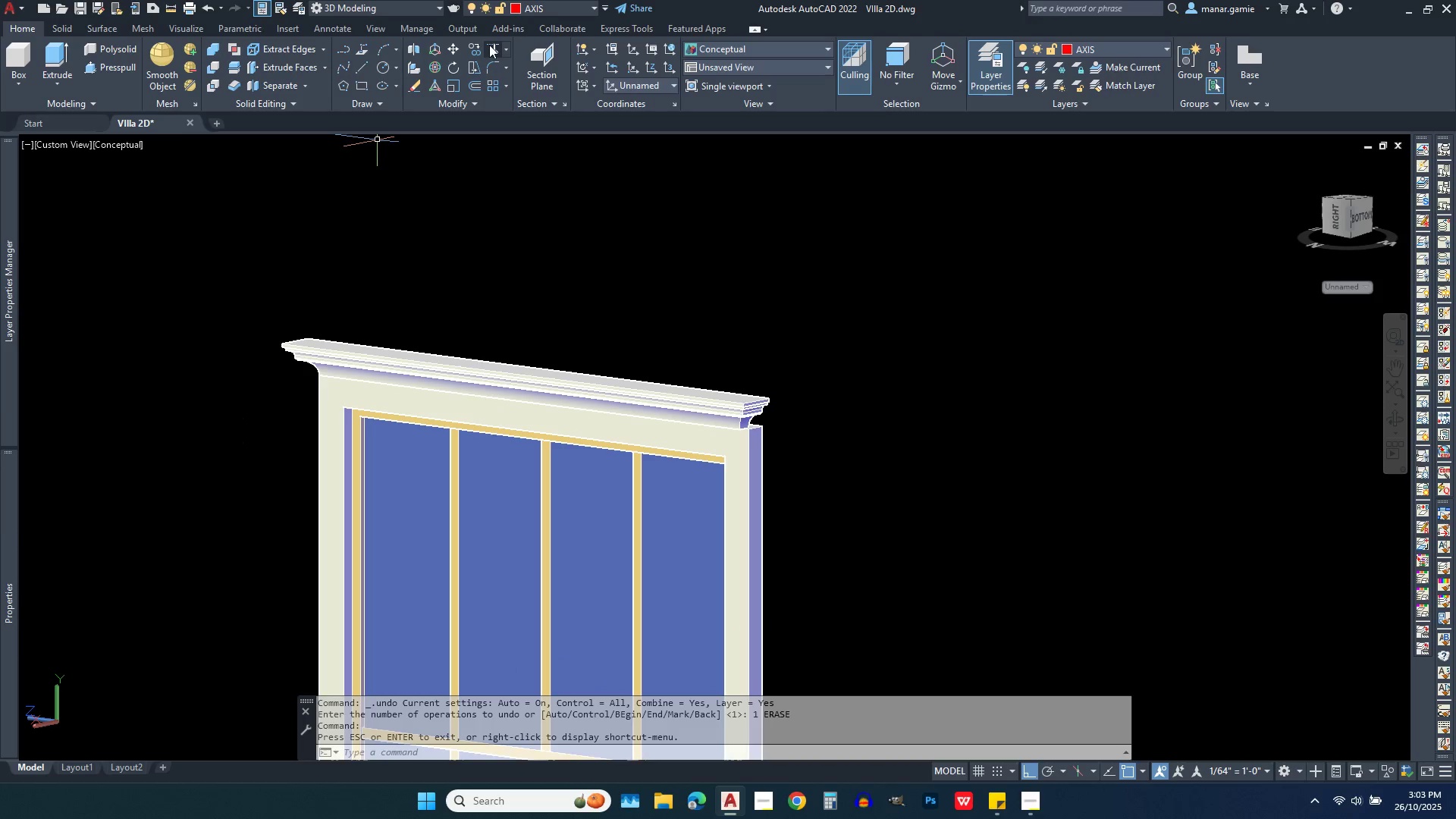 
left_click([471, 52])
 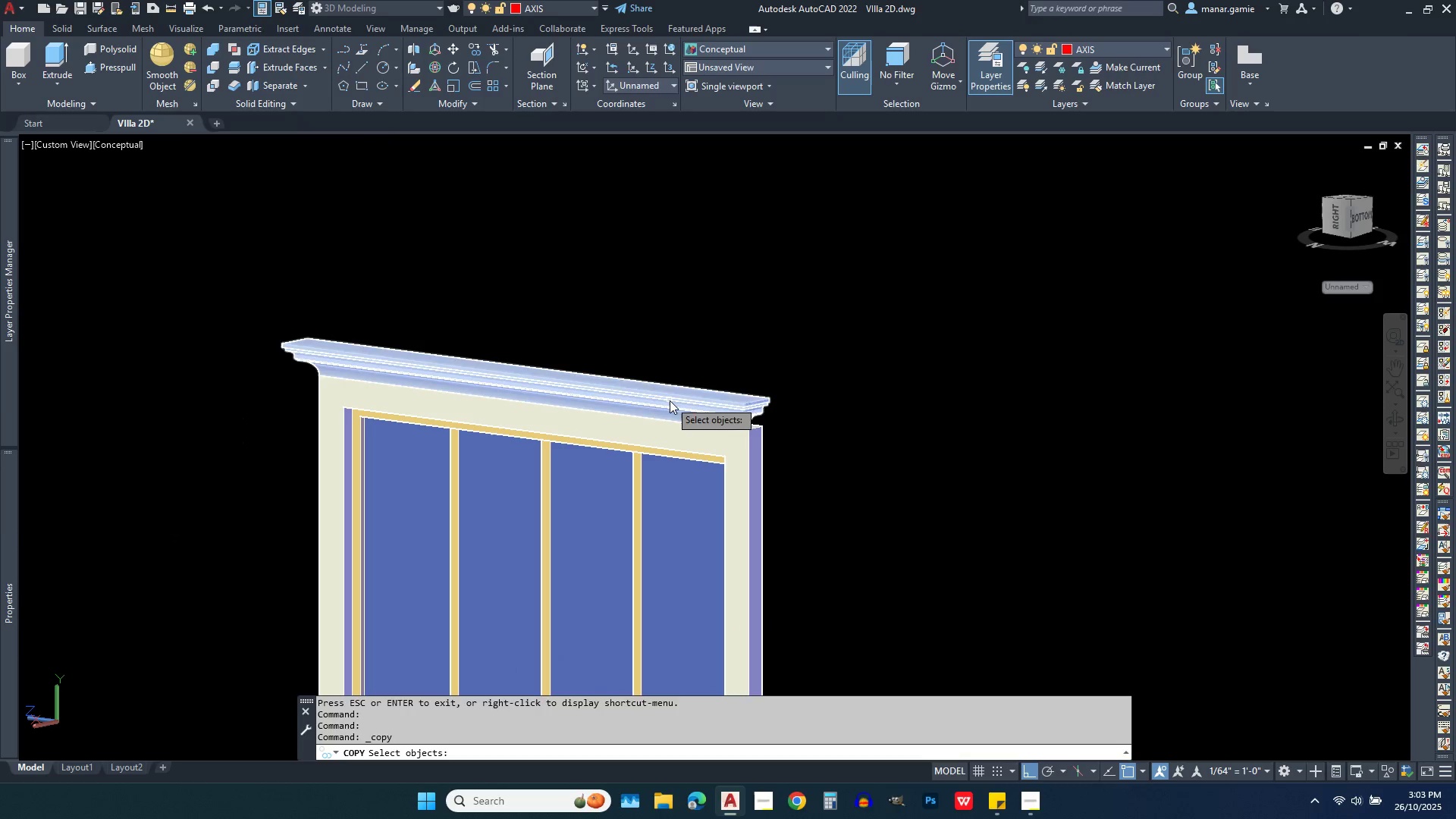 
left_click([670, 400])
 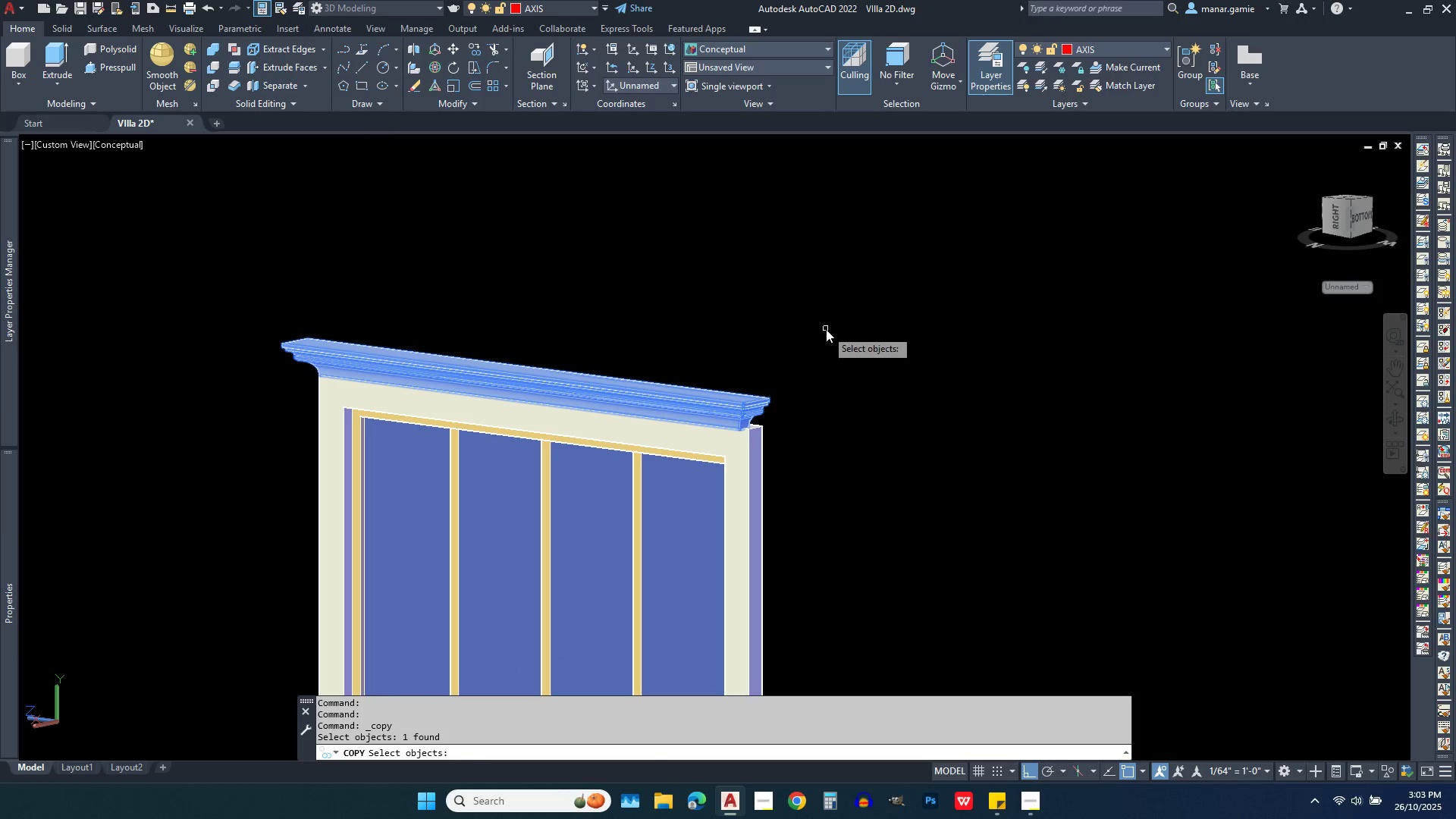 
right_click([826, 329])
 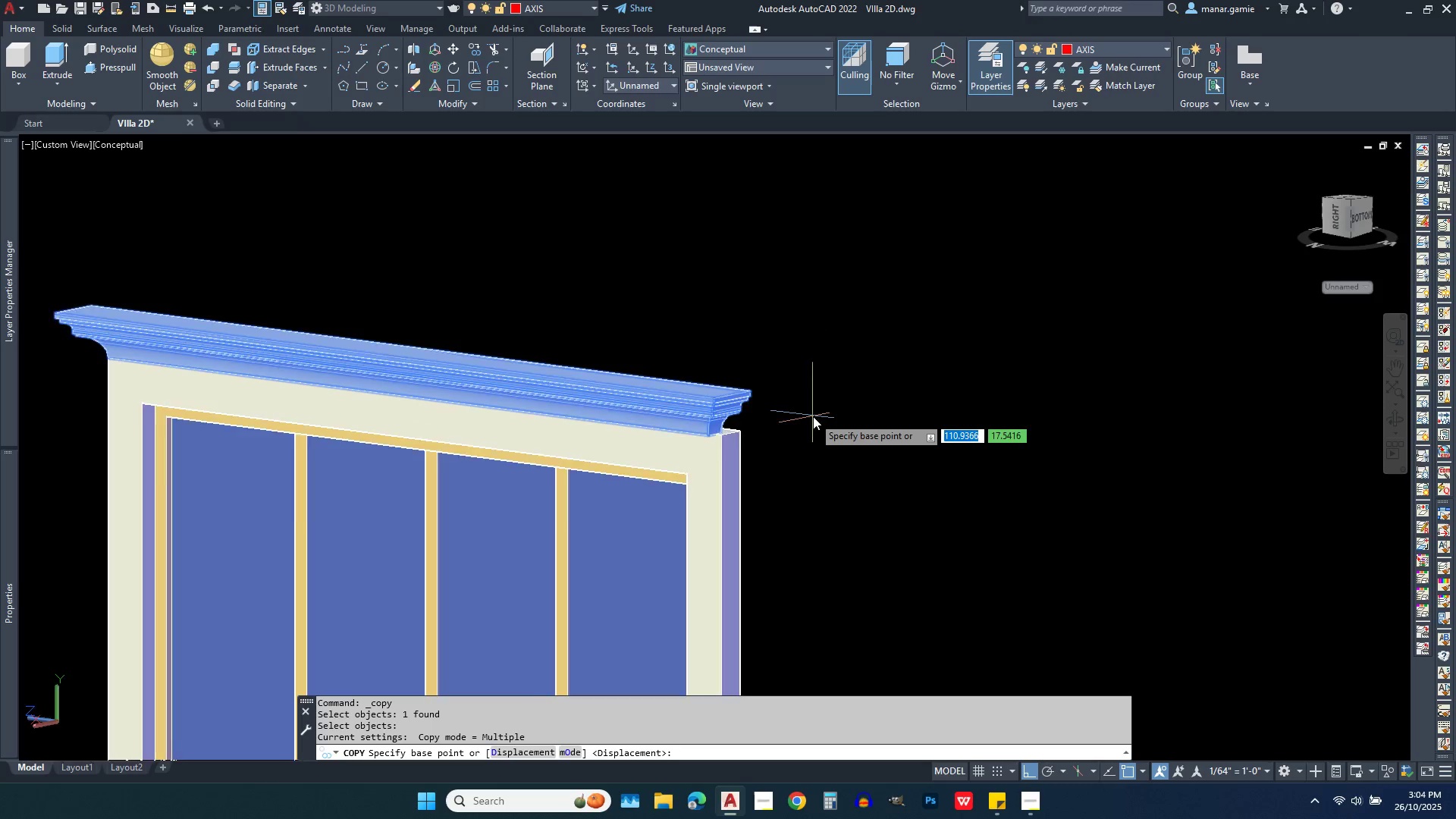 
scroll: coordinate [813, 416], scroll_direction: up, amount: 4.0
 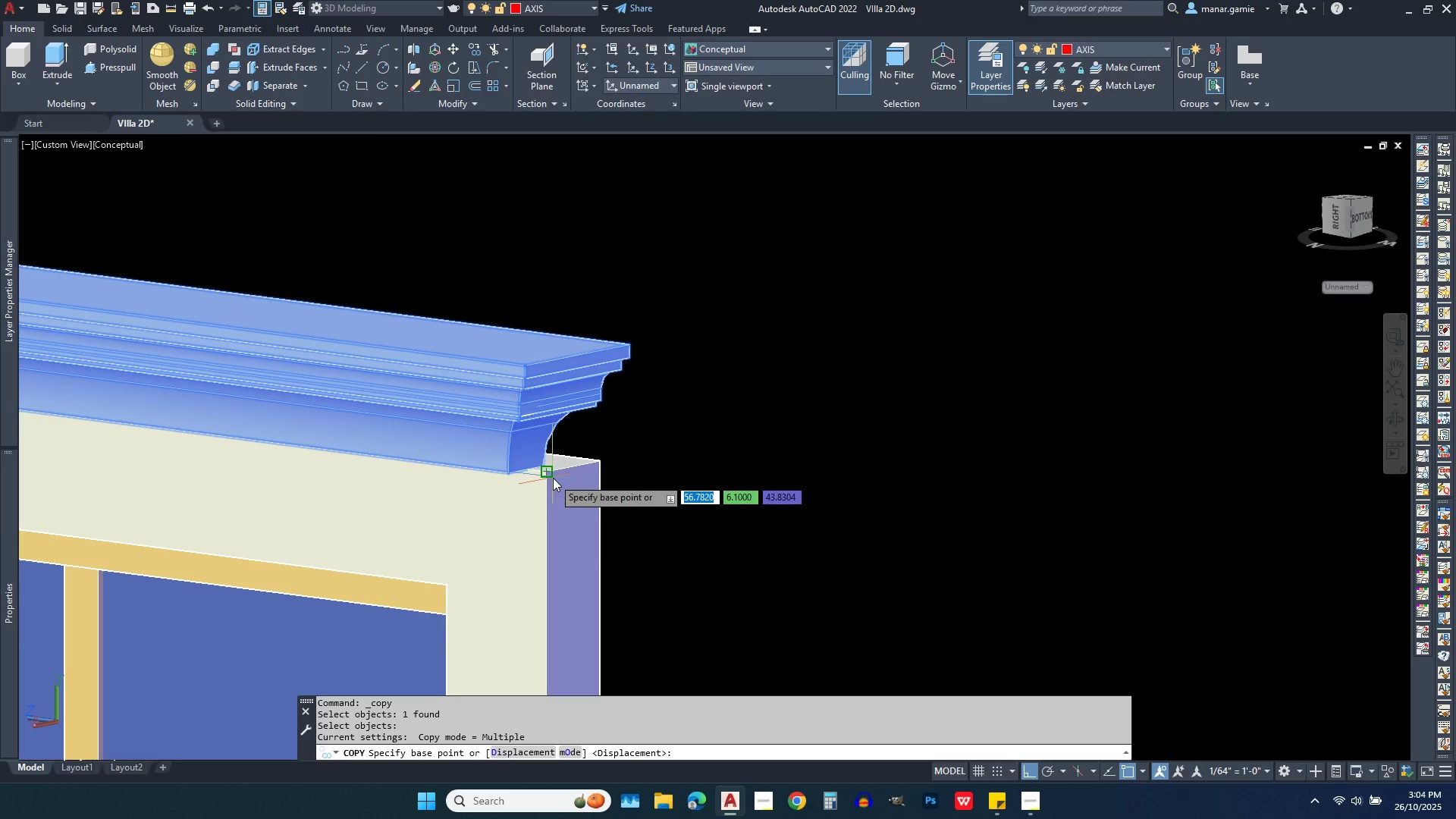 
left_click([553, 478])
 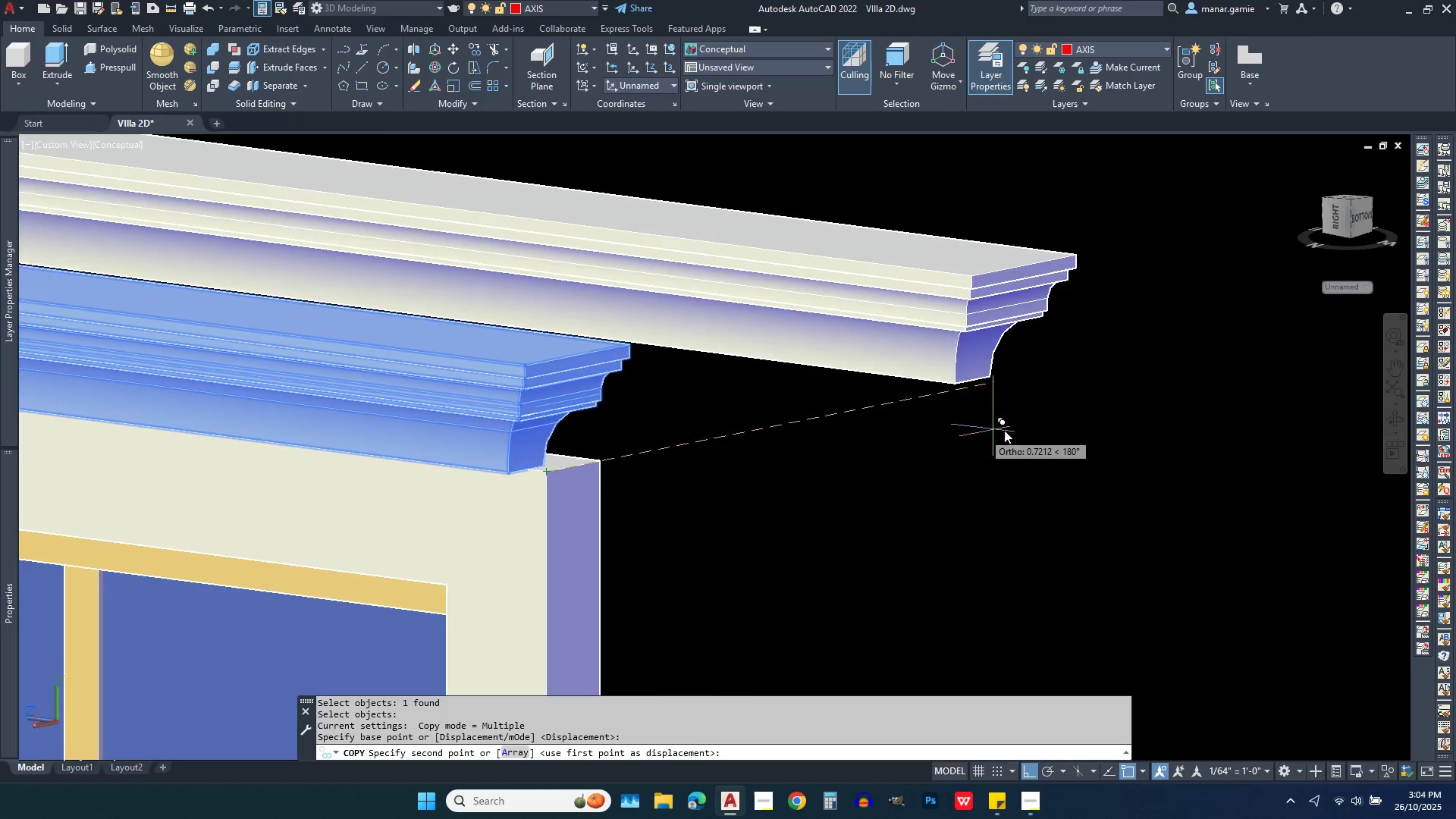 
scroll: coordinate [1009, 450], scroll_direction: down, amount: 7.0
 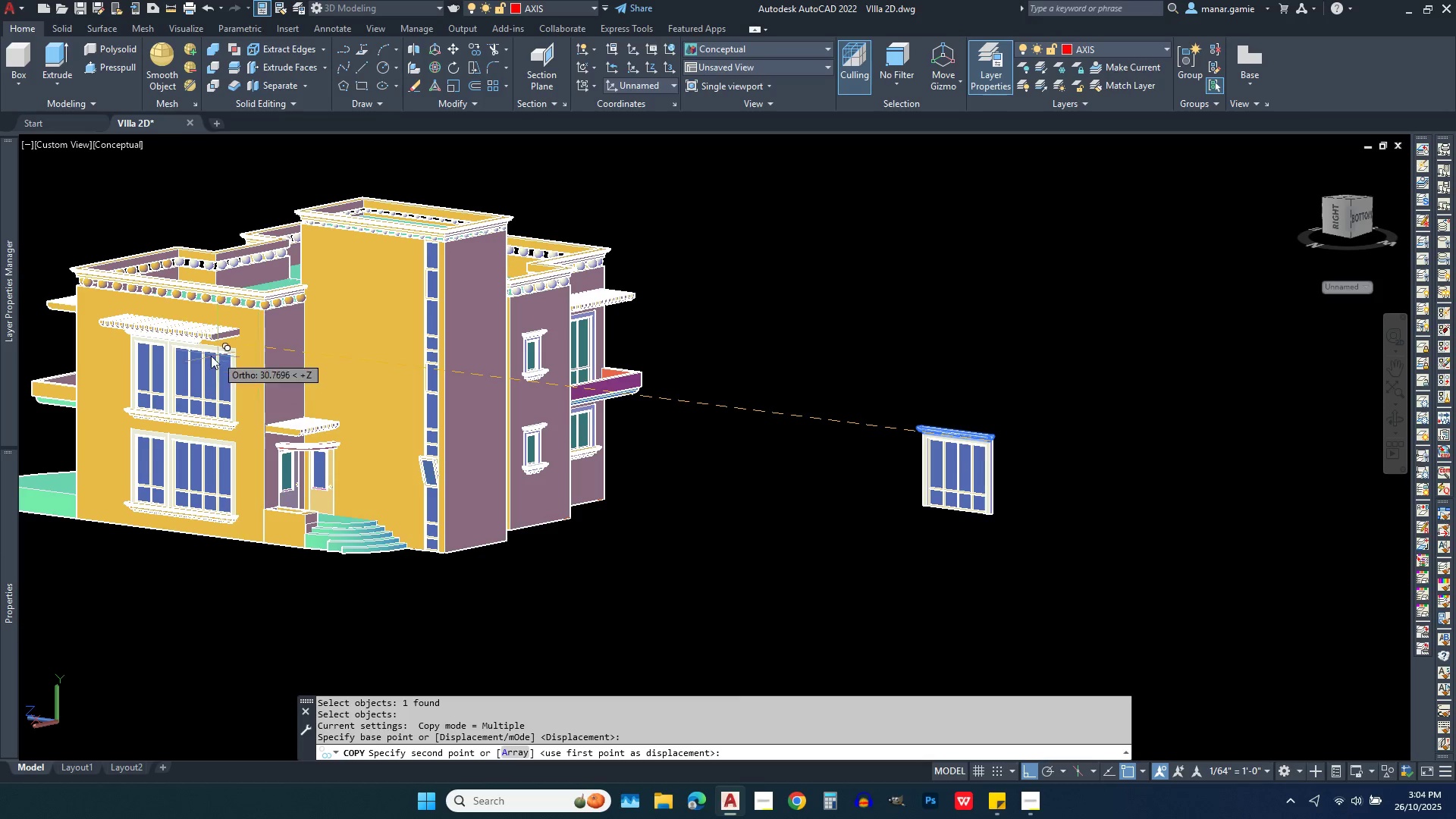 
scroll: coordinate [237, 353], scroll_direction: up, amount: 8.0
 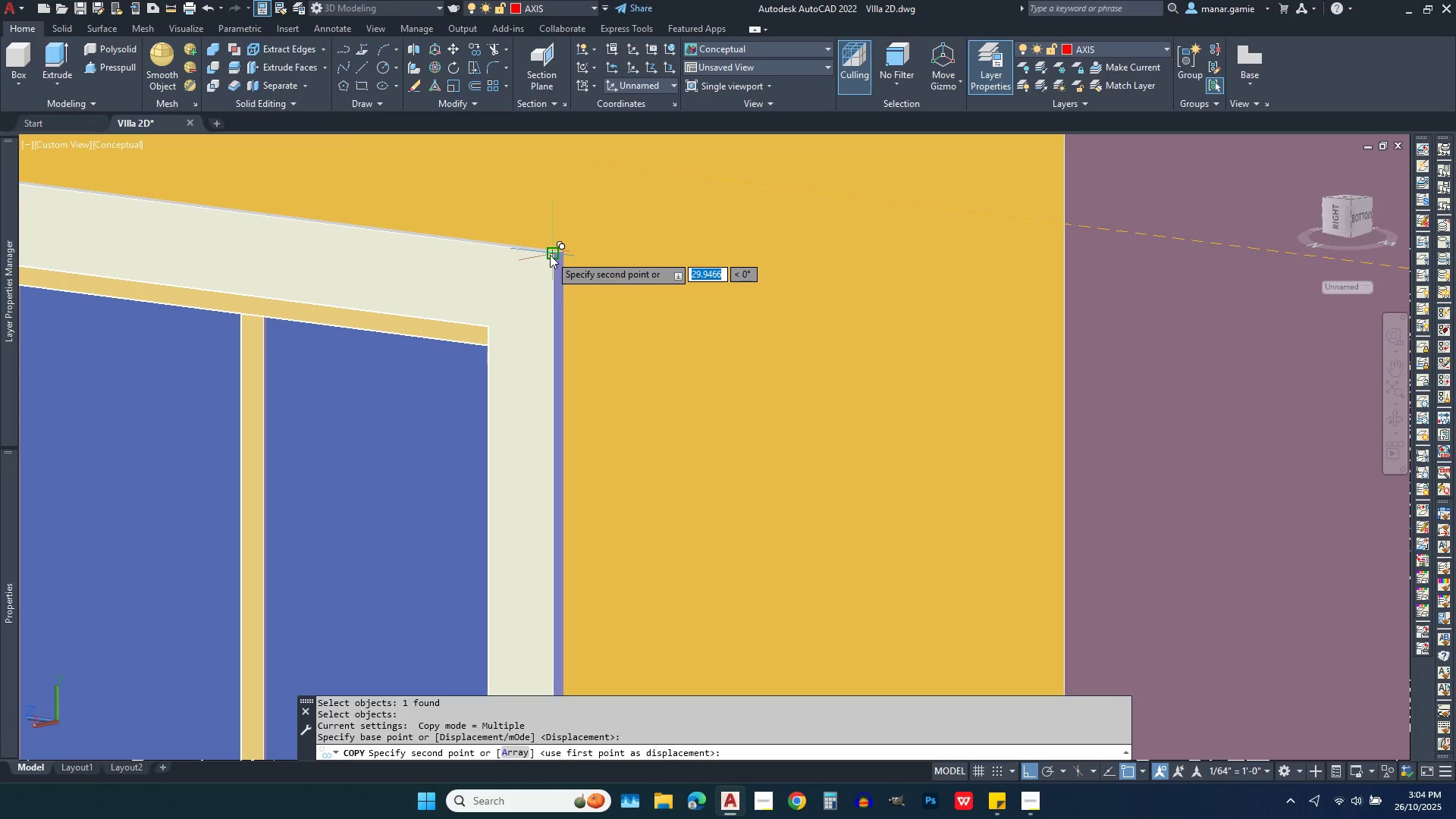 
left_click([550, 255])
 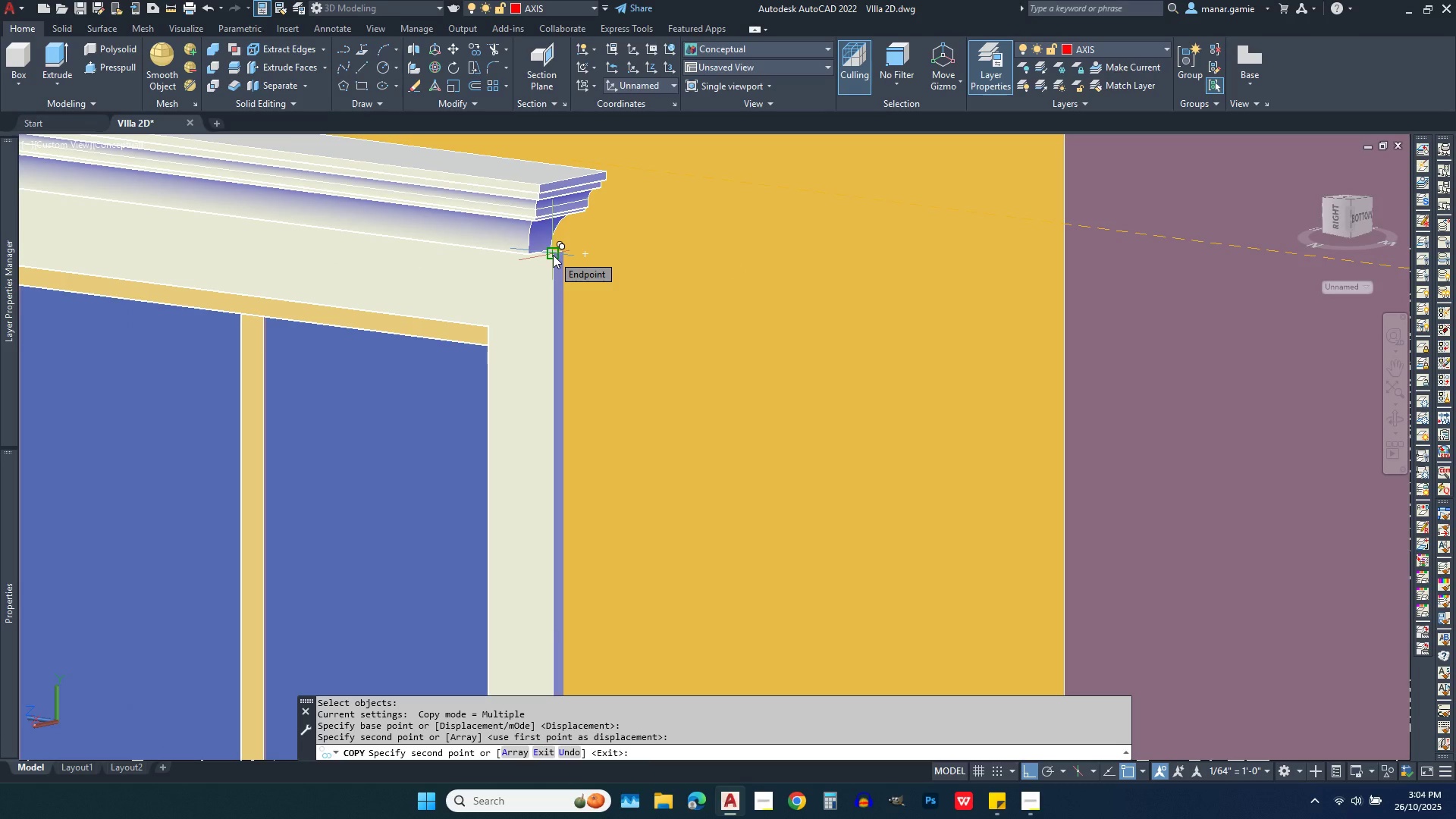 
wait(11.04)
 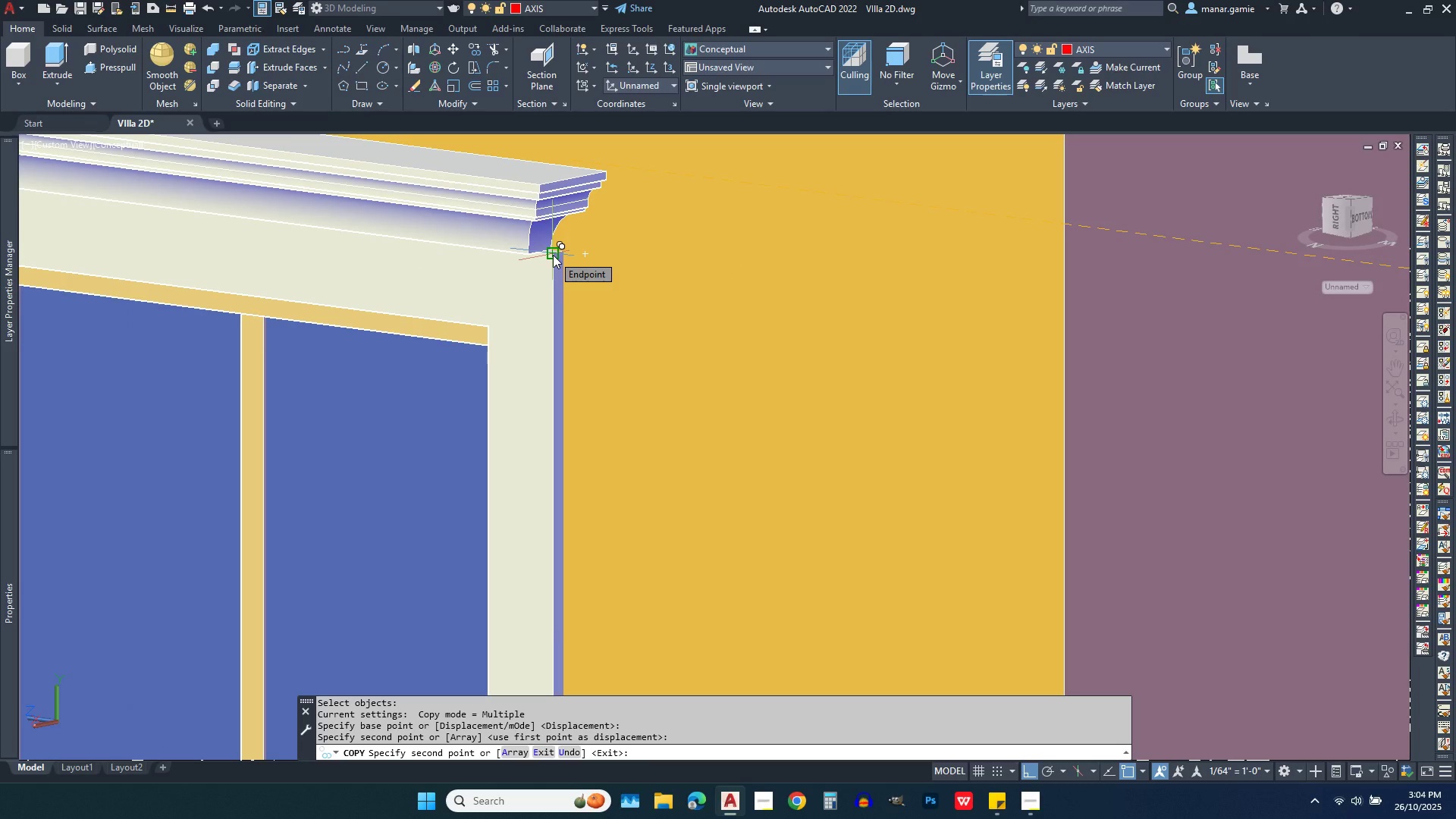 
right_click([746, 270])
 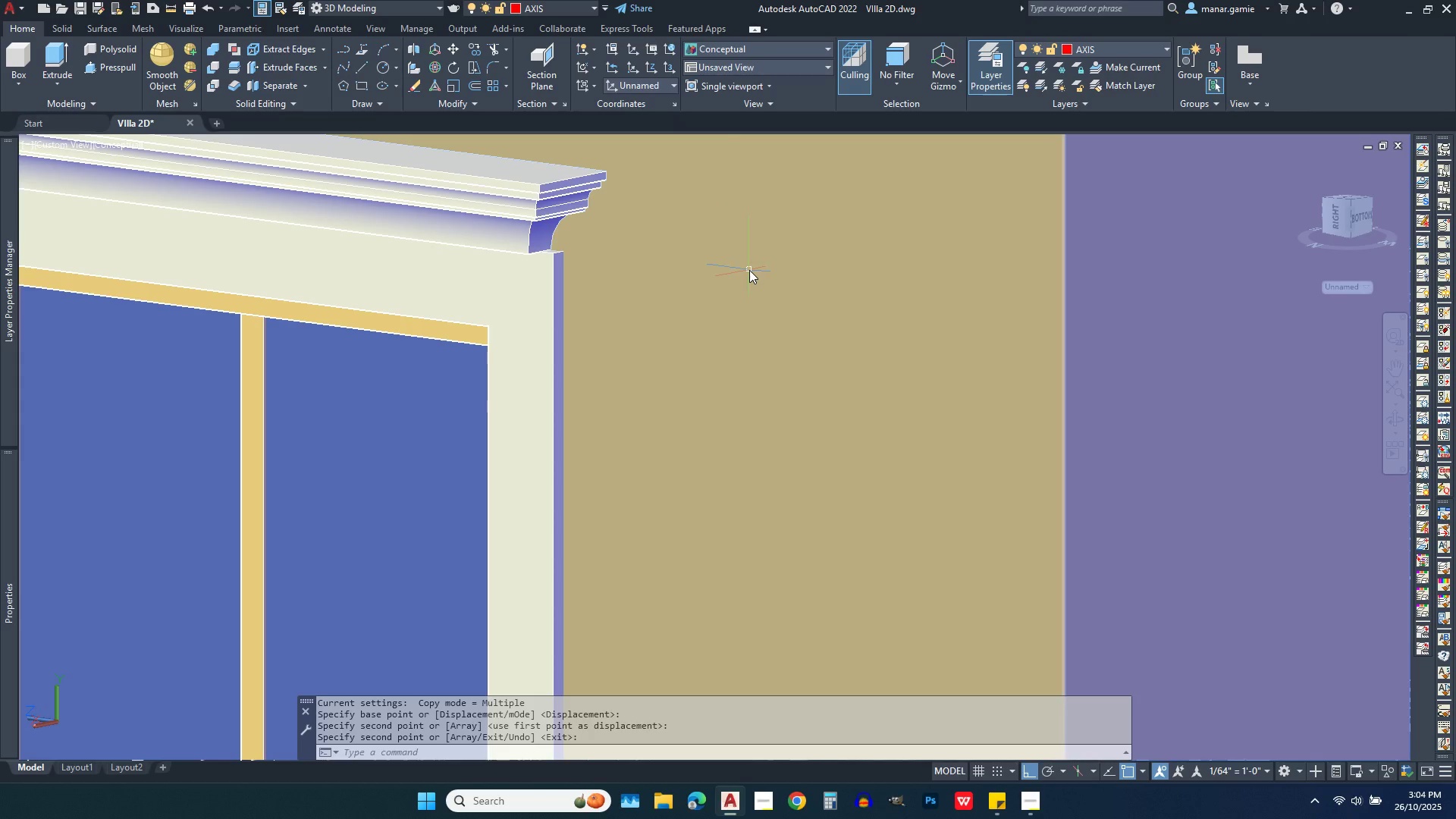 
right_click([749, 270])
 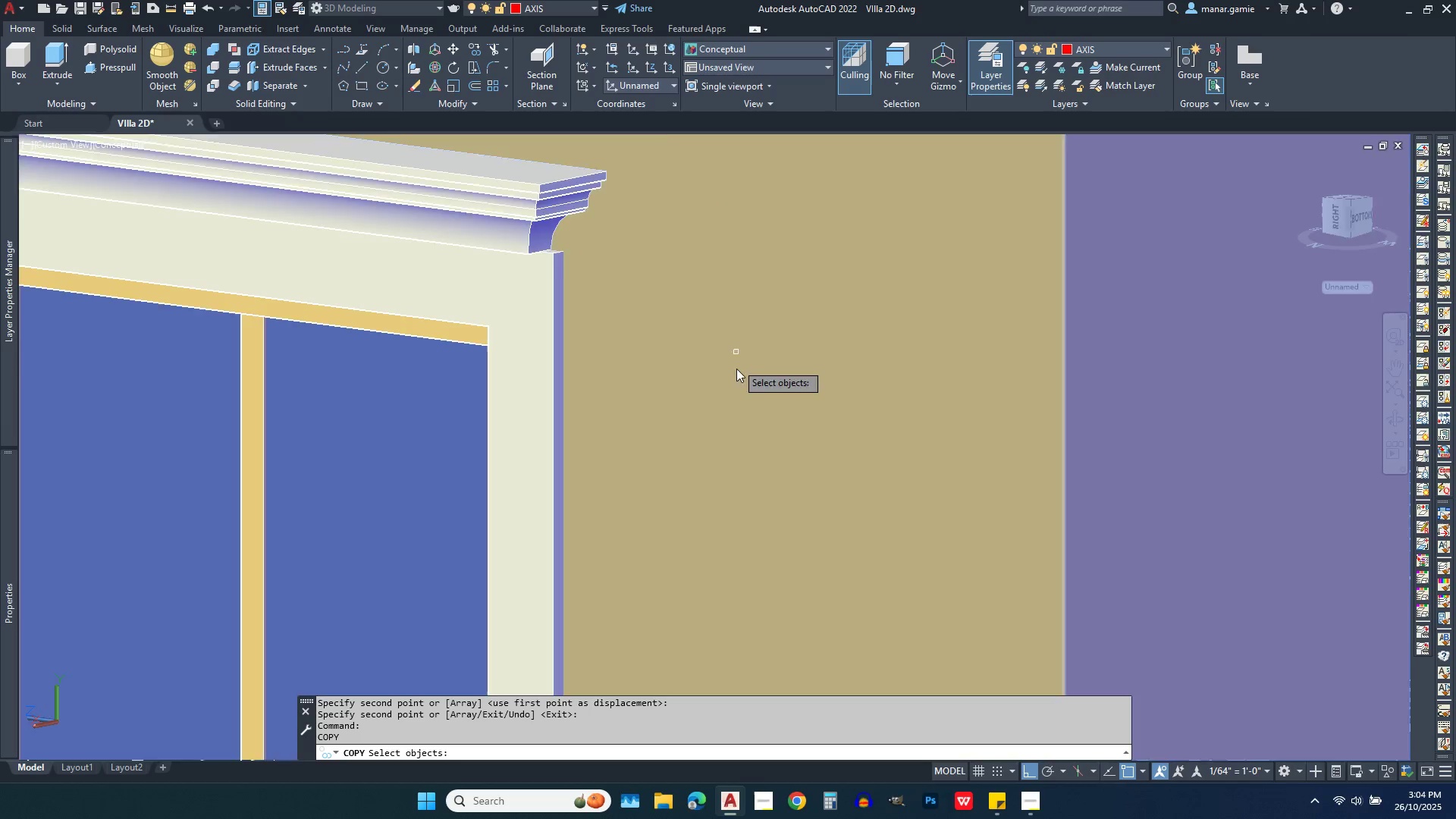 
scroll: coordinate [736, 376], scroll_direction: down, amount: 3.0
 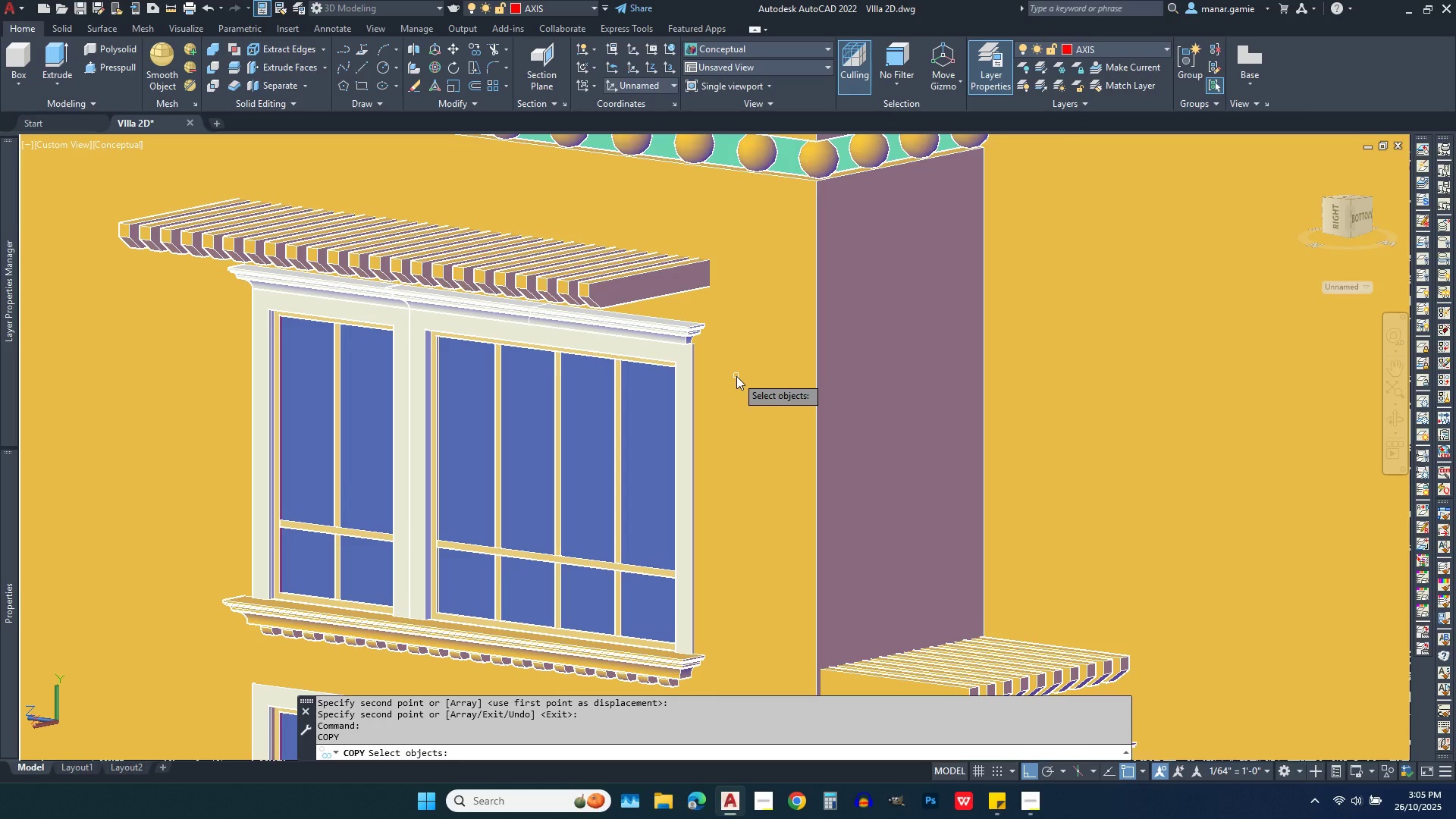 
wait(92.85)
 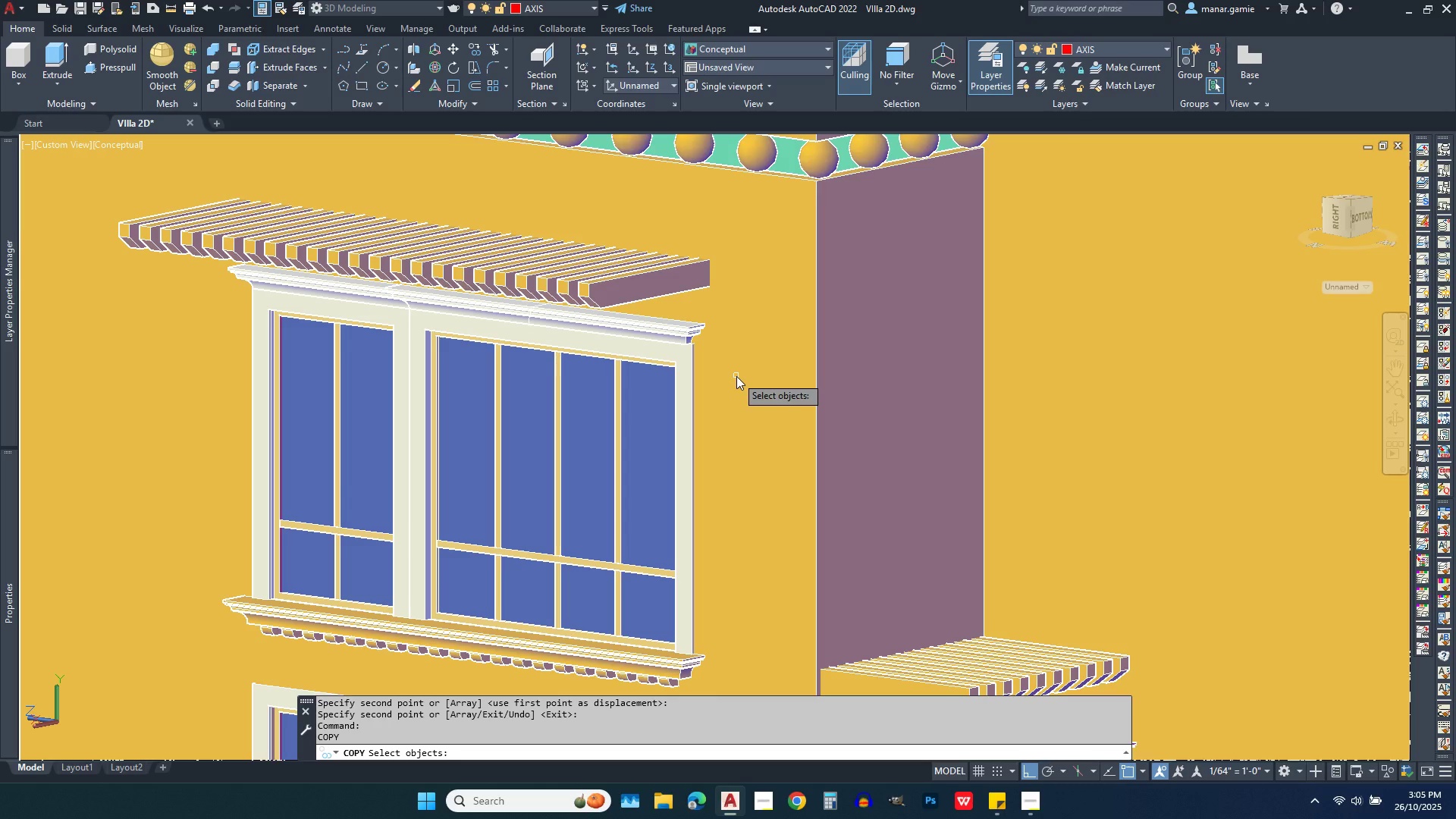 
scroll: coordinate [420, 302], scroll_direction: up, amount: 4.0
 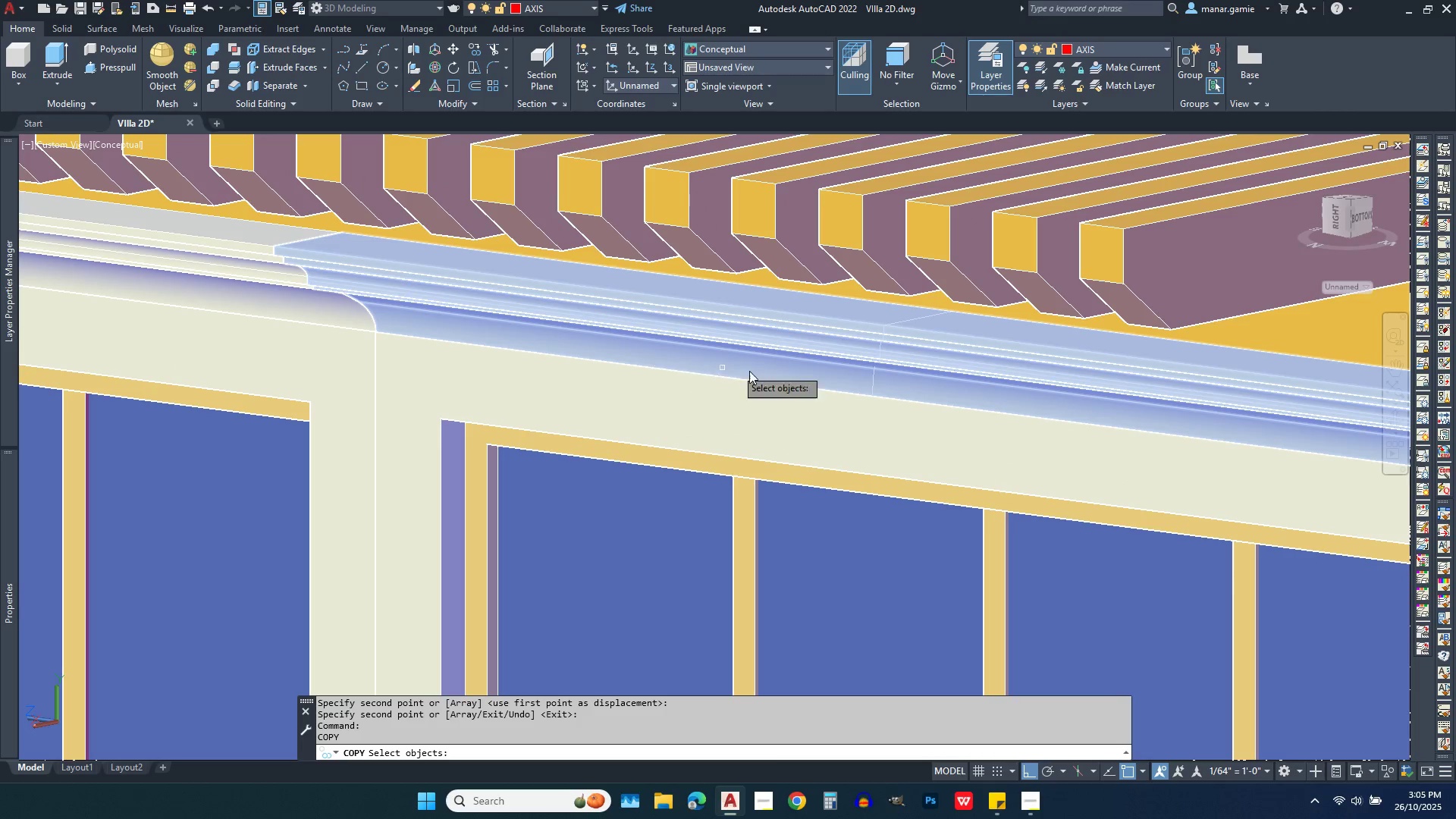 
scroll: coordinate [924, 392], scroll_direction: down, amount: 2.0
 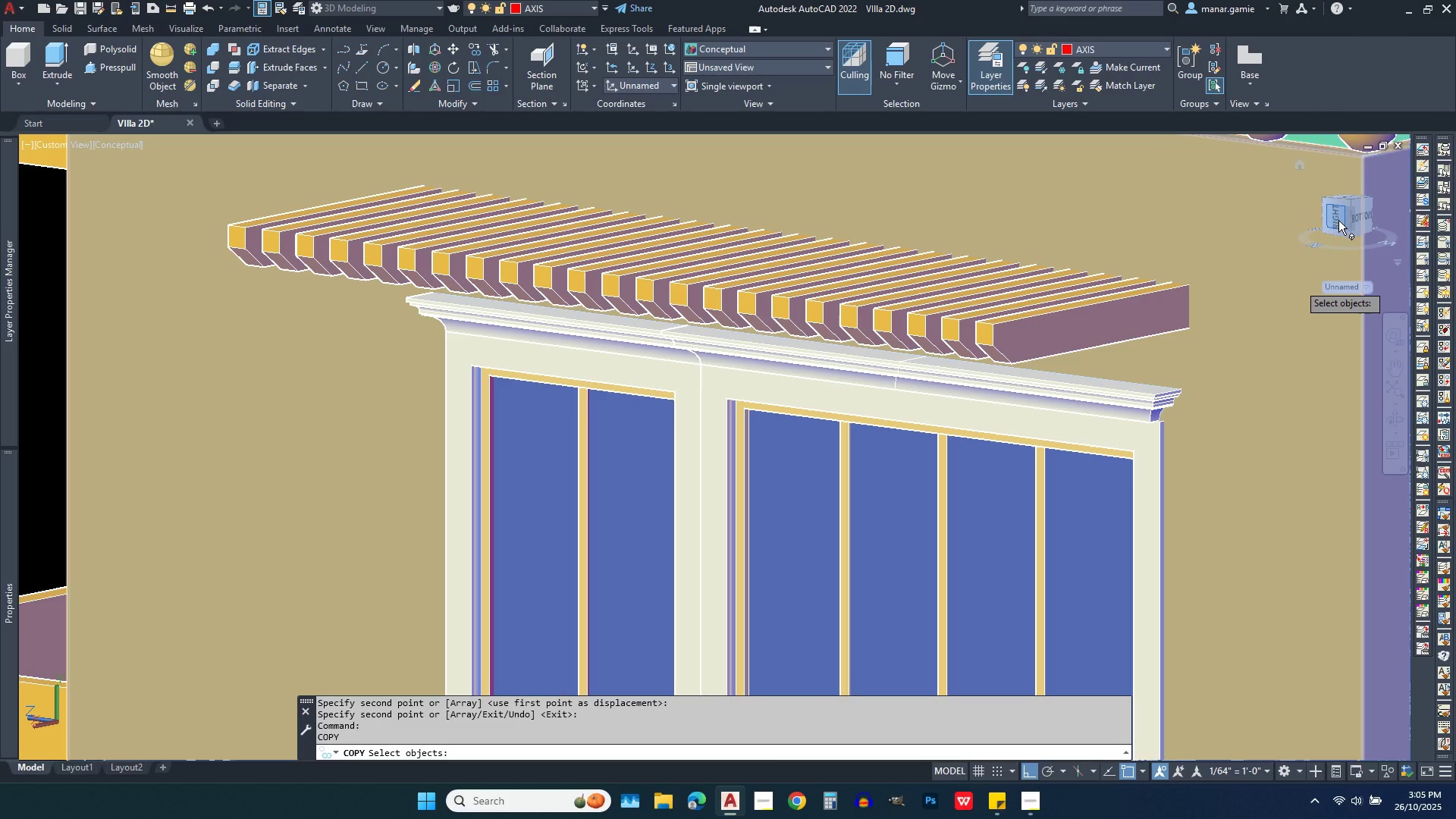 
left_click([1338, 220])
 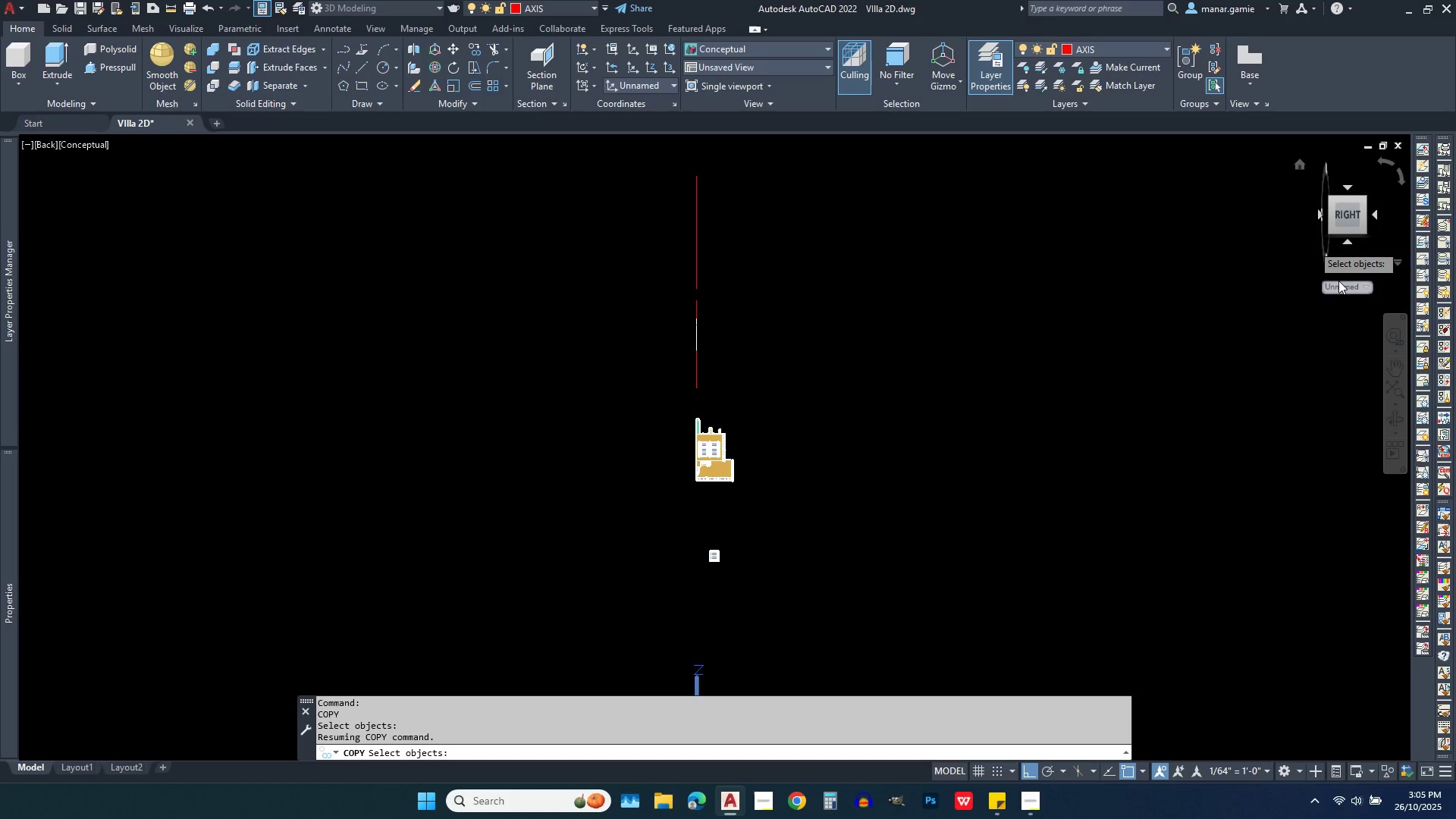 
left_click([1346, 289])
 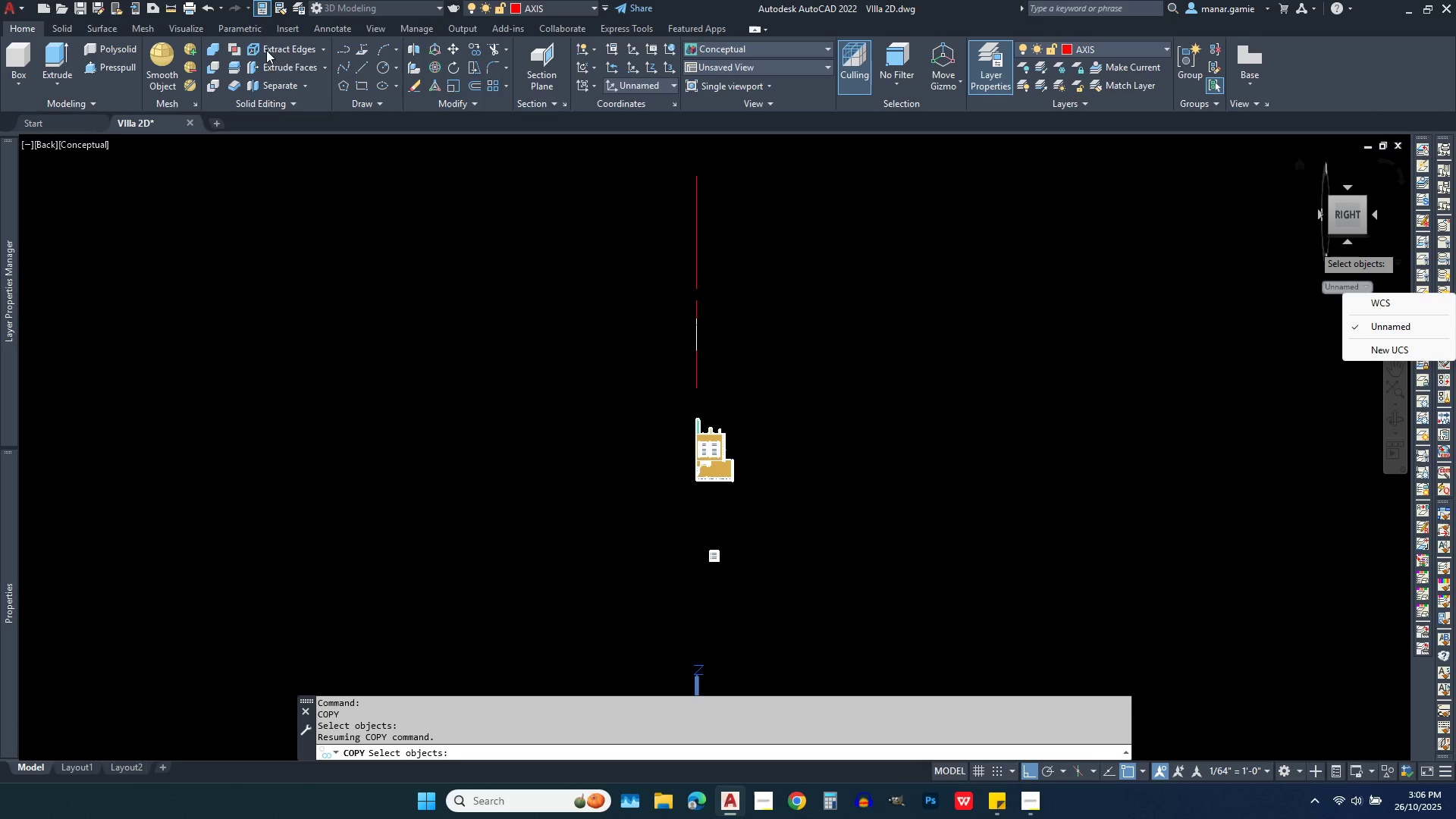 
wait(5.01)
 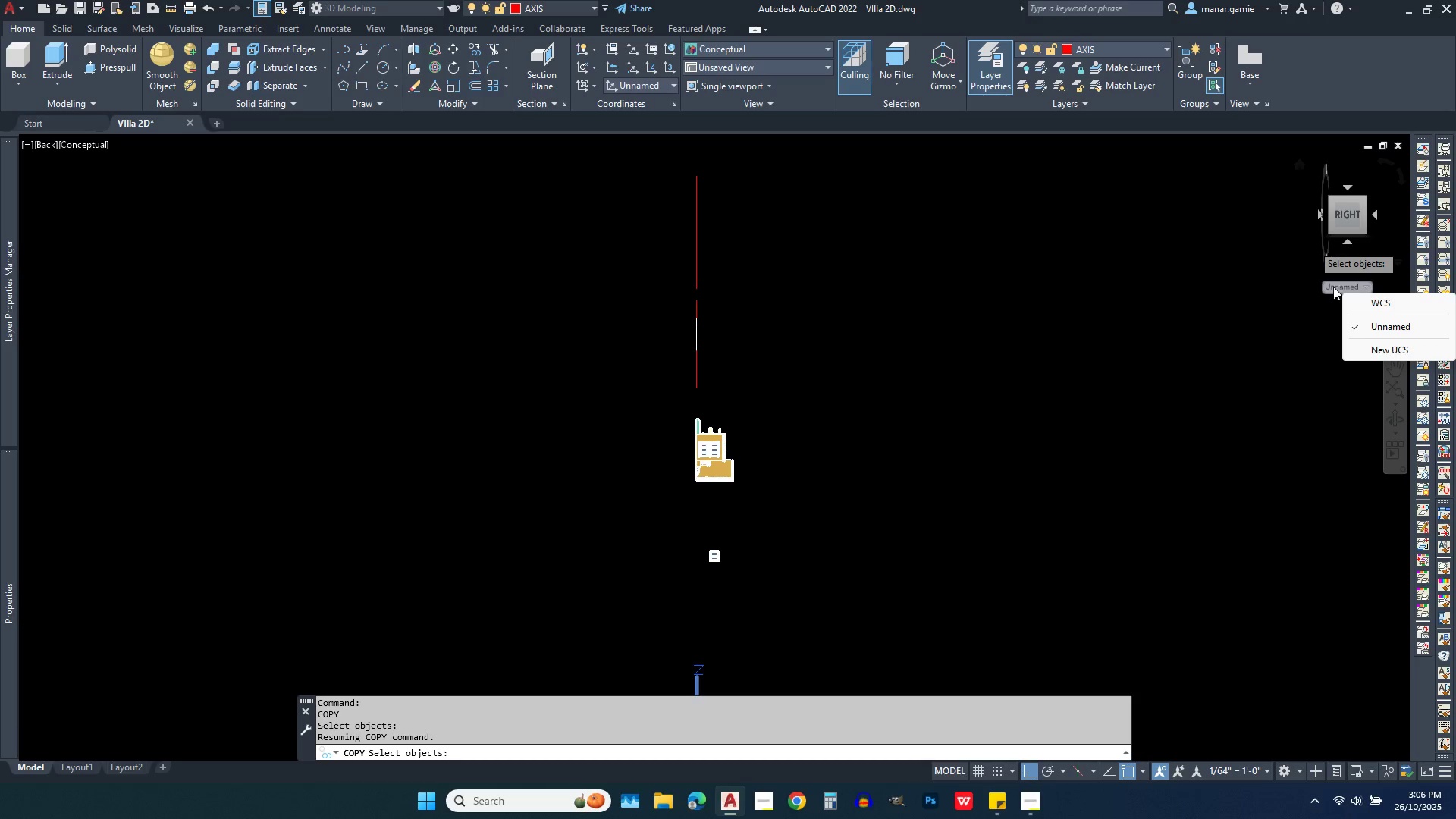 
left_click([1399, 300])
 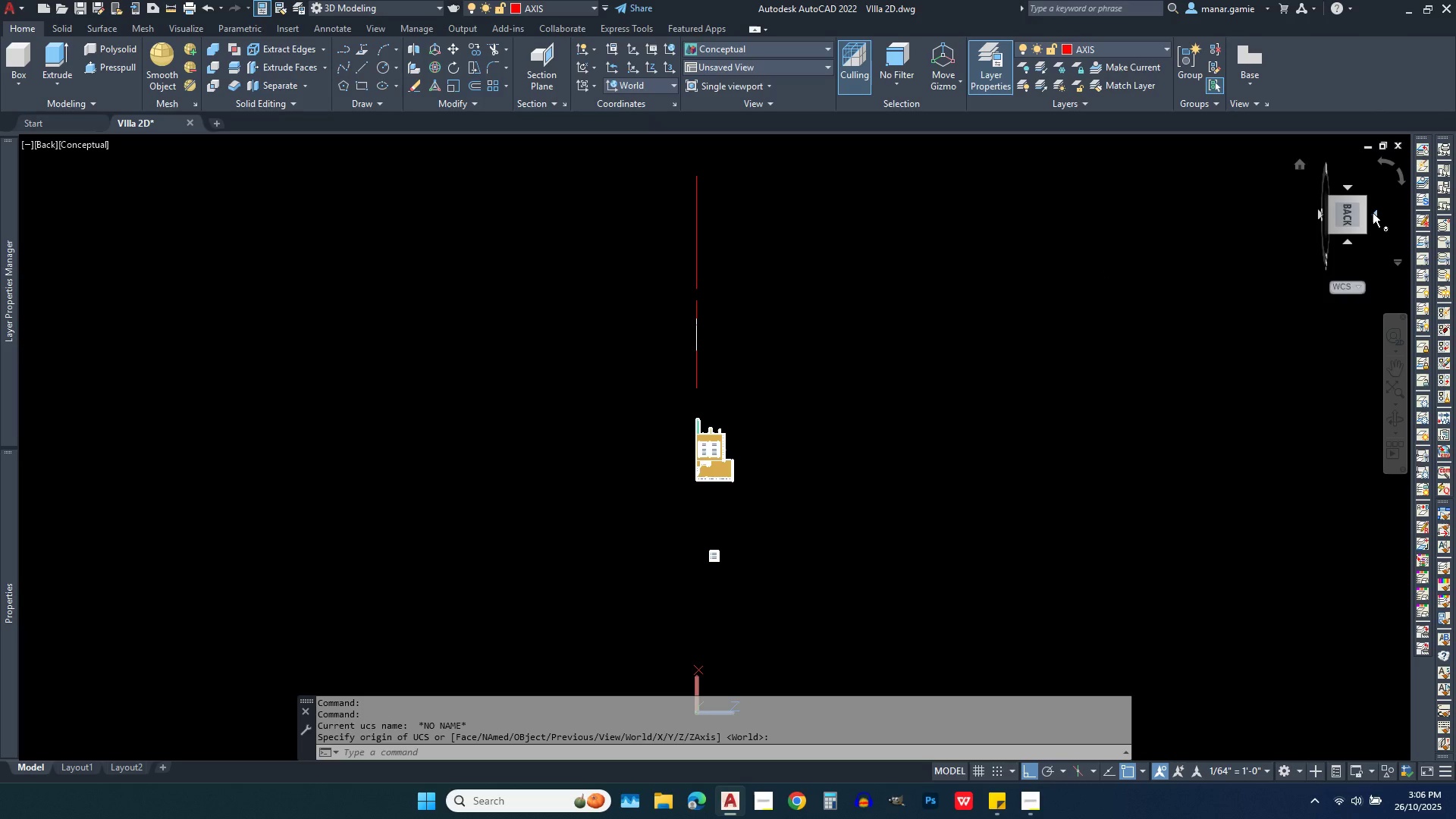 
left_click([1376, 212])
 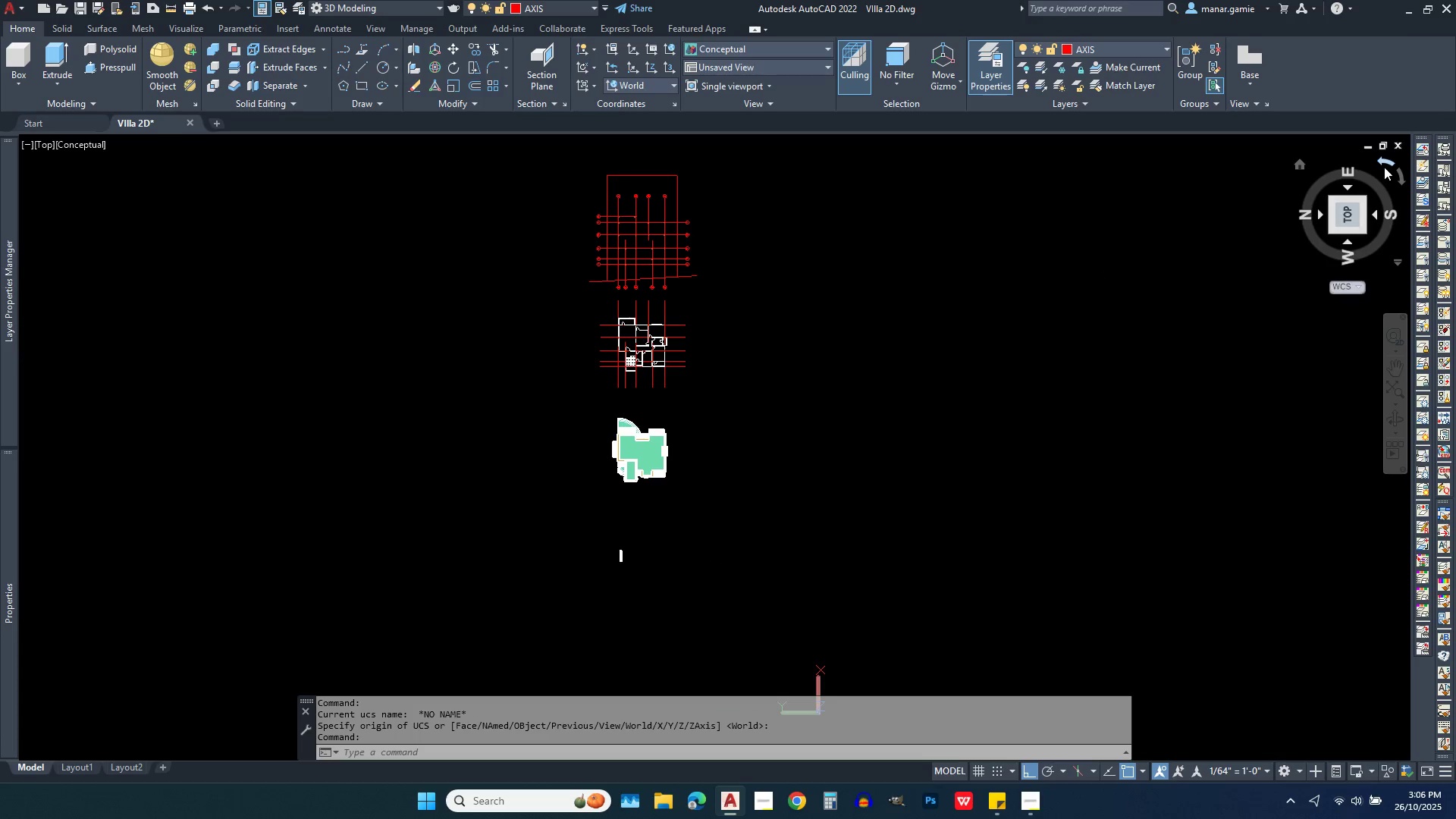 
left_click([1384, 165])
 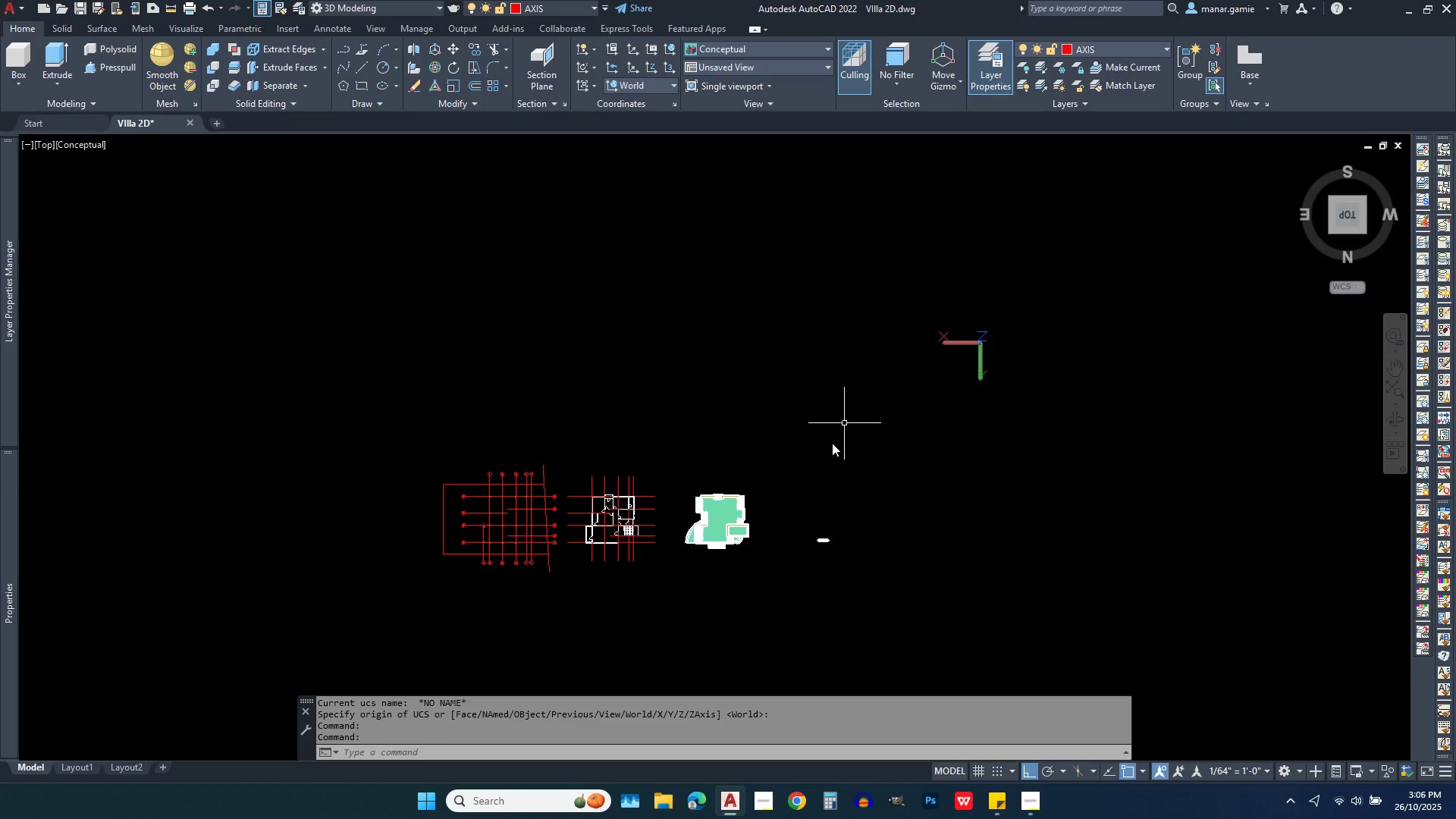 
scroll: coordinate [760, 551], scroll_direction: up, amount: 6.0
 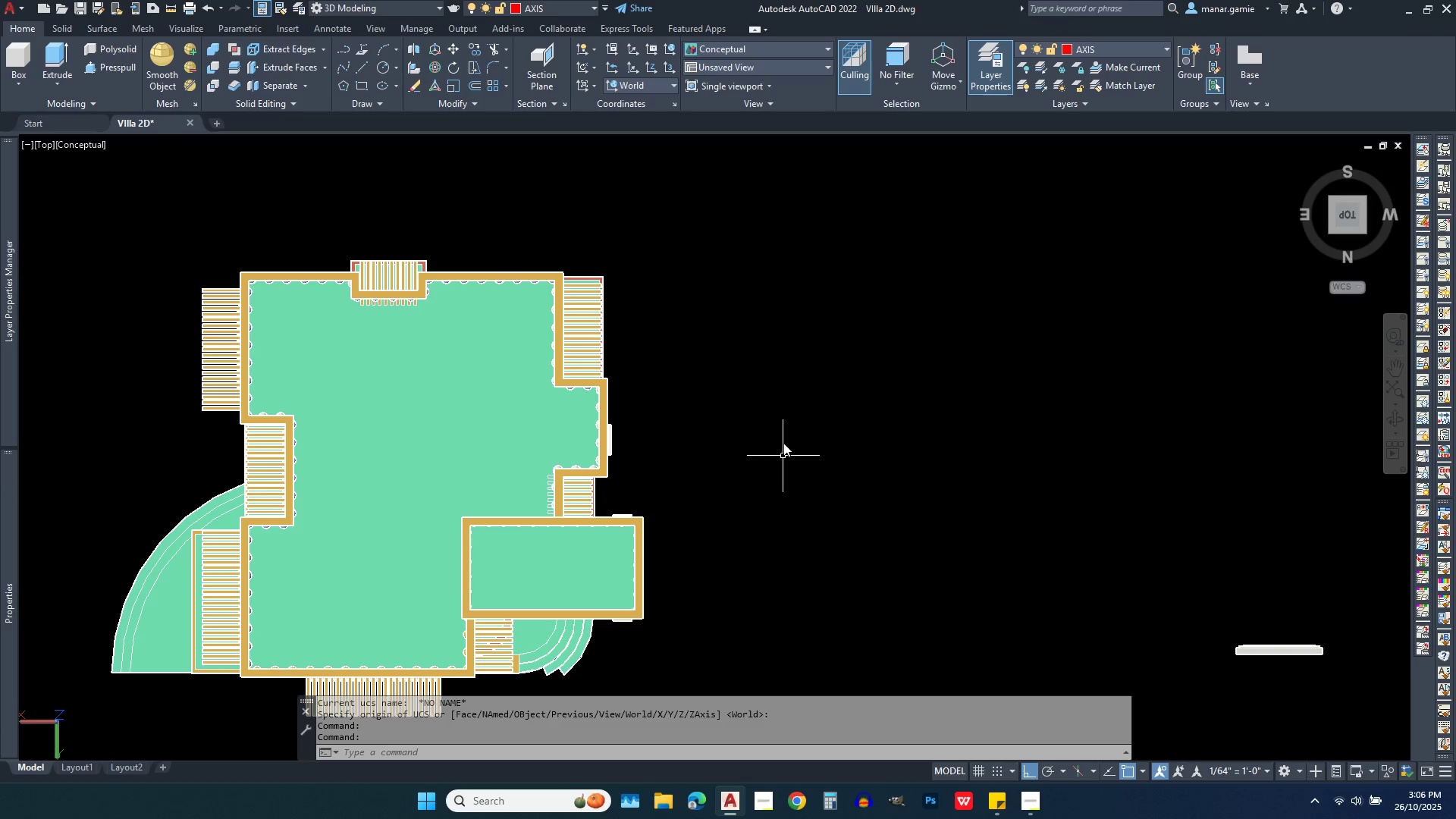 
scroll: coordinate [783, 435], scroll_direction: down, amount: 1.0
 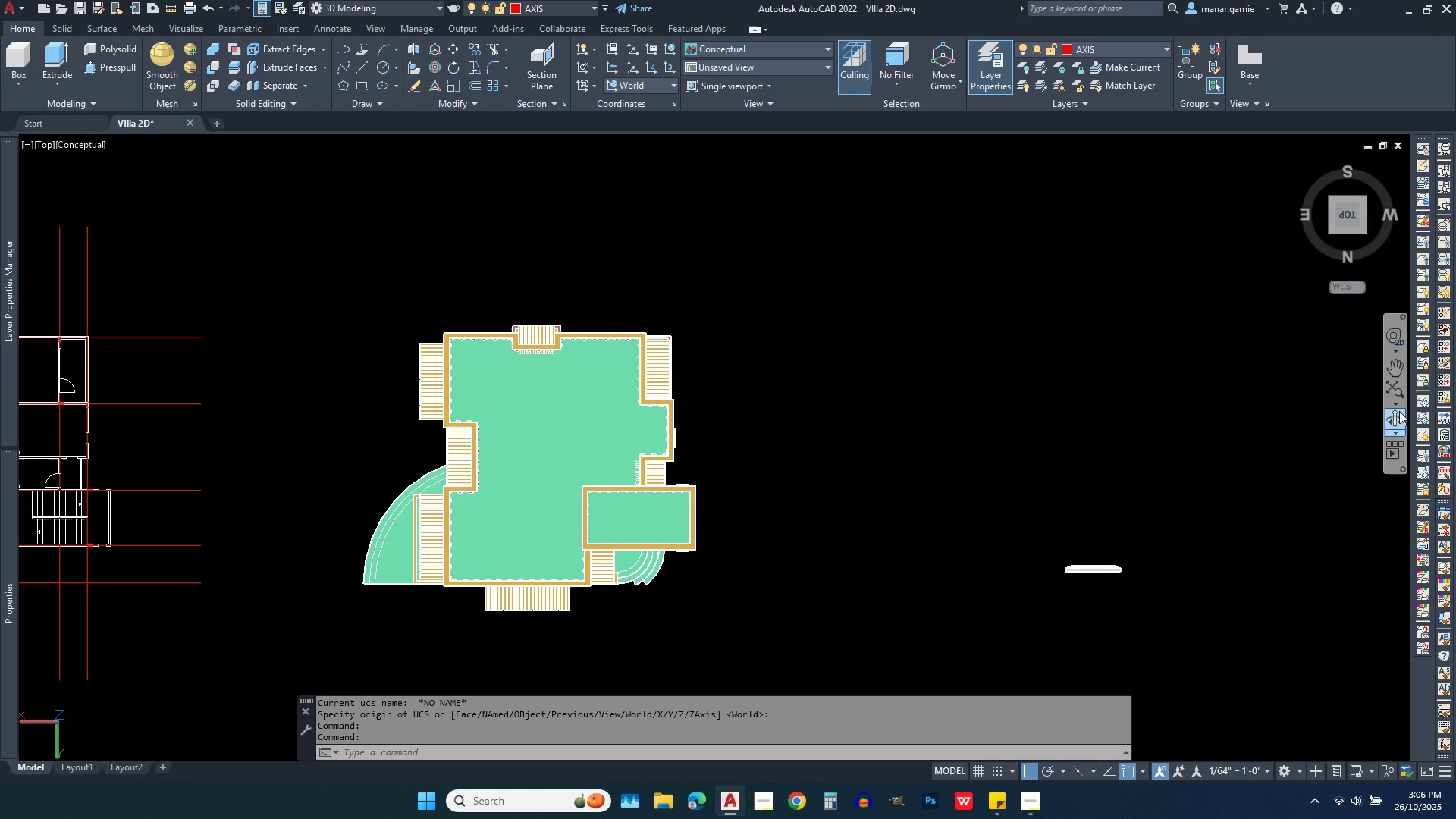 
left_click([1395, 416])
 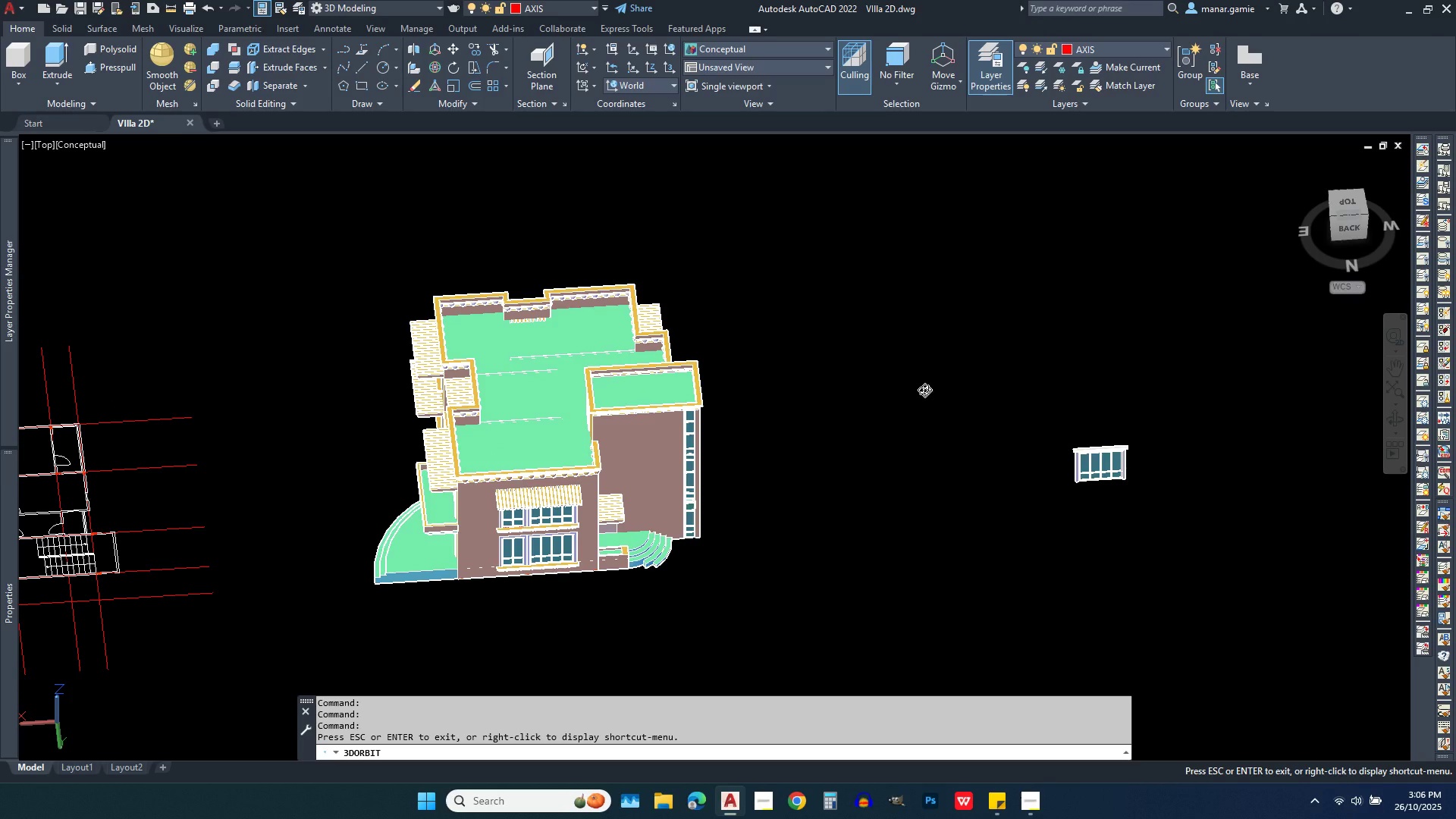 
key(Escape)
 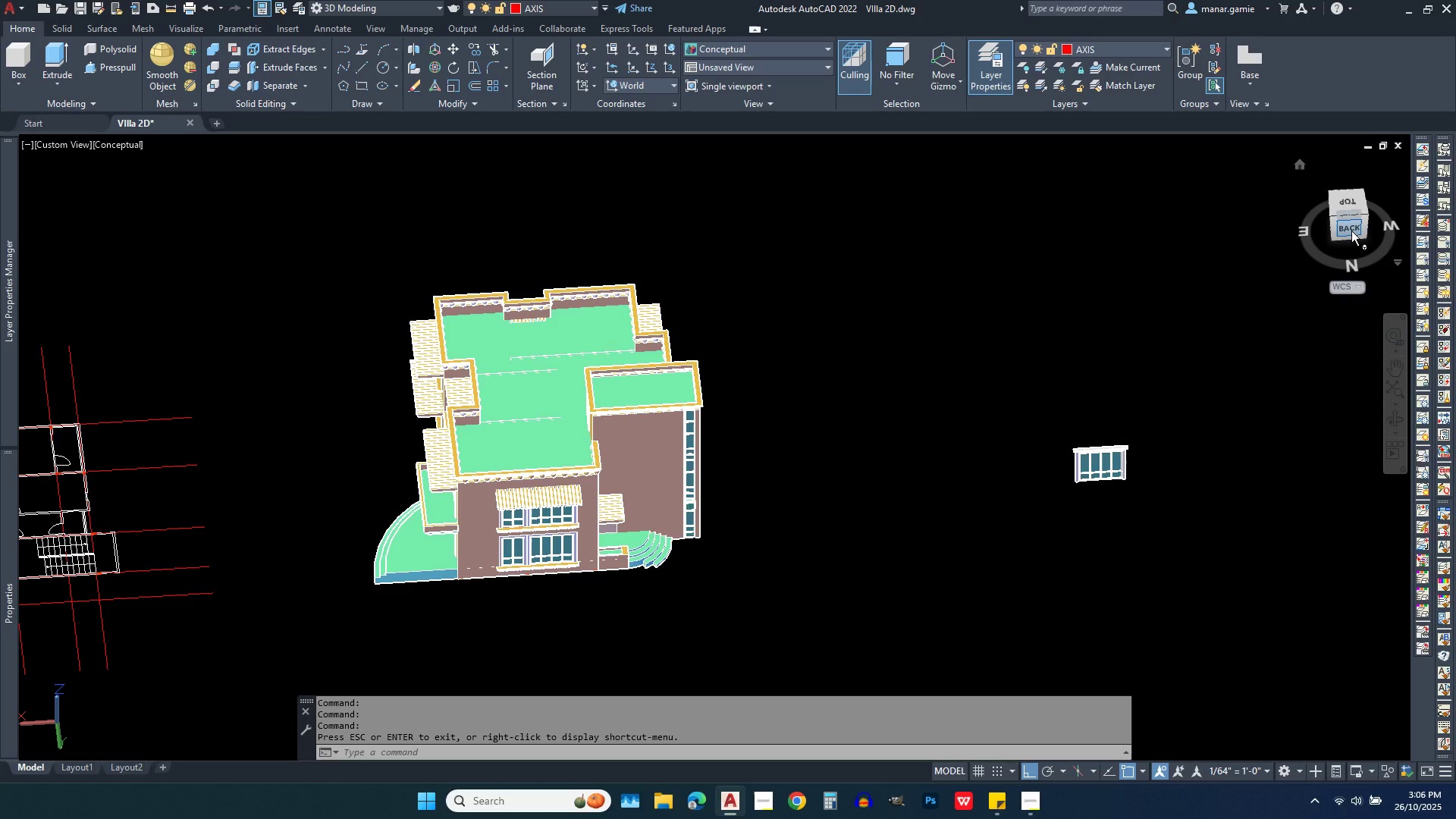 
left_click([1351, 231])
 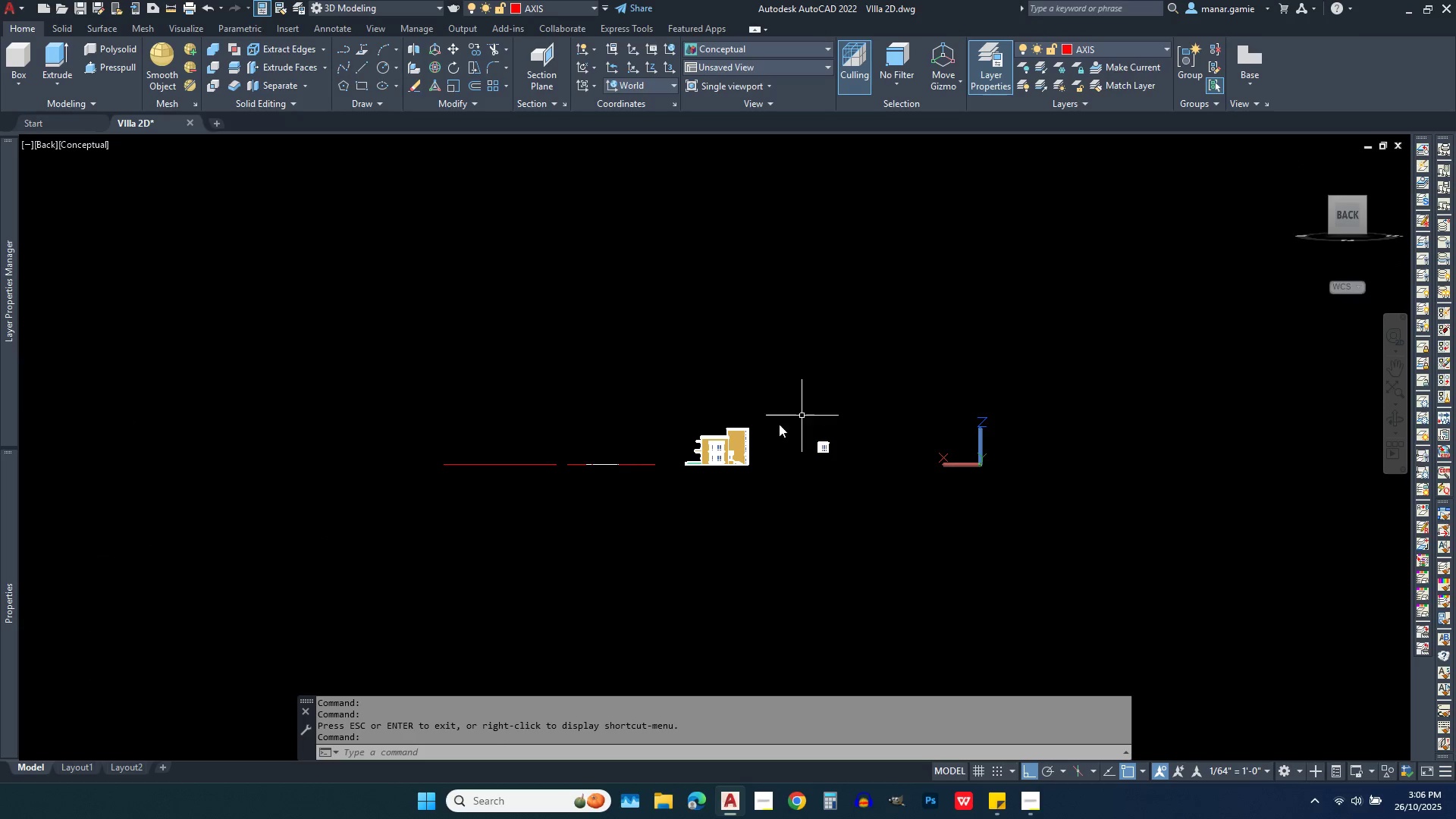 
scroll: coordinate [815, 432], scroll_direction: up, amount: 11.0
 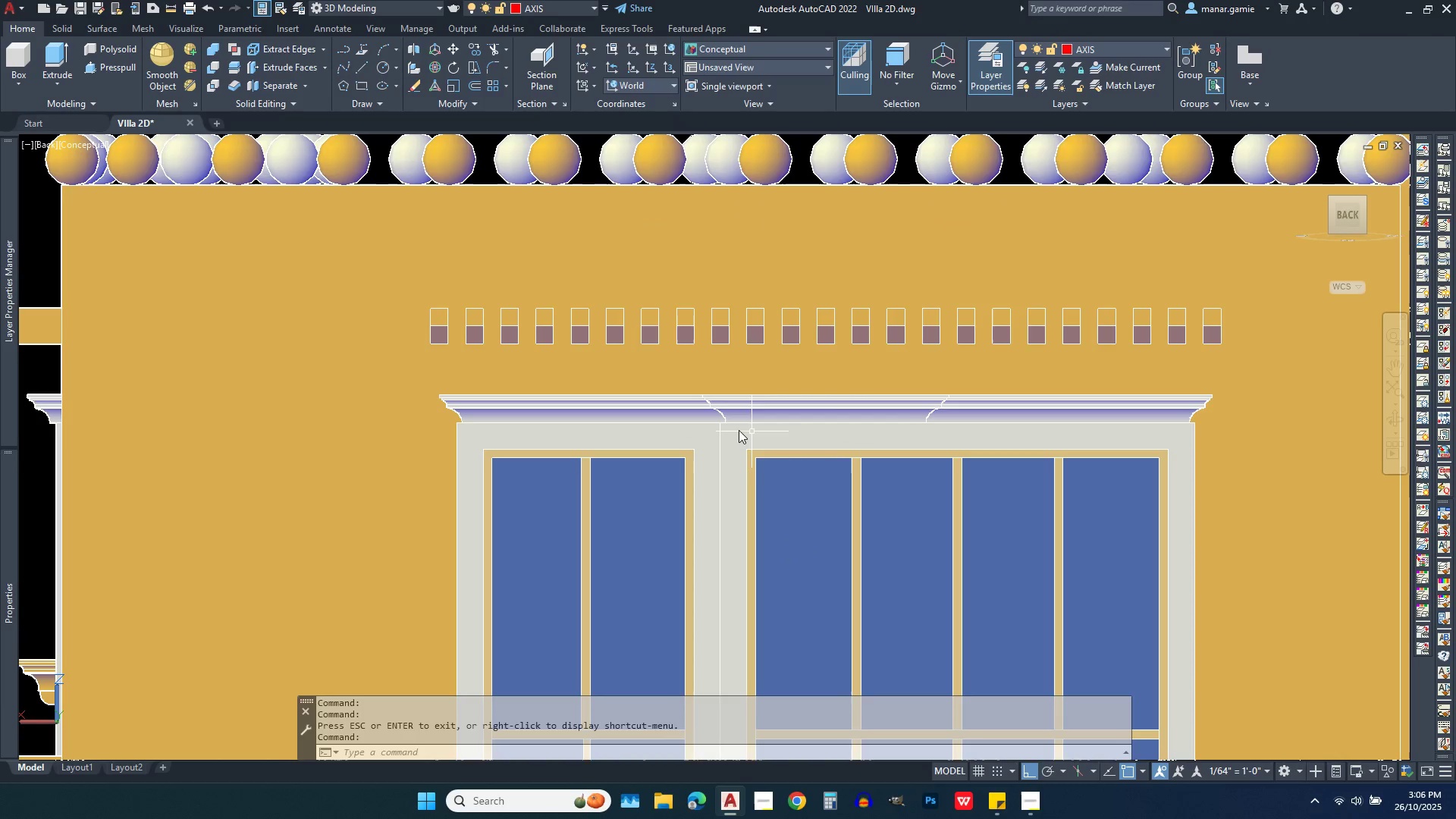 
scroll: coordinate [736, 430], scroll_direction: down, amount: 1.0
 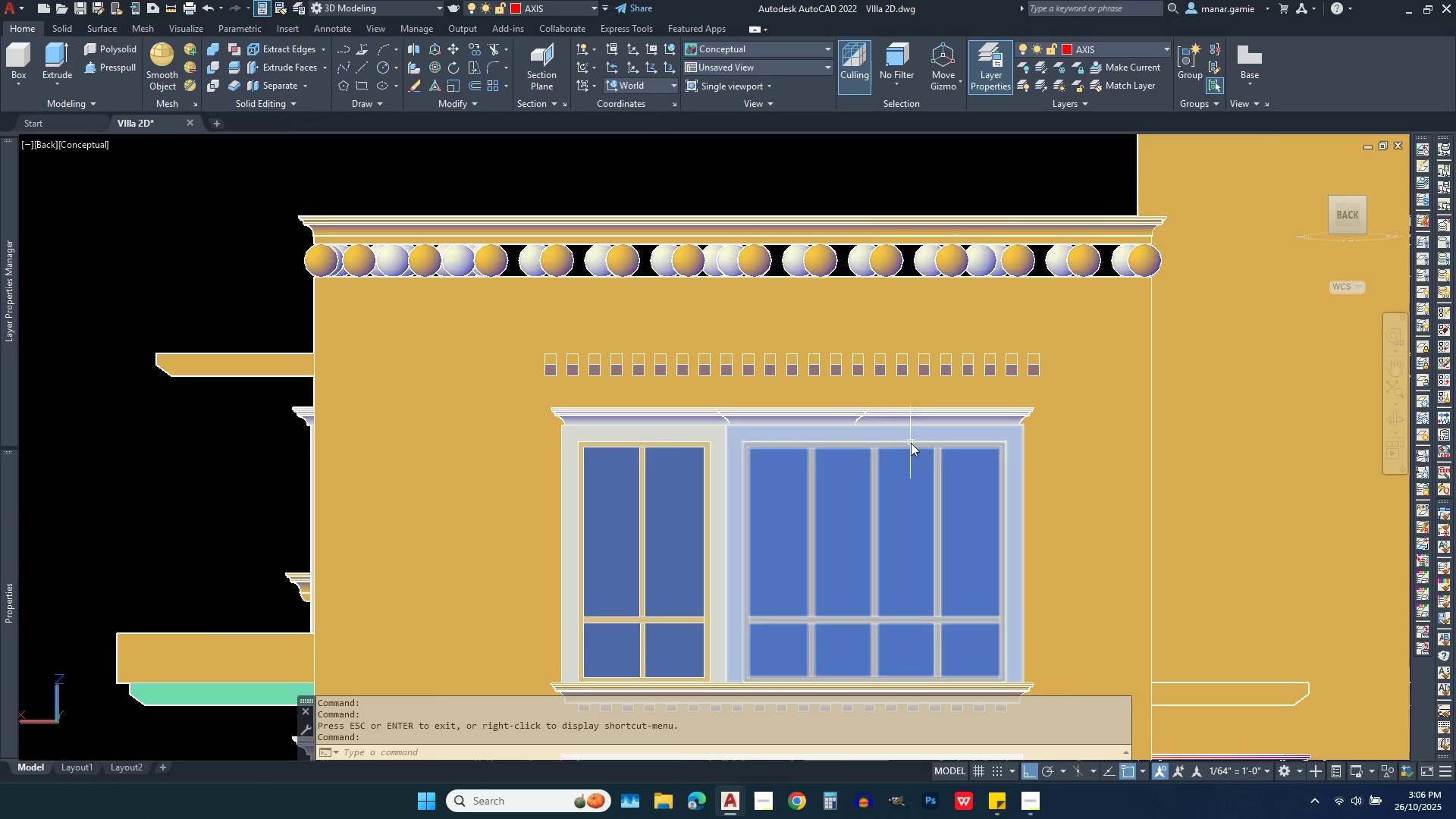 
scroll: coordinate [911, 443], scroll_direction: up, amount: 1.0
 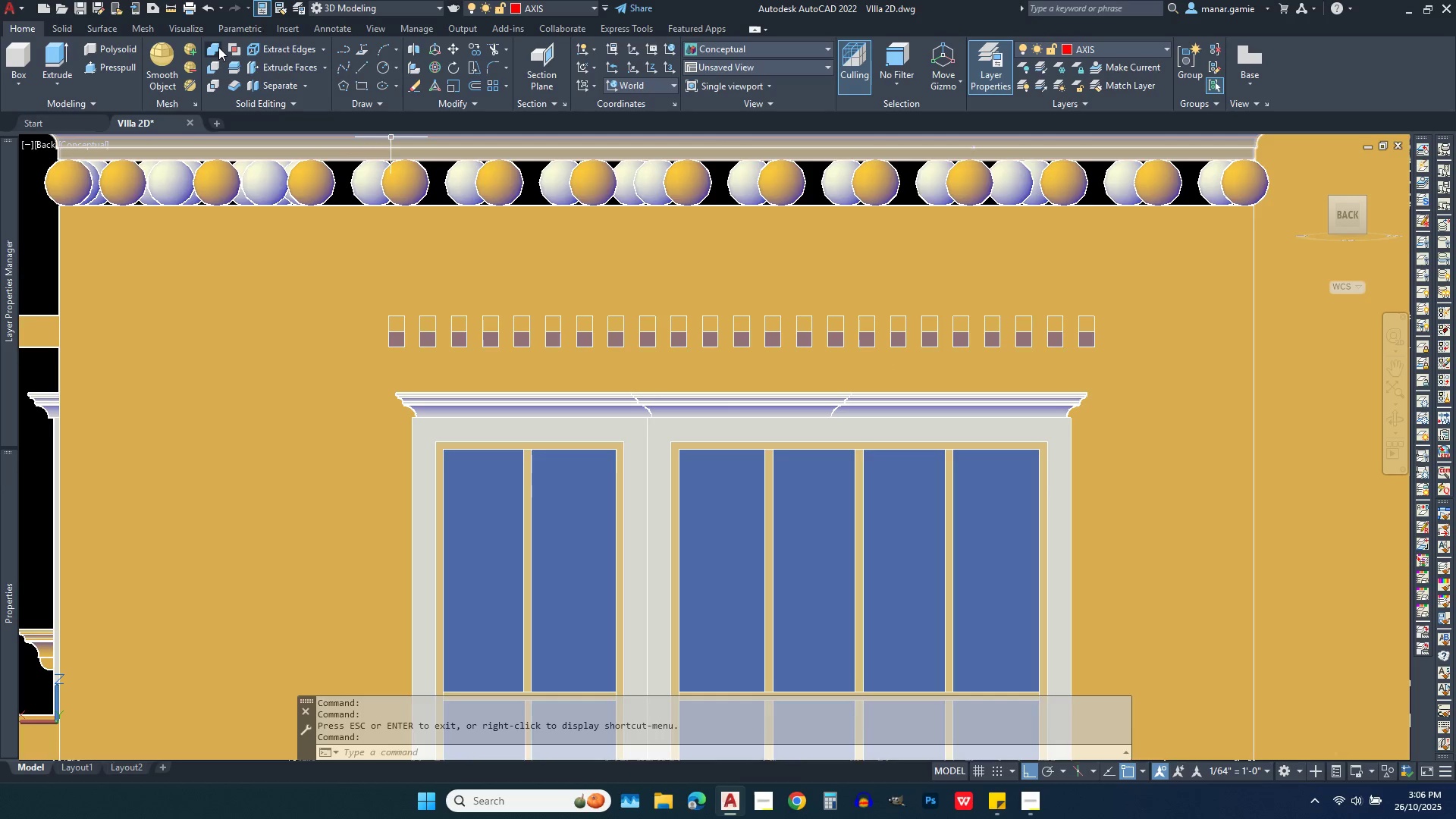 
left_click([211, 52])
 